 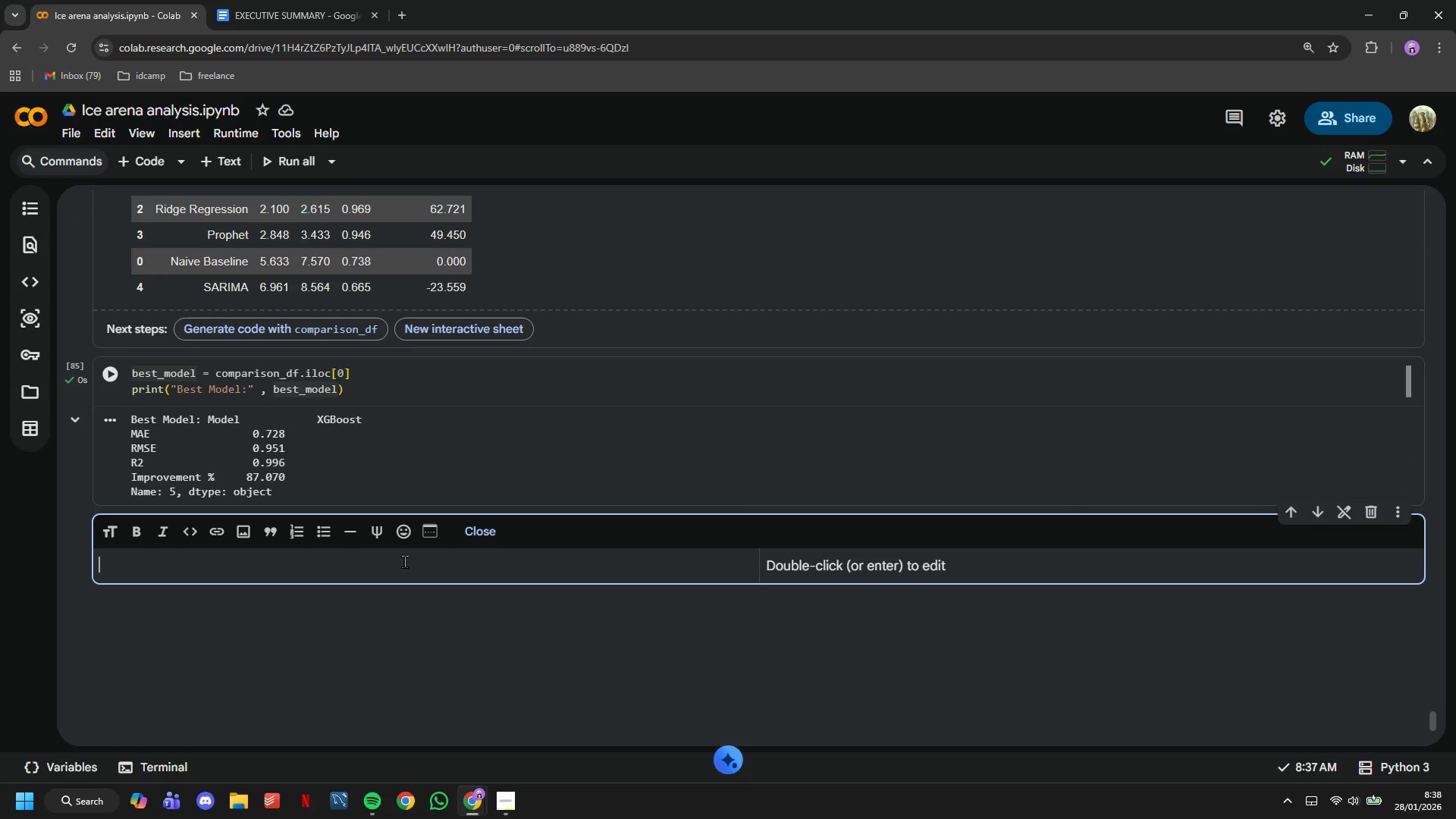 
type(# 7. PRE)
key(Backspace)
 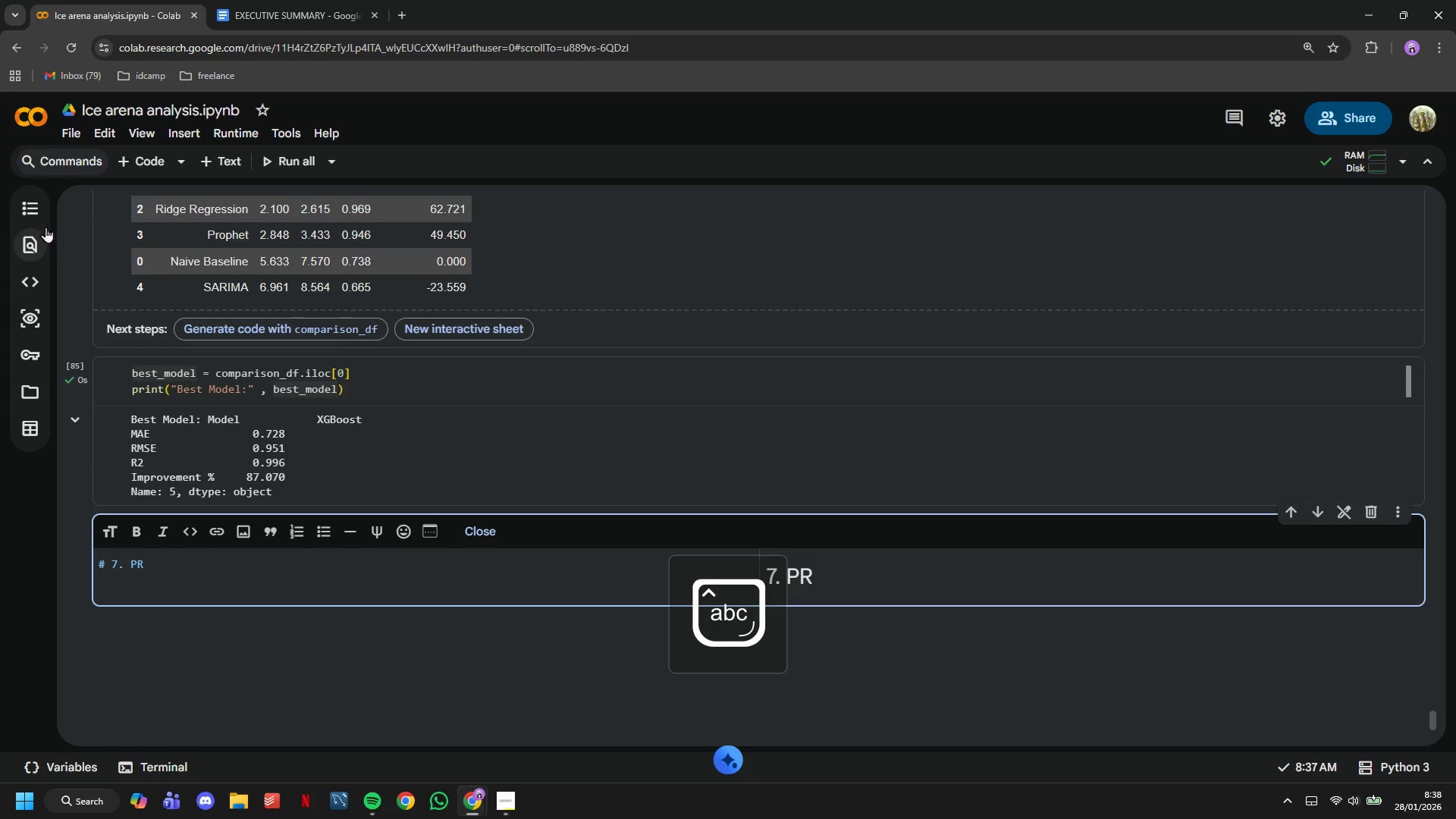 
left_click([35, 215])
 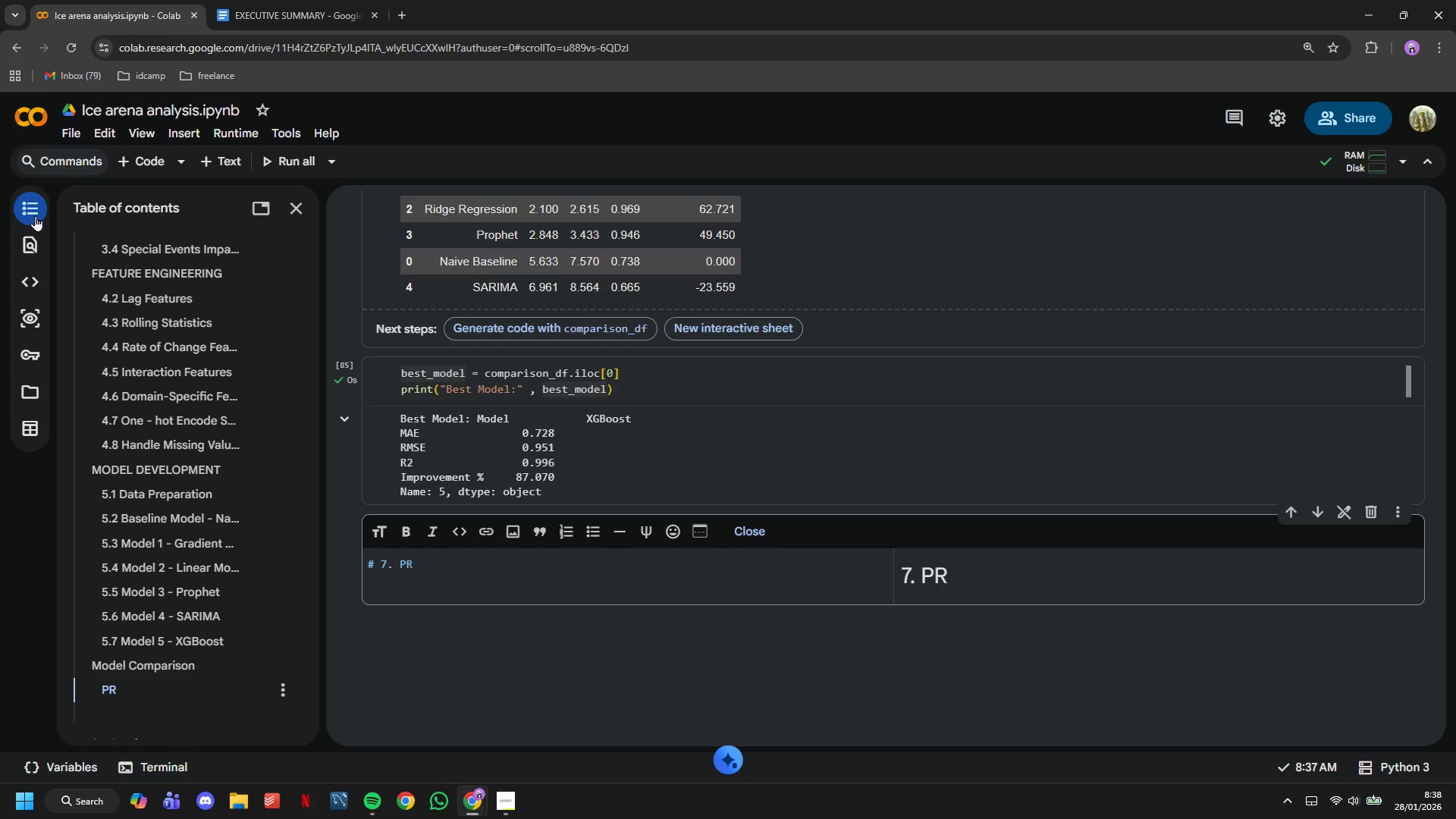 
left_click([35, 215])
 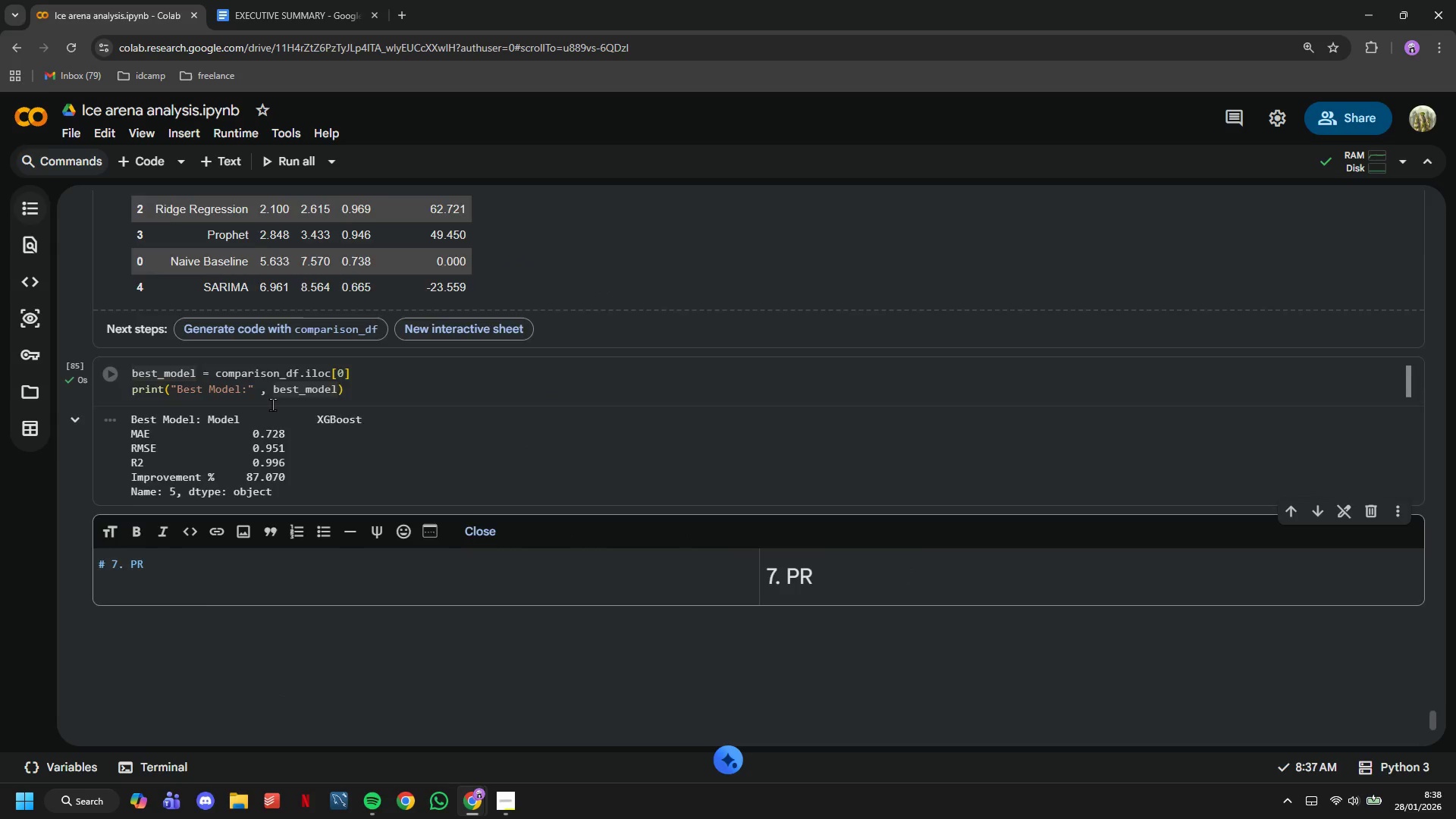 
scroll: coordinate [272, 404], scroll_direction: up, amount: 10.0
 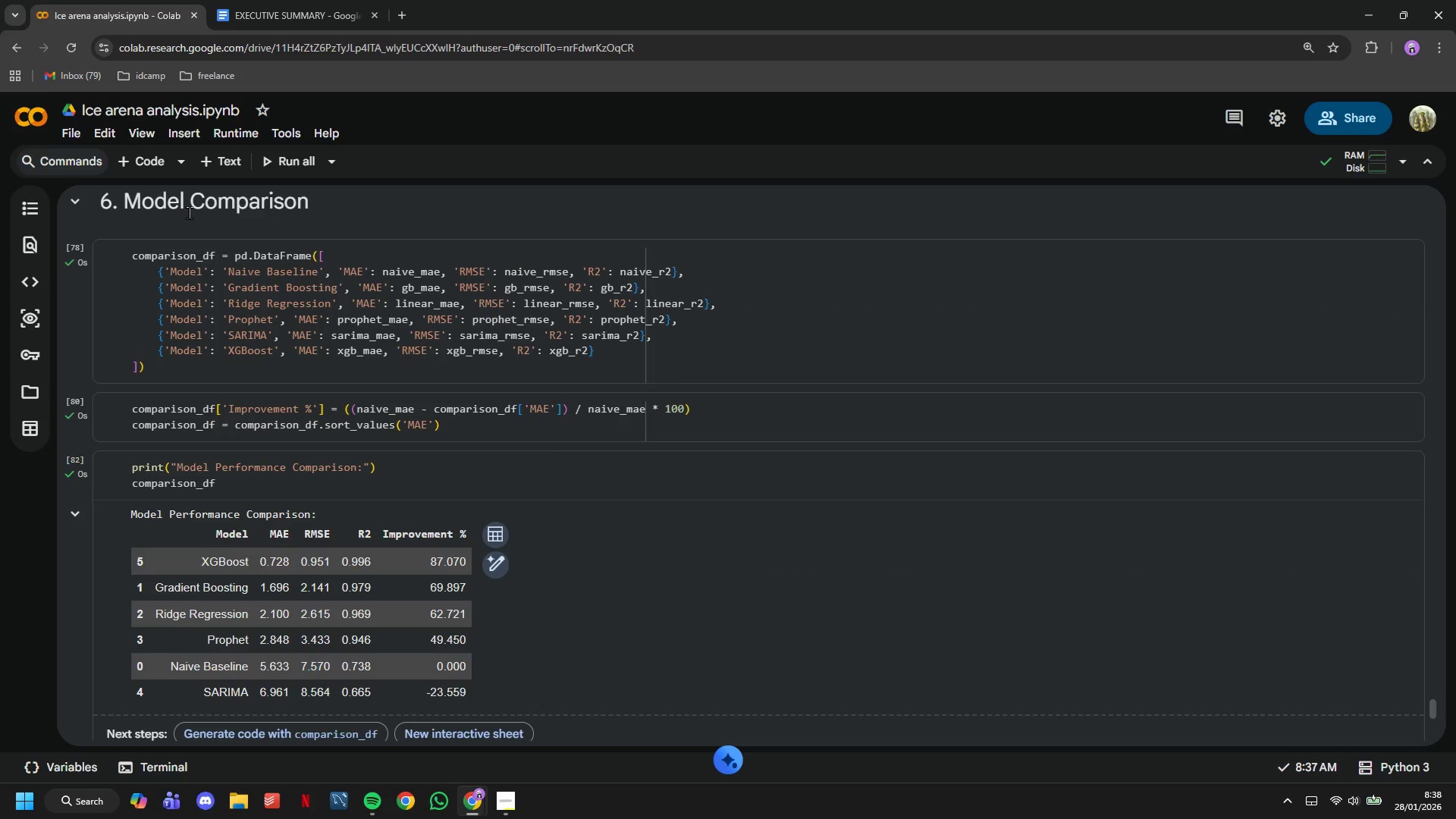 
double_click([189, 212])
 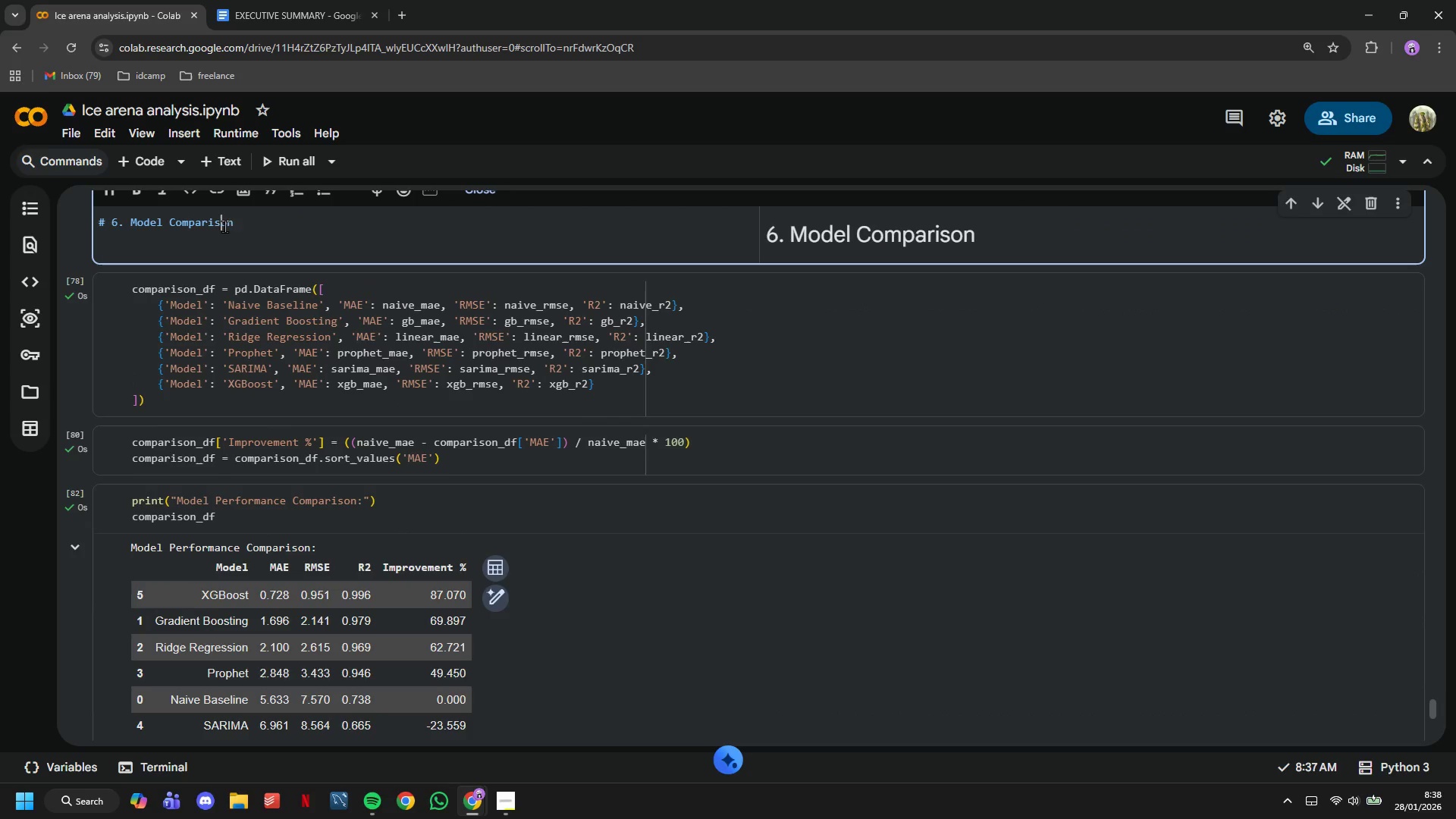 
left_click_drag(start_coordinate=[234, 226], to_coordinate=[141, 220])
 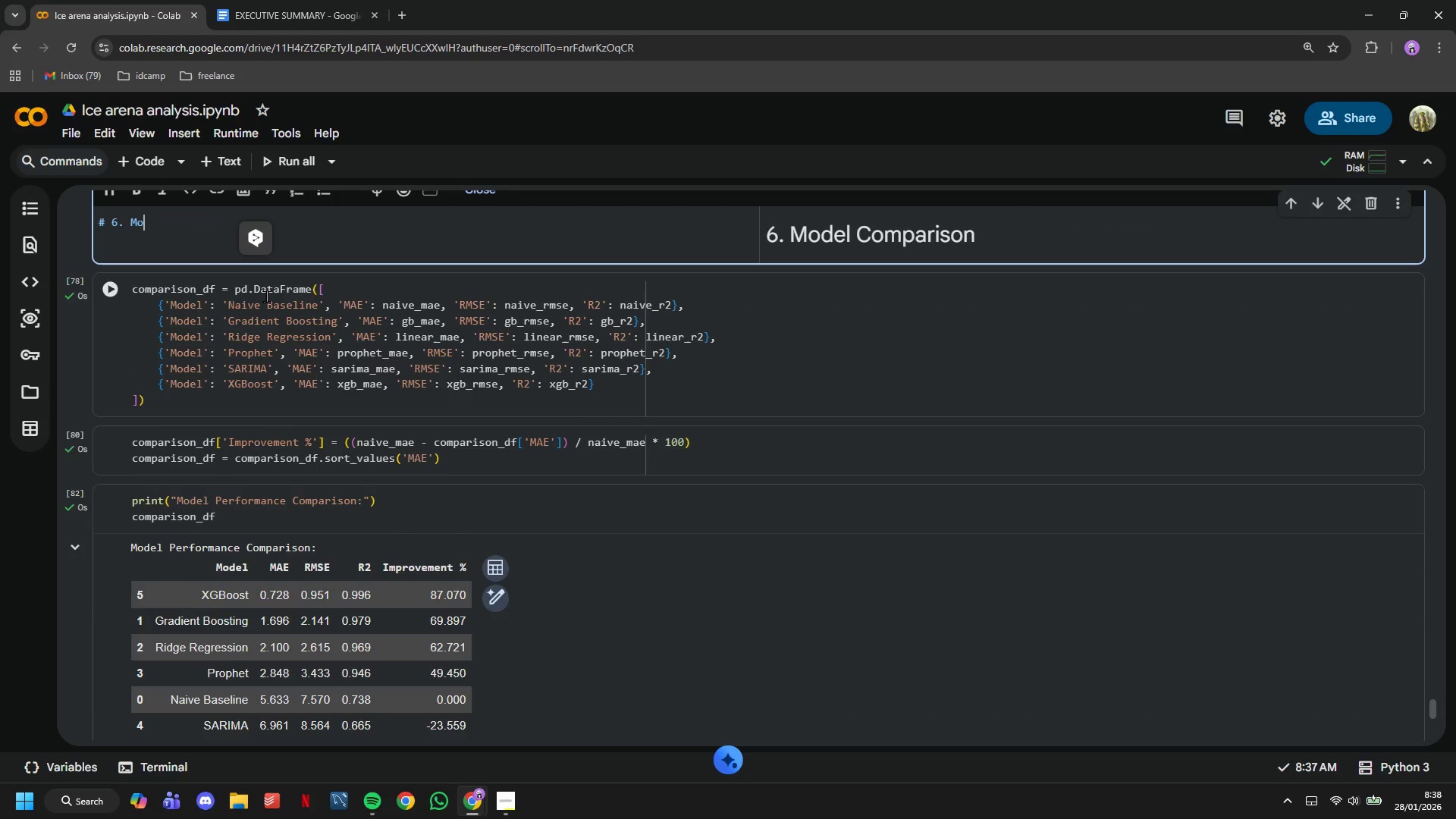 
key(Backspace)
key(Backspace)
type(ODEL COMPARISON)
 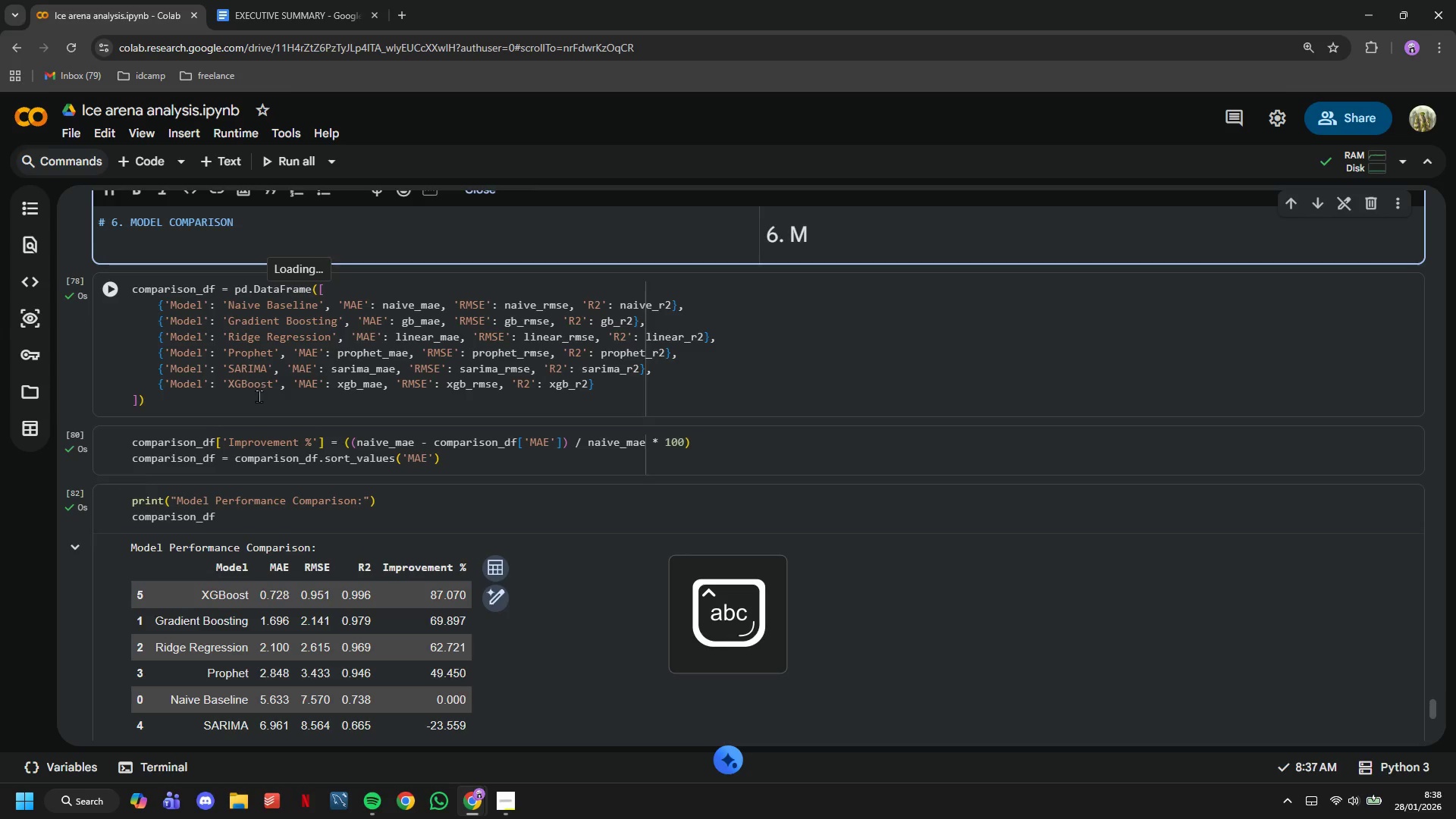 
scroll: coordinate [152, 480], scroll_direction: down, amount: 6.0
 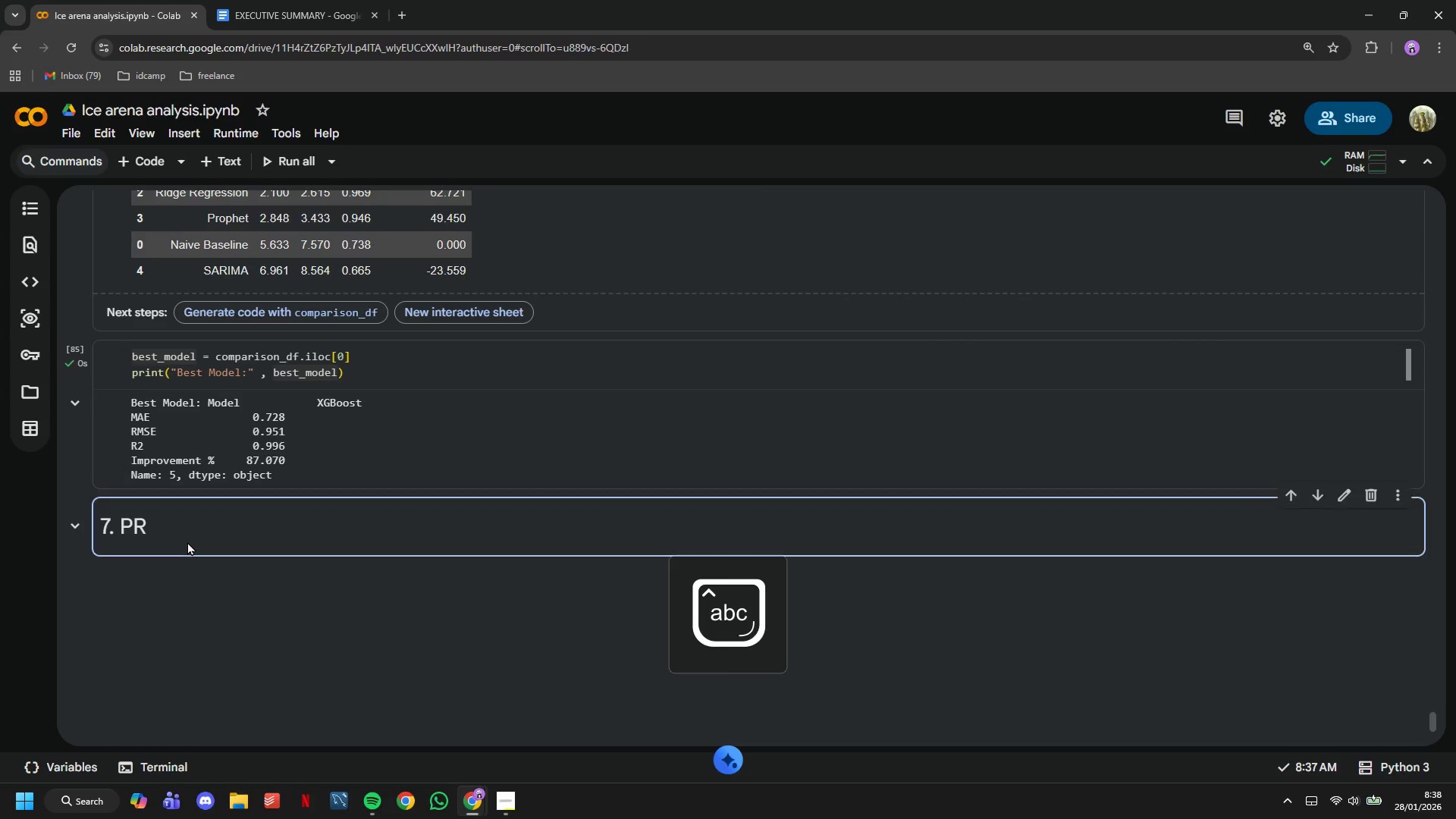 
double_click([187, 541])
 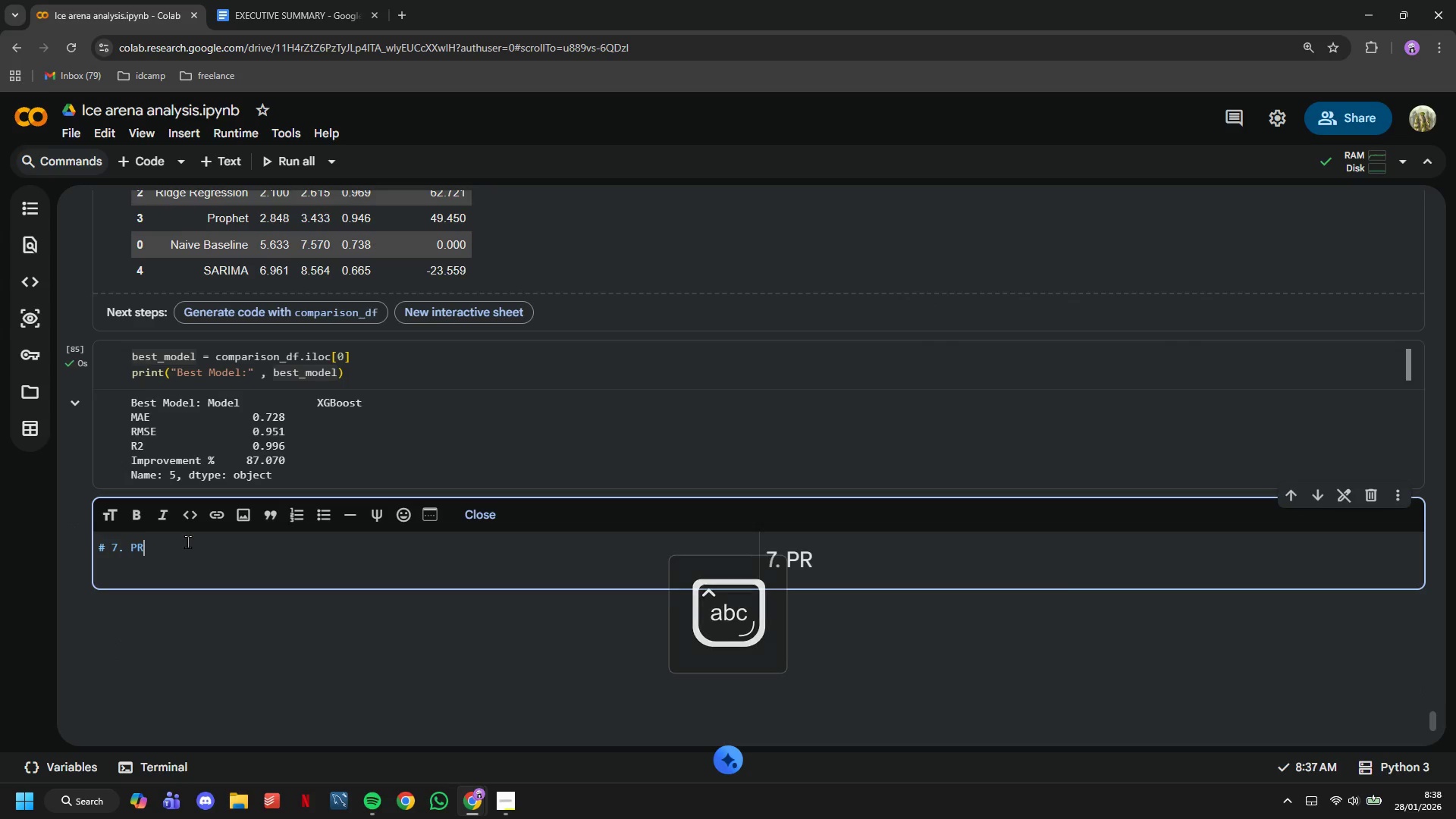 
type(E-CHILL RECOMMENDATION SYSTE)
key(Backspace)
type(EM)
 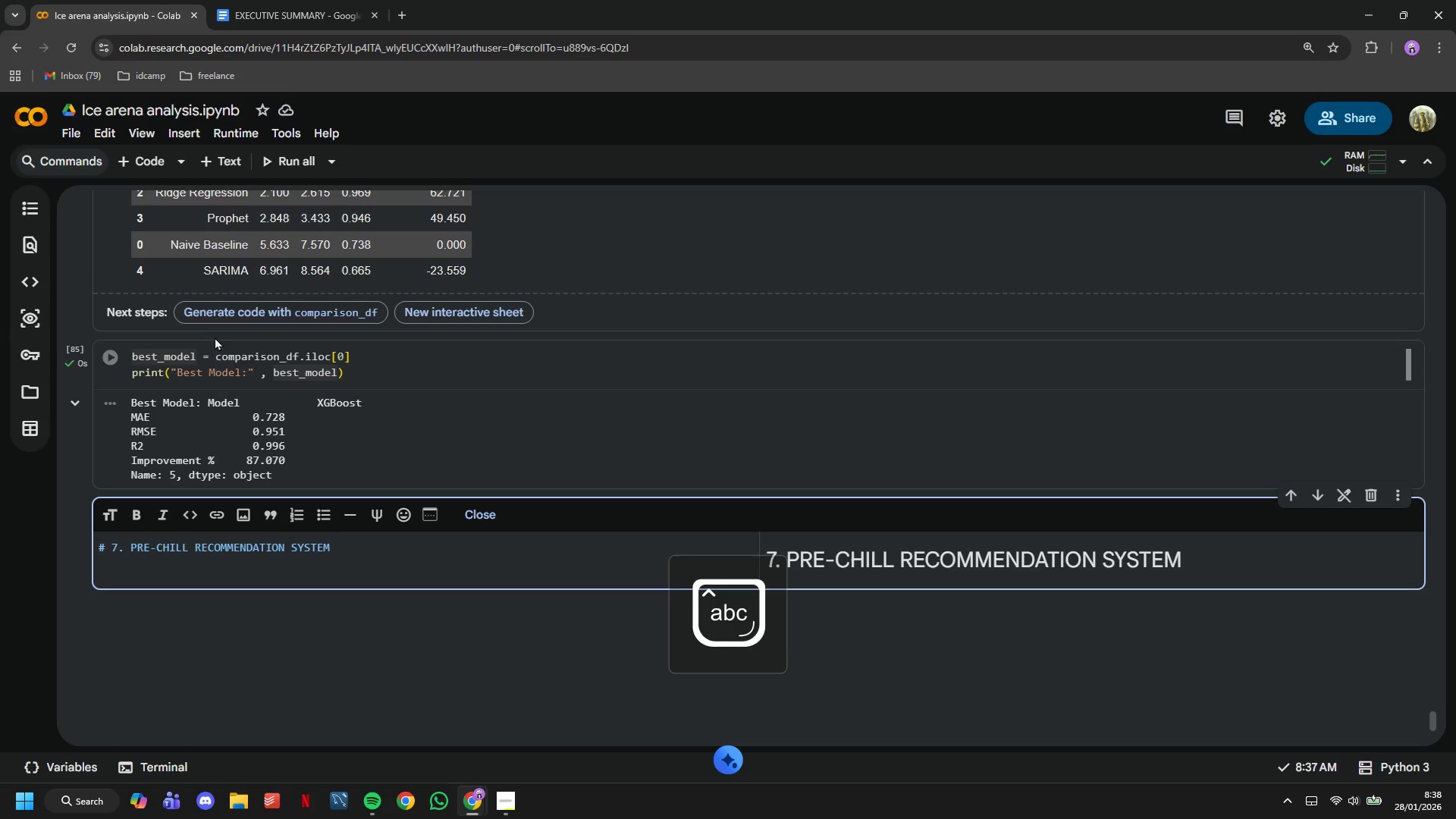 
left_click([131, 167])
 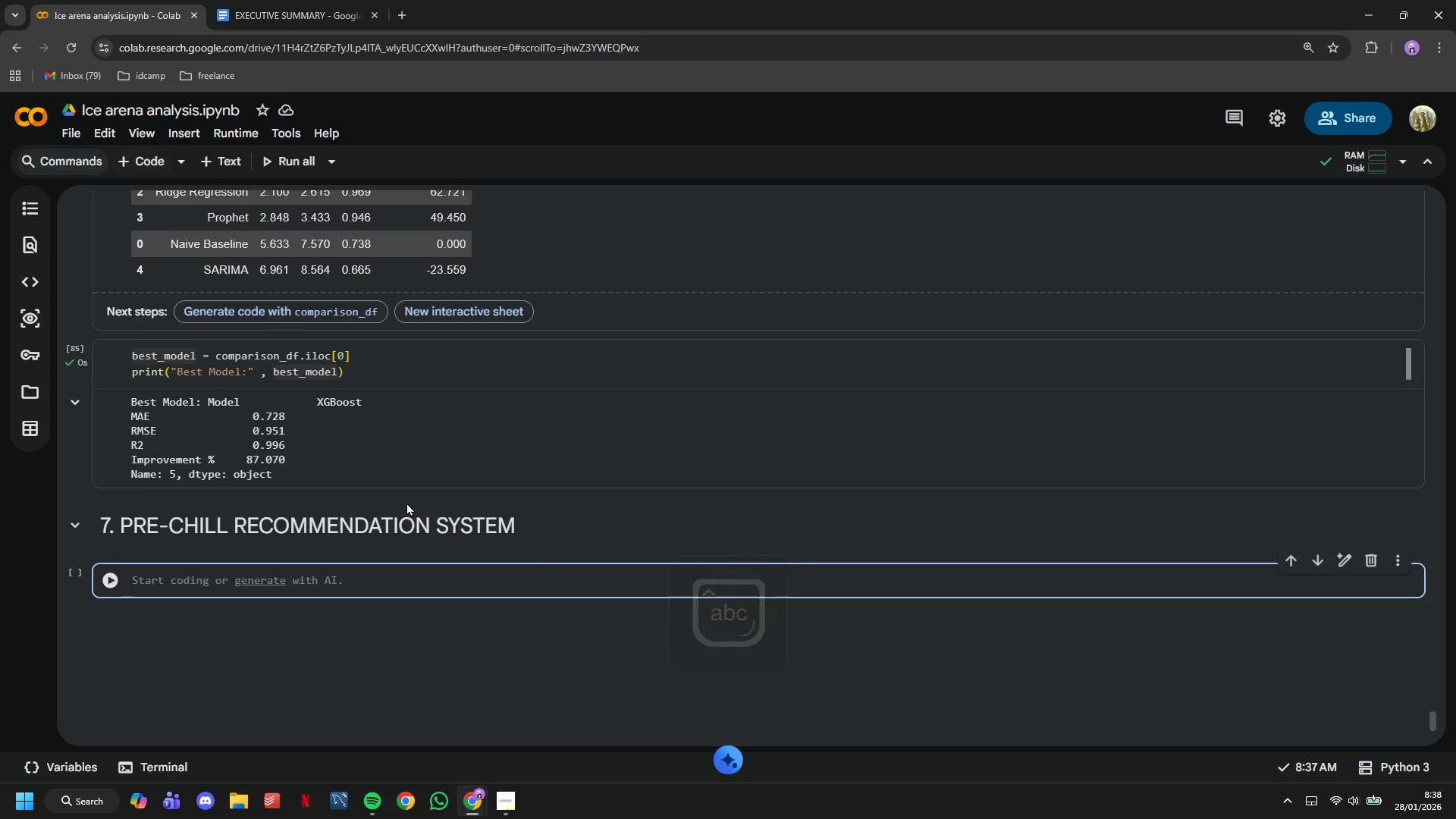 
scroll: coordinate [406, 502], scroll_direction: down, amount: 2.0
 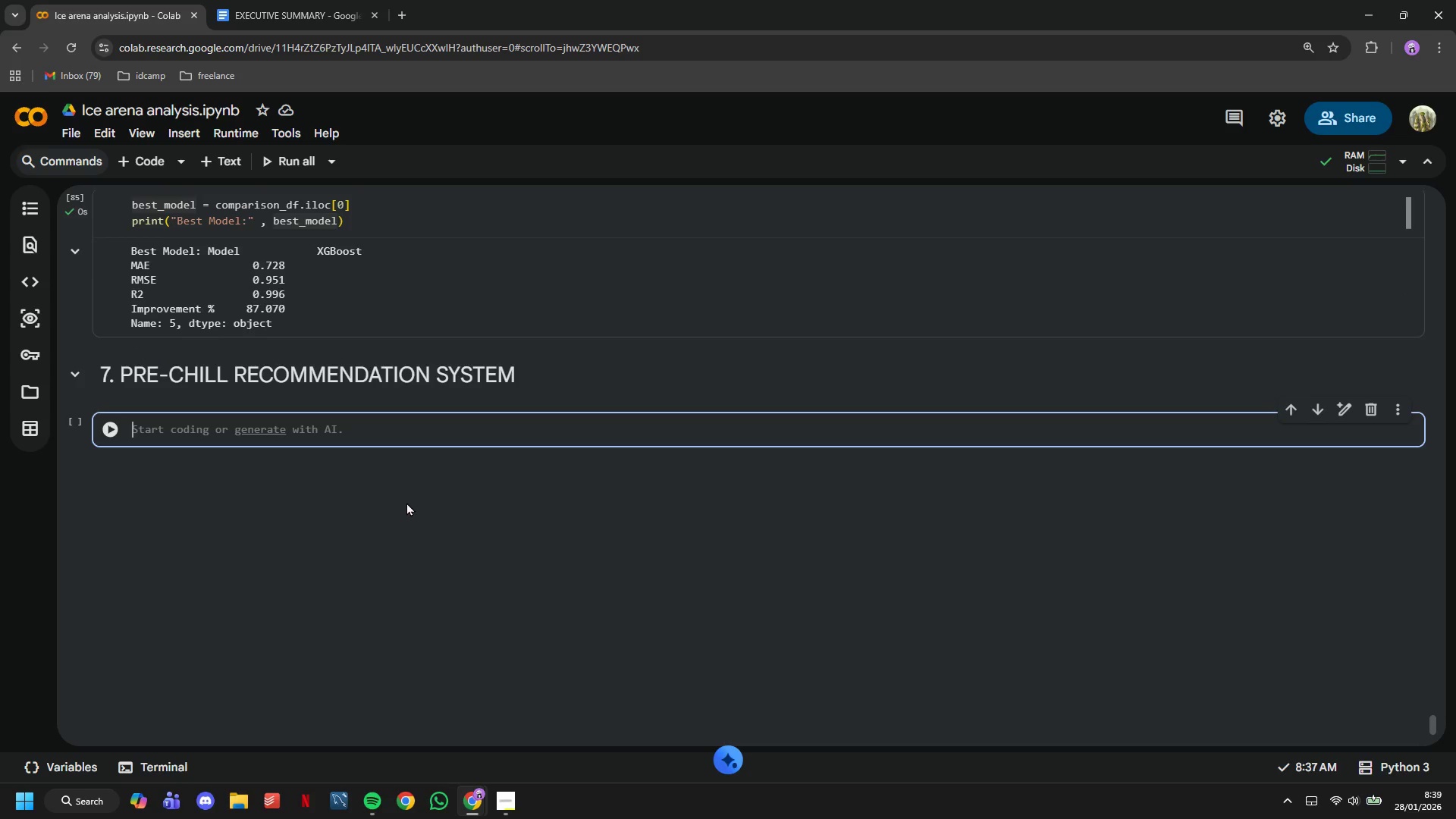 
type(def gee)
key(Backspace)
type(nerate_recommendations(predictions, dates, threshold_high = 50, threshold_critical=65)
 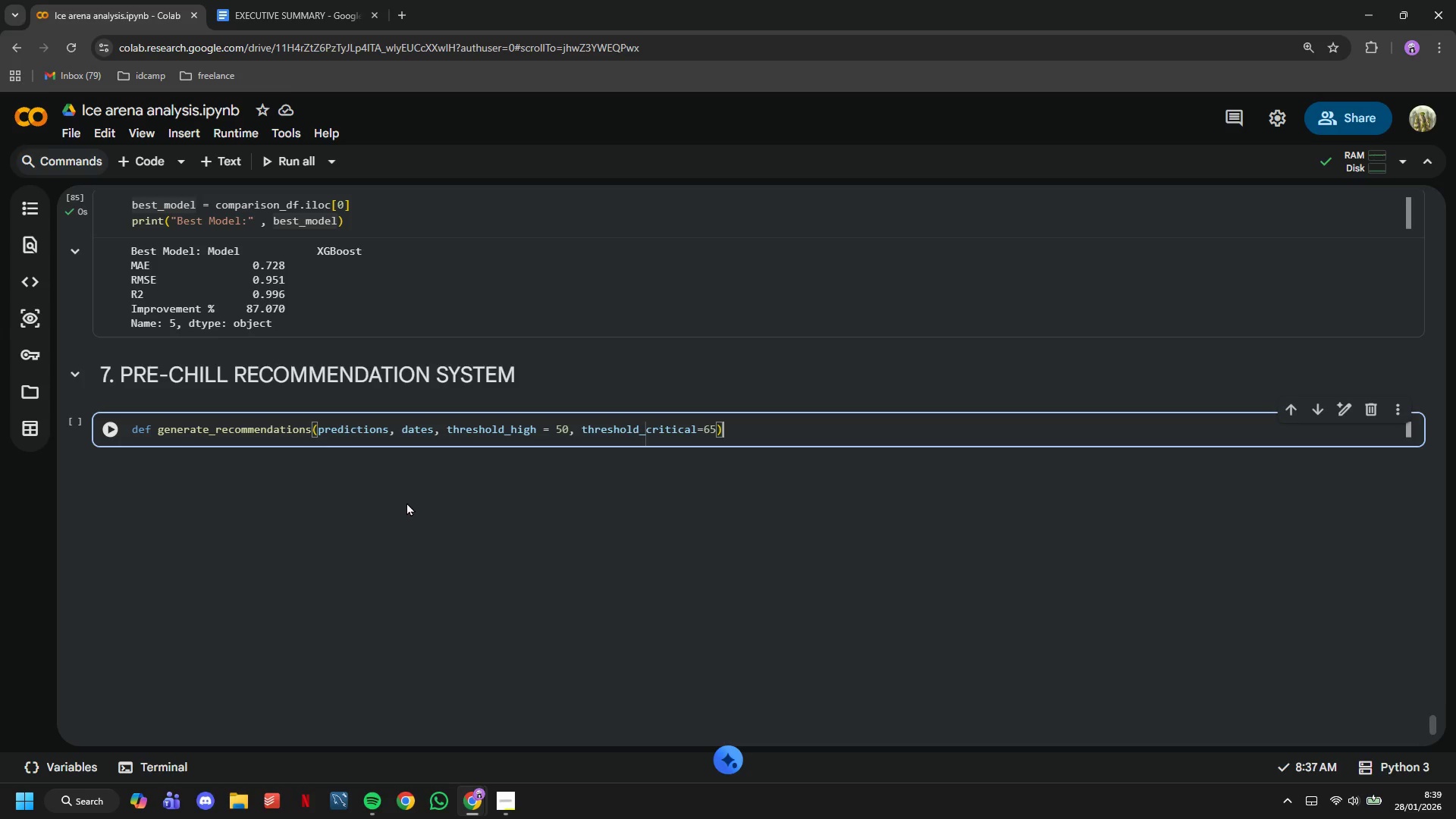 
 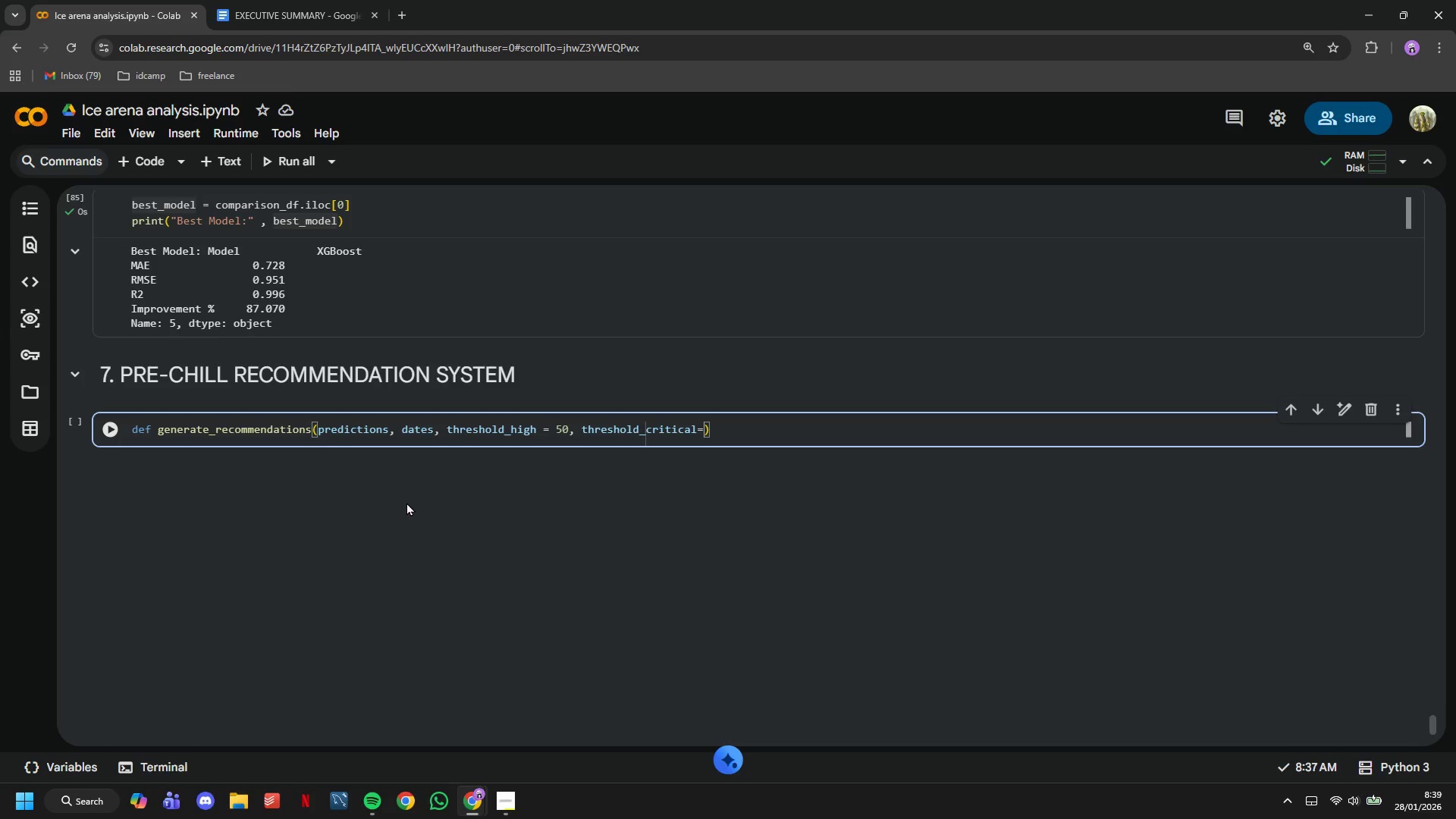 
key(ArrowRight)
 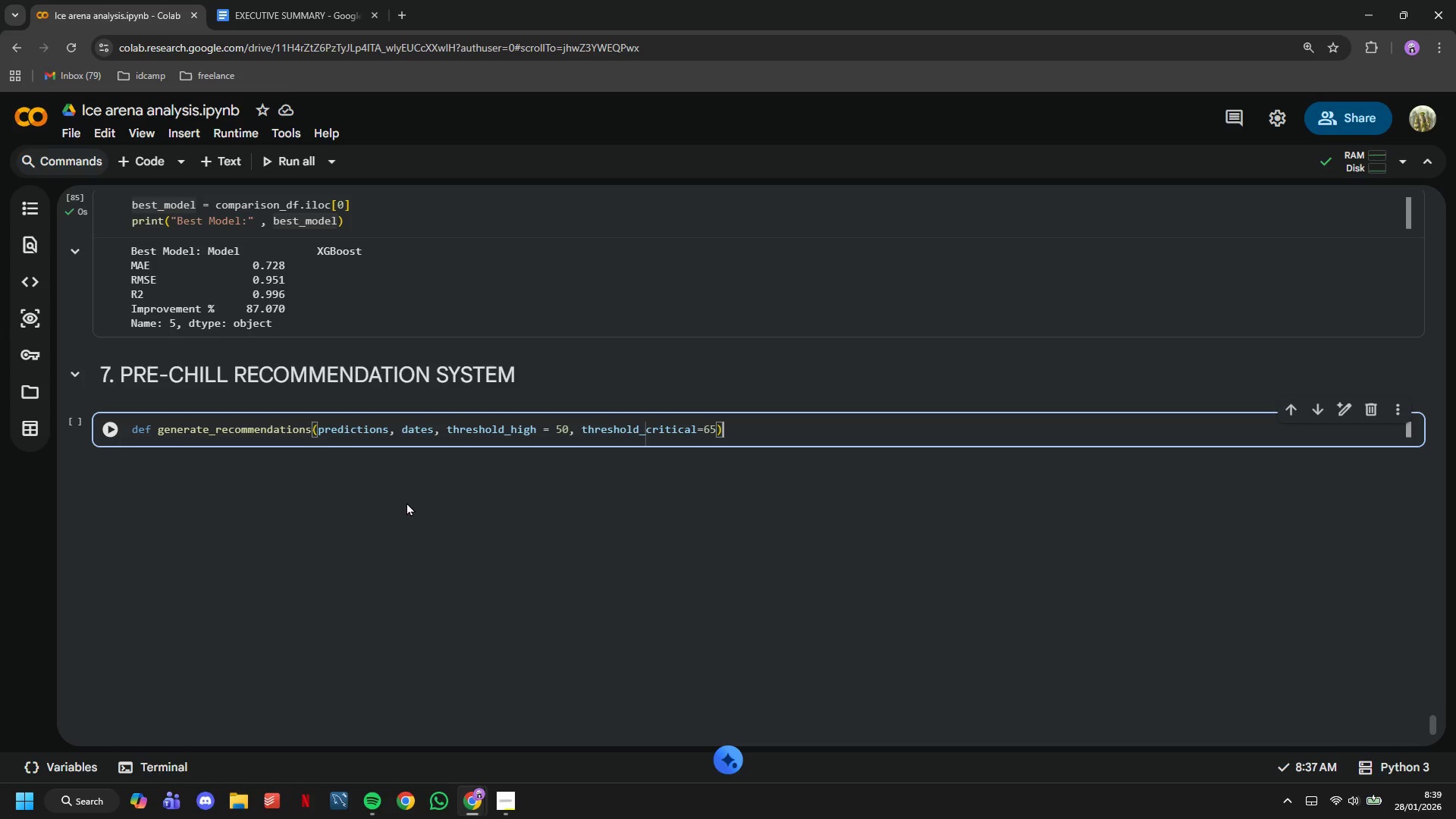 
key(Shift+Quote)
 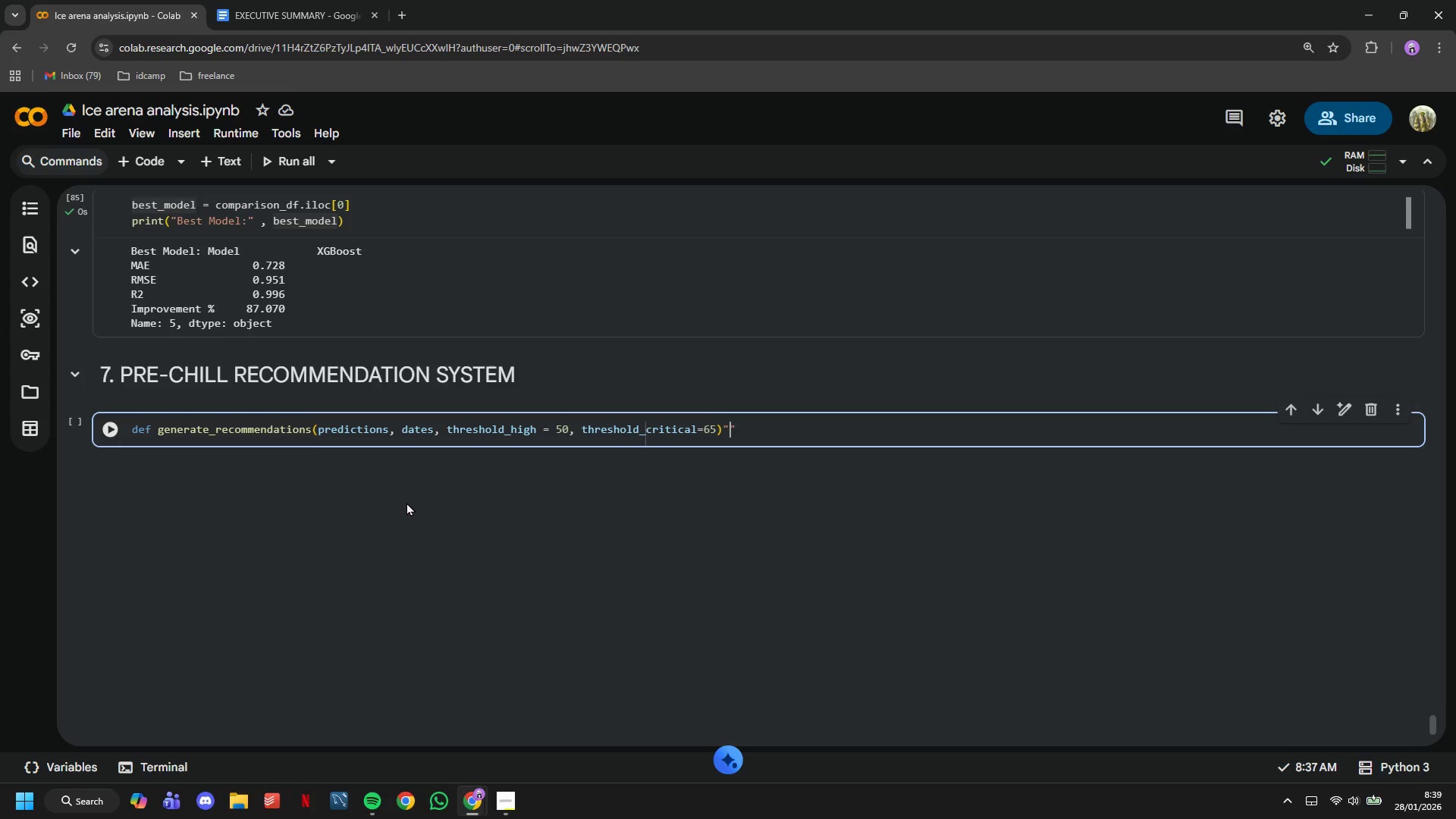 
key(Backspace)
 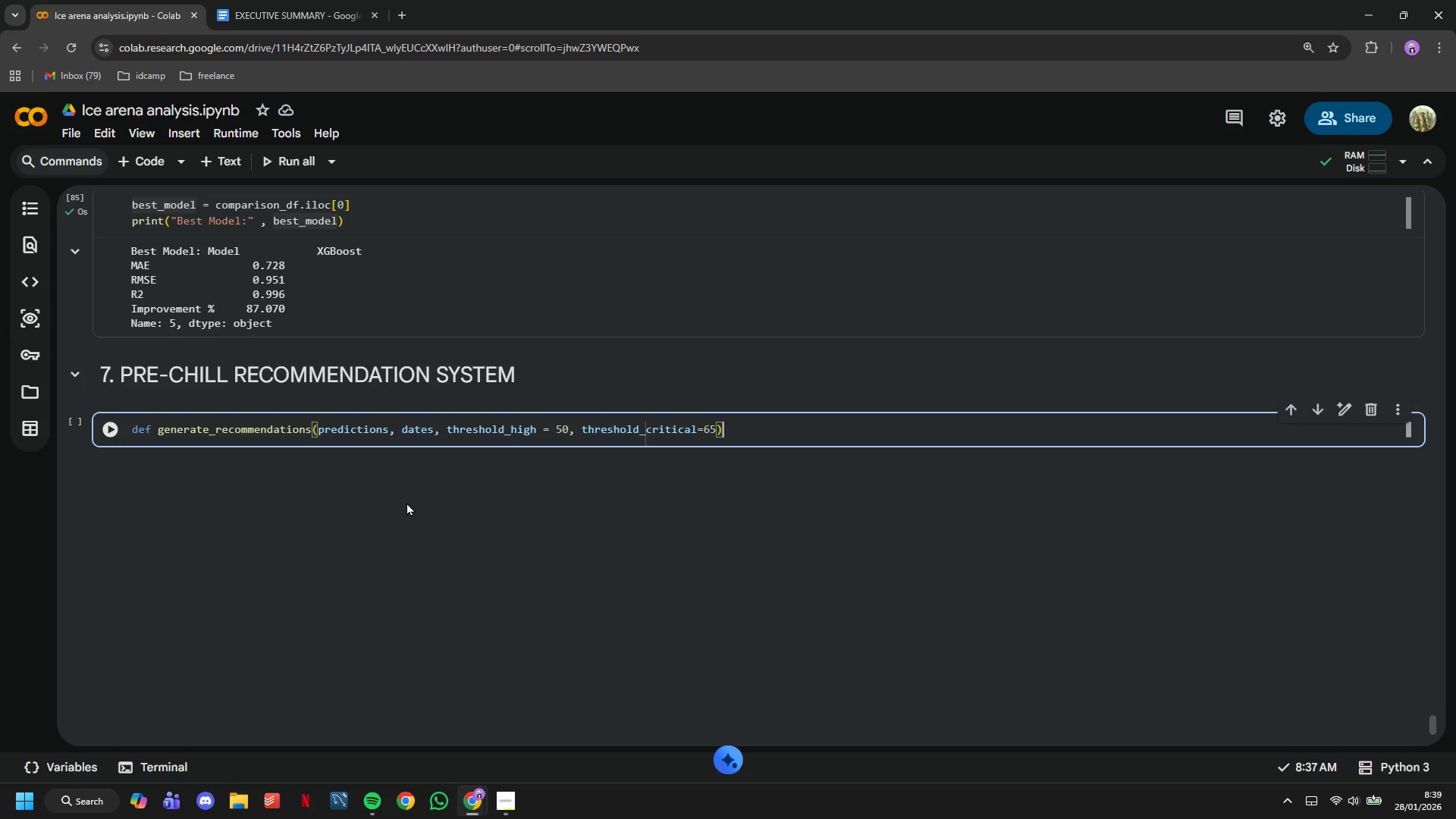 
key(Shift+Semicolon)
 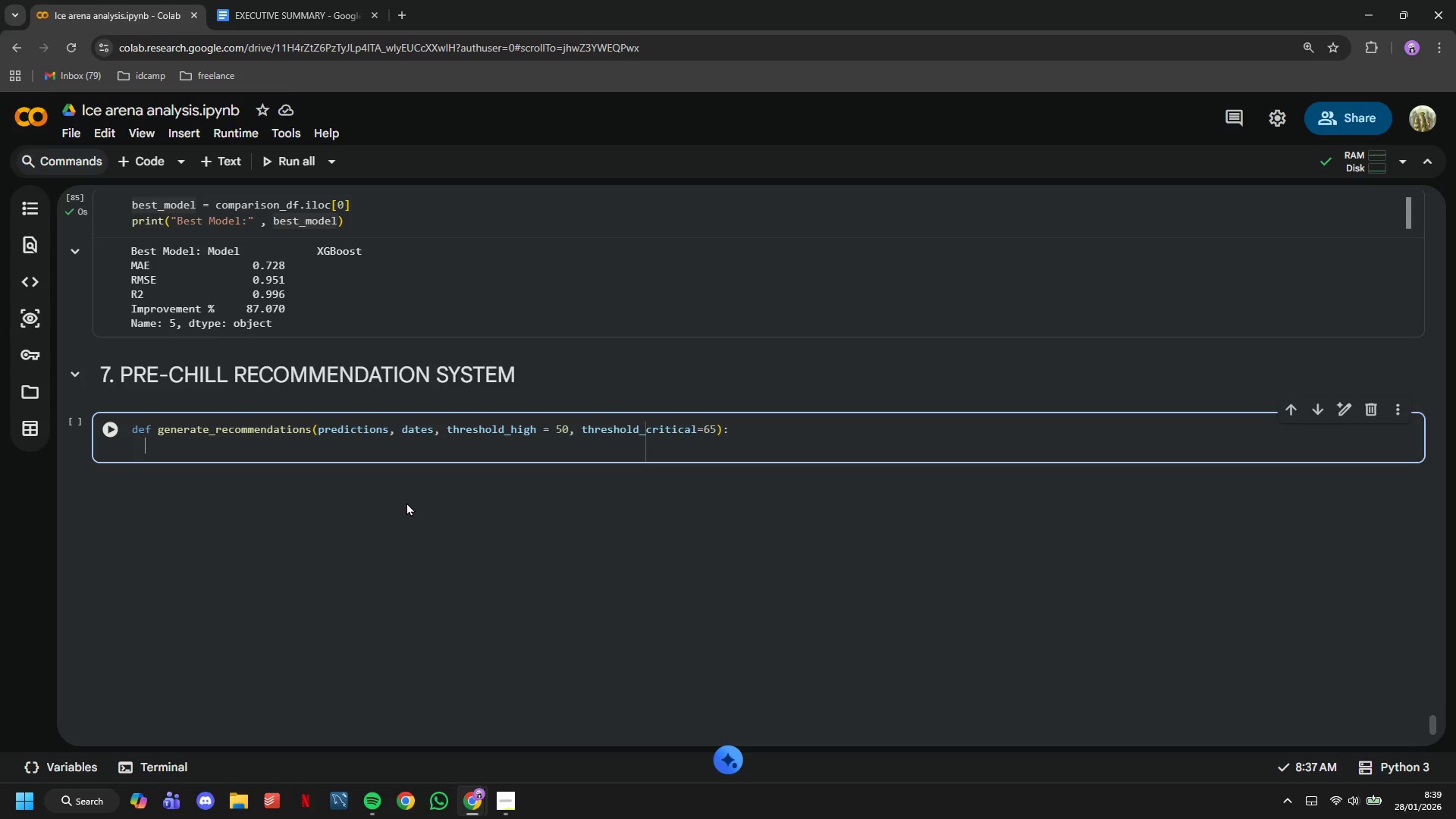 
key(Enter)
 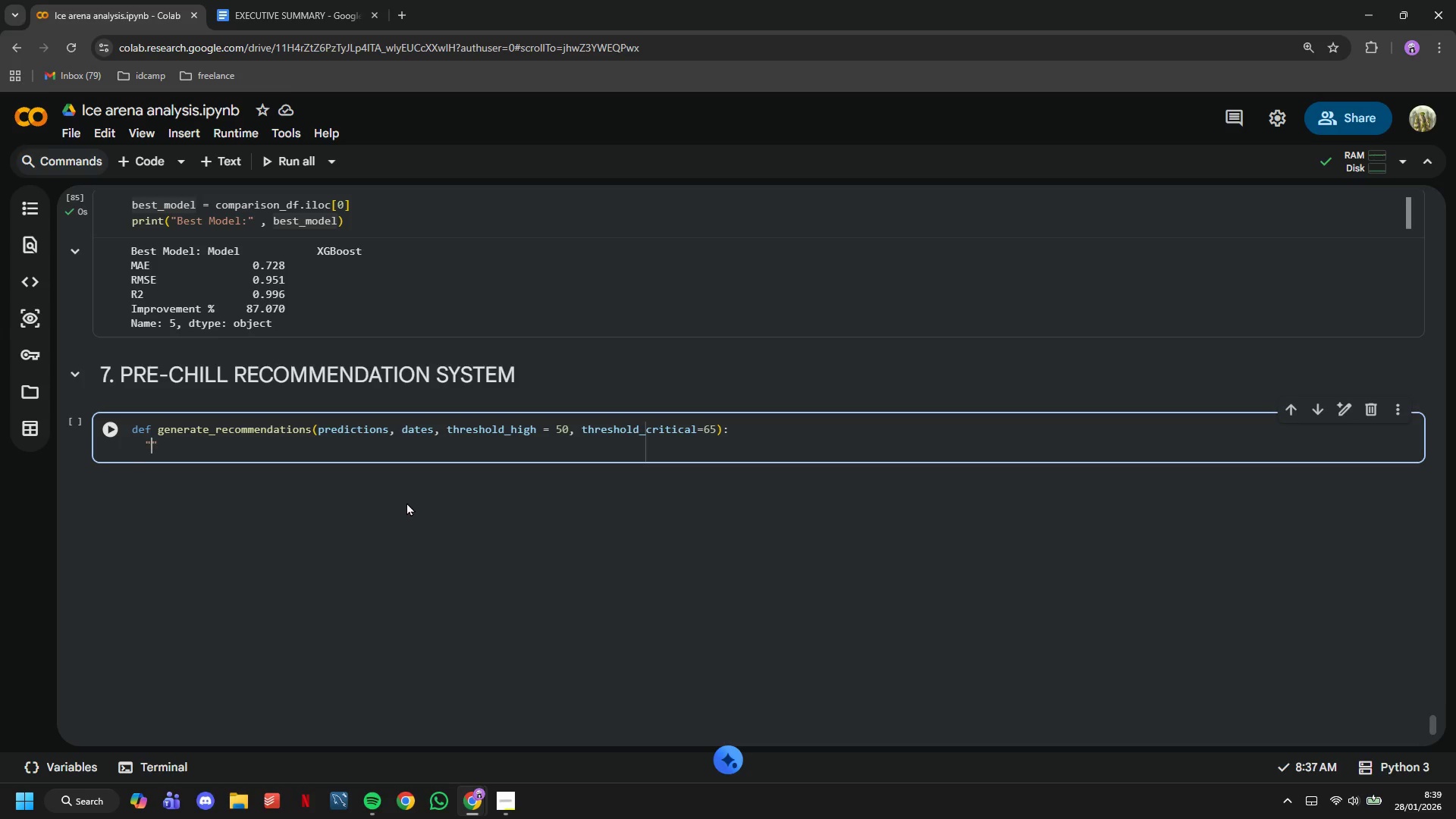 
key(Shift+Quote)
 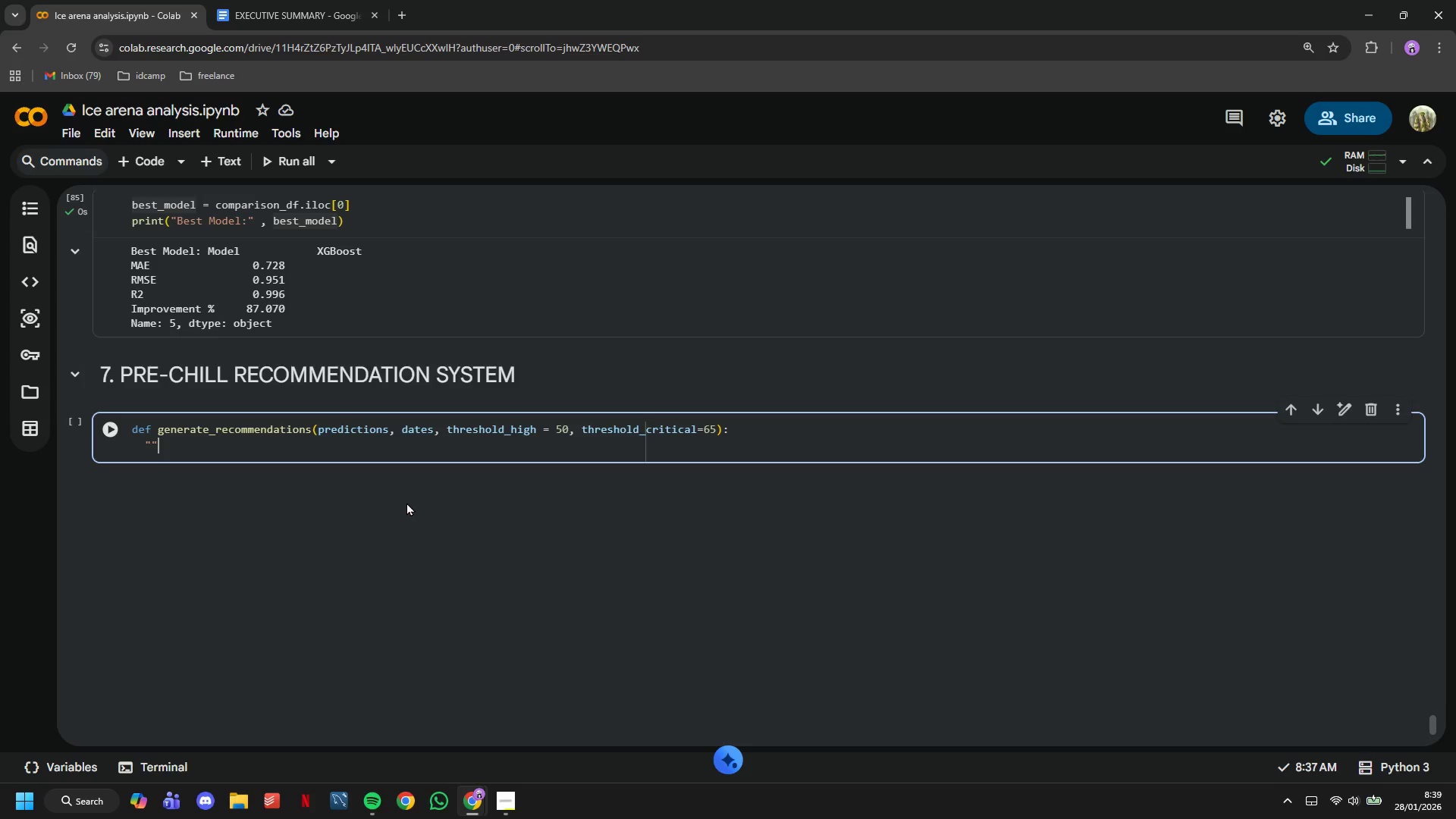 
key(Shift+Quote)
 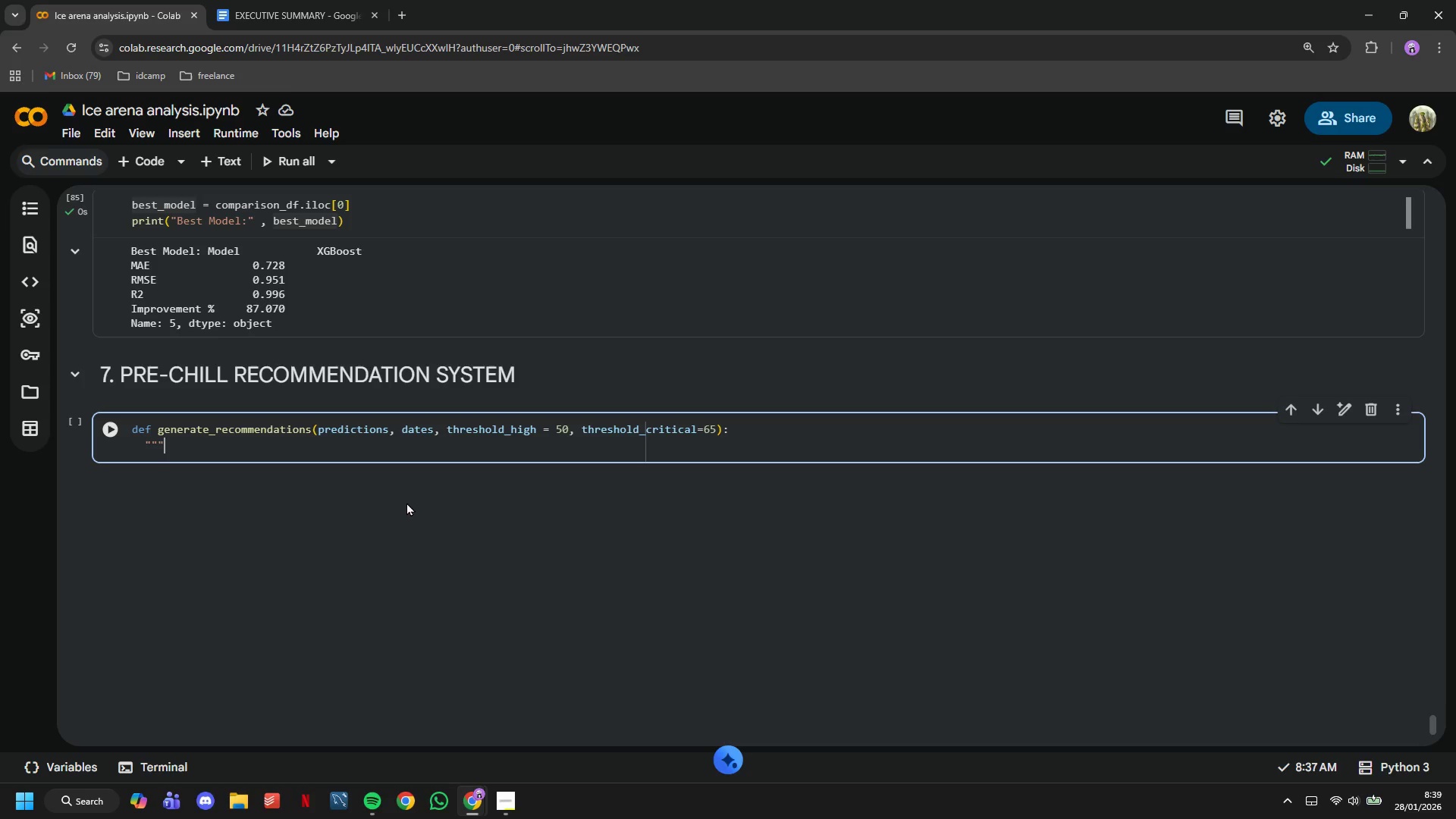 
key(Shift+Quote)
 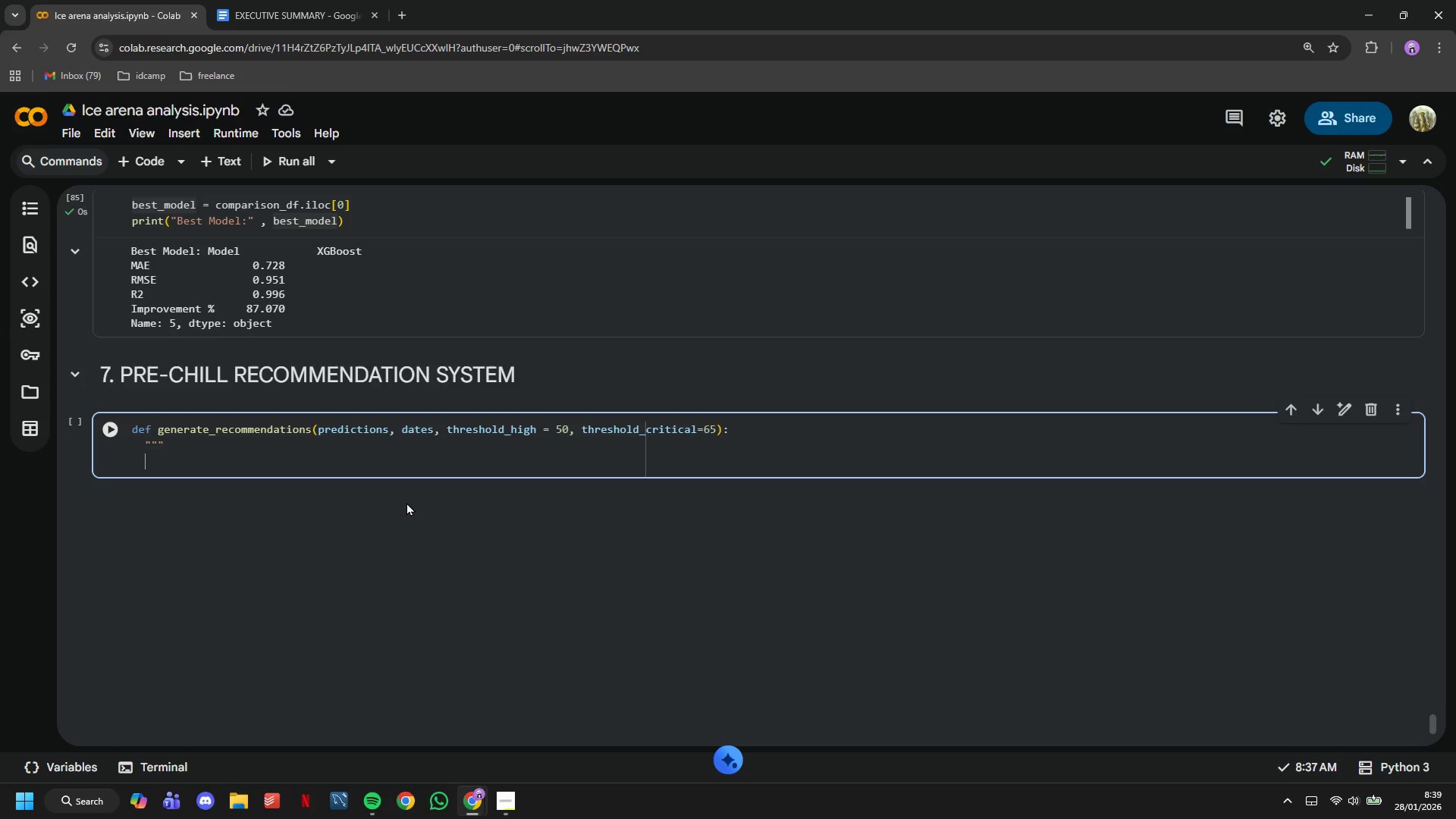 
key(Enter)
 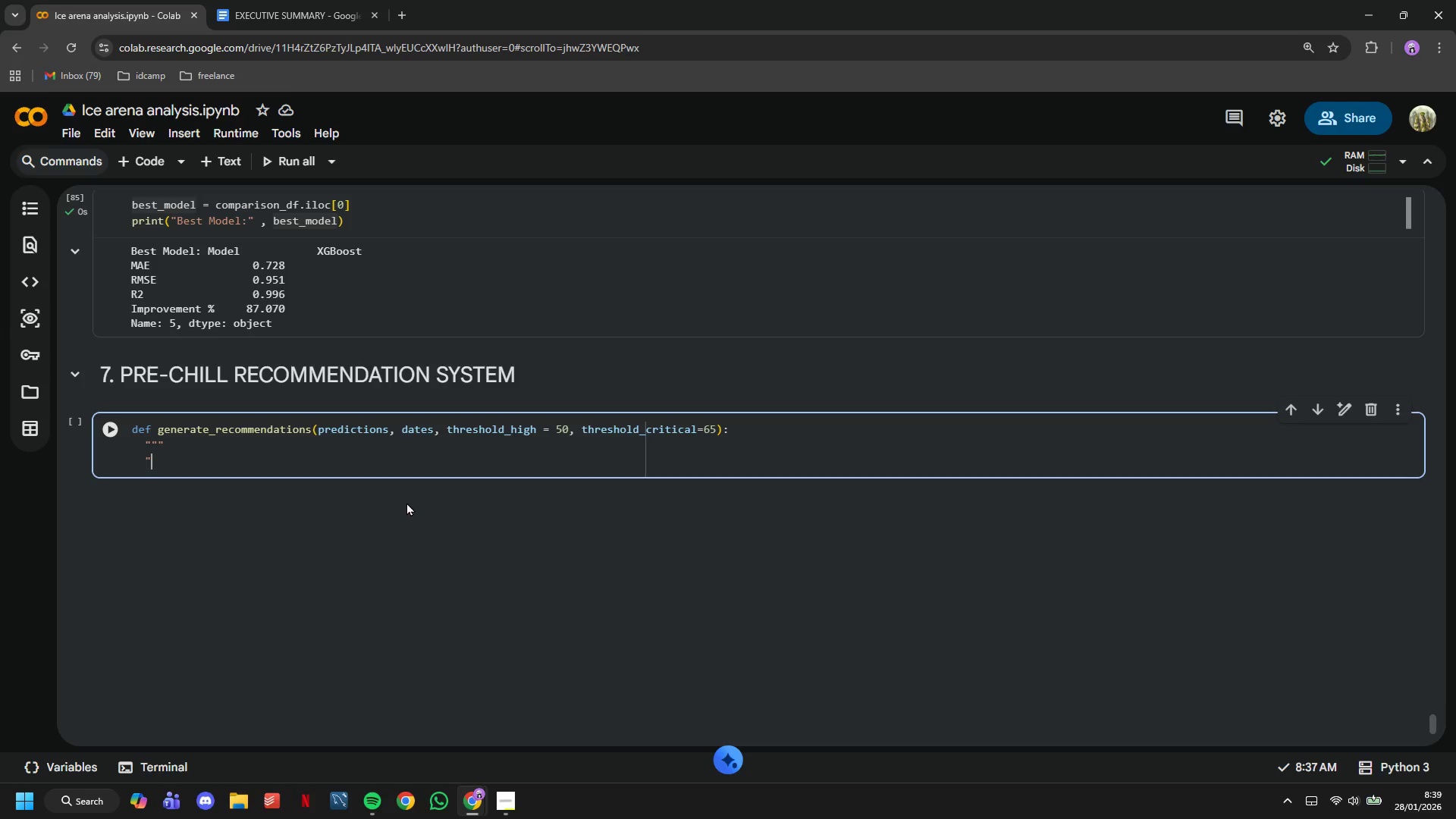 
key(Shift+Quote)
 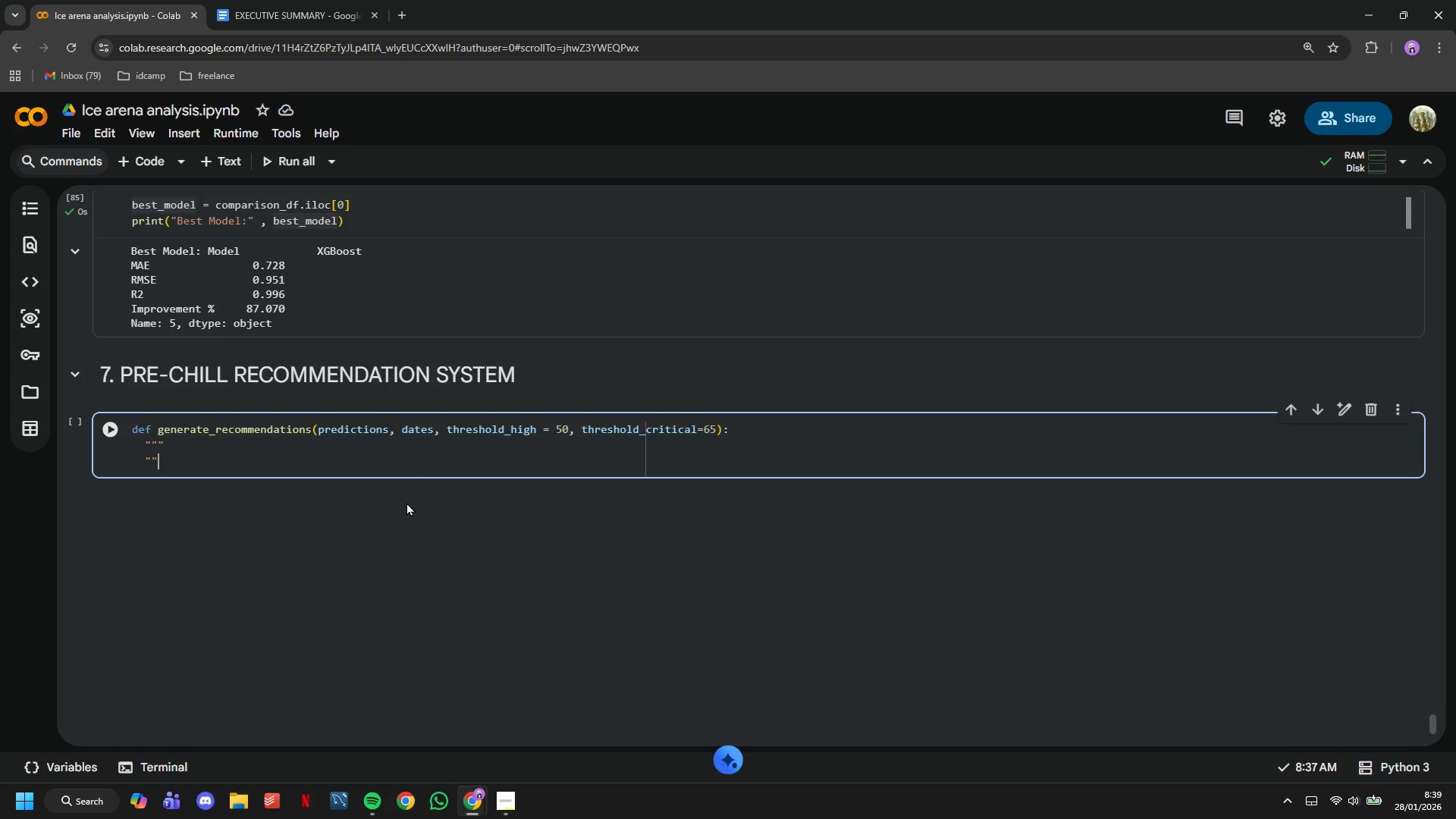 
key(Shift+Quote)
 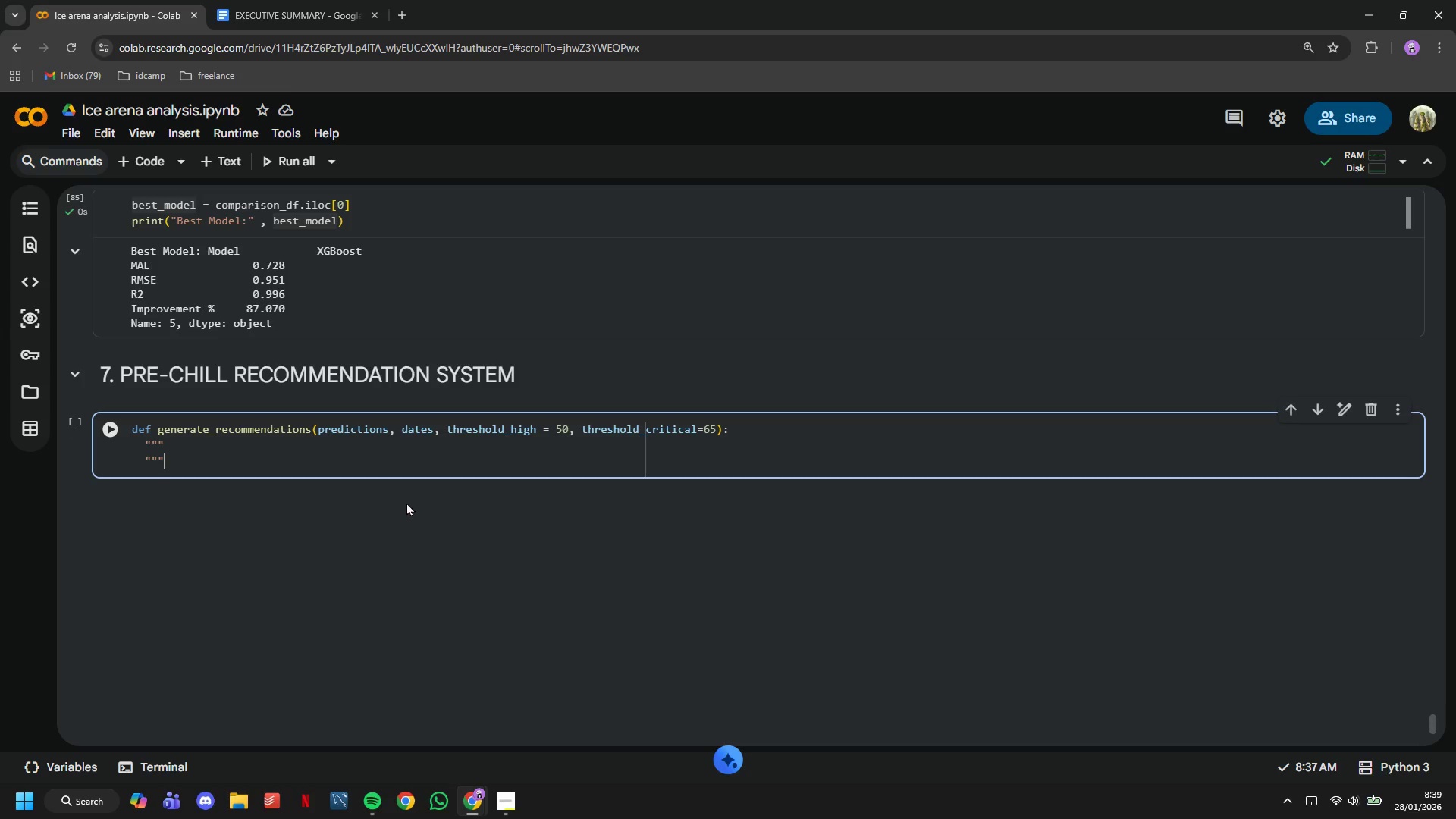 
key(Shift+Quote)
 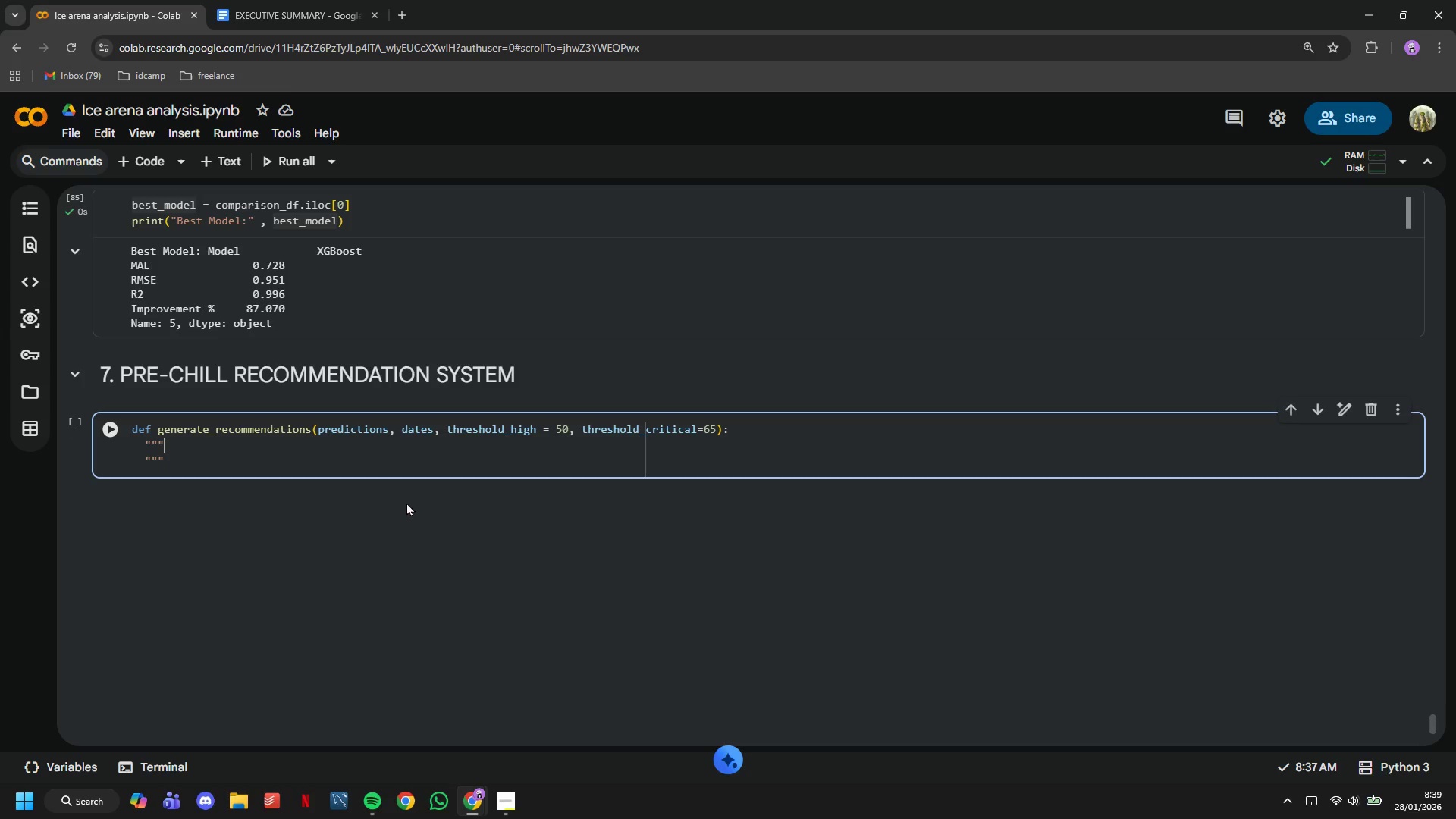 
key(ArrowUp)
 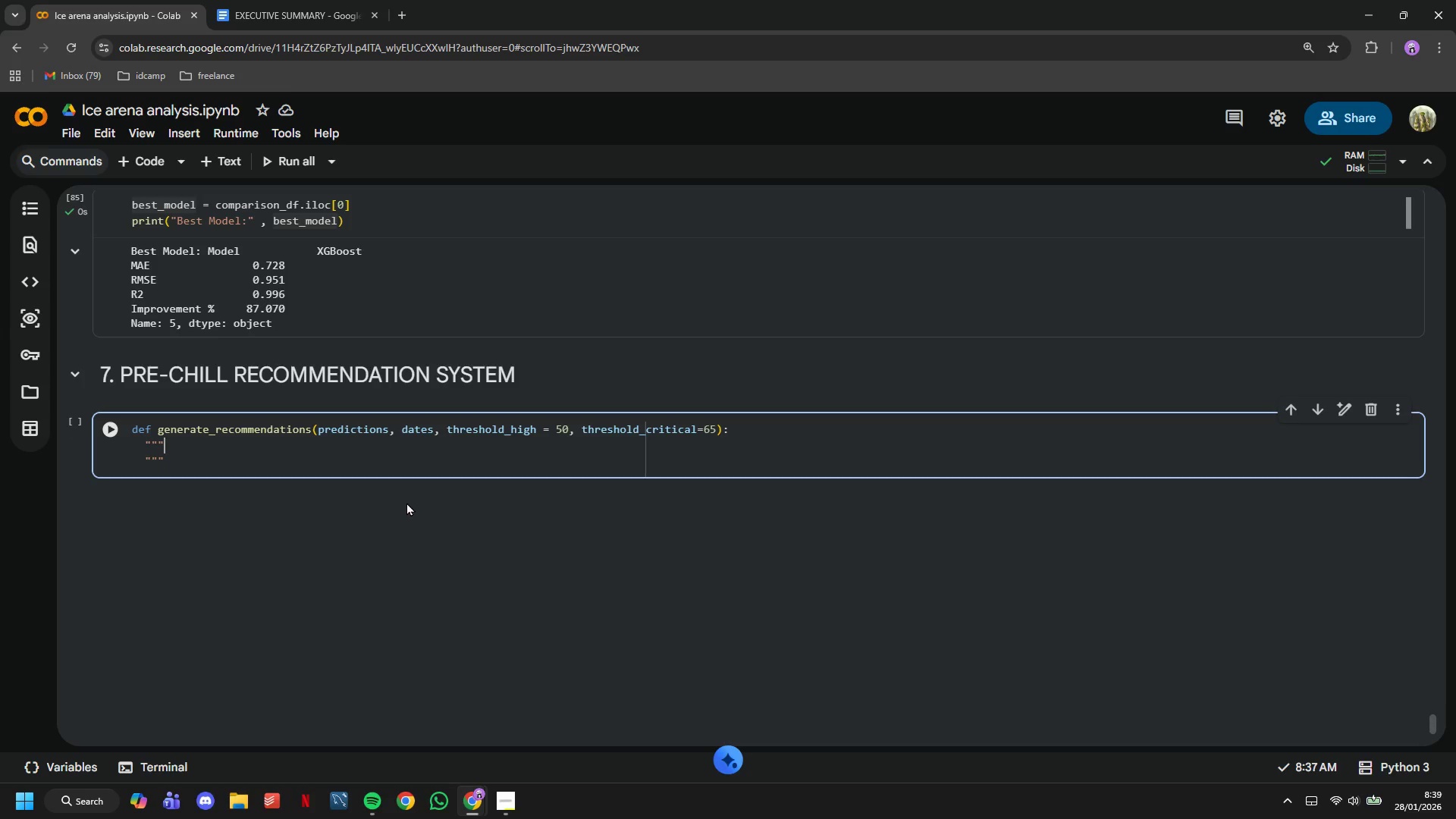 
key(Enter)
 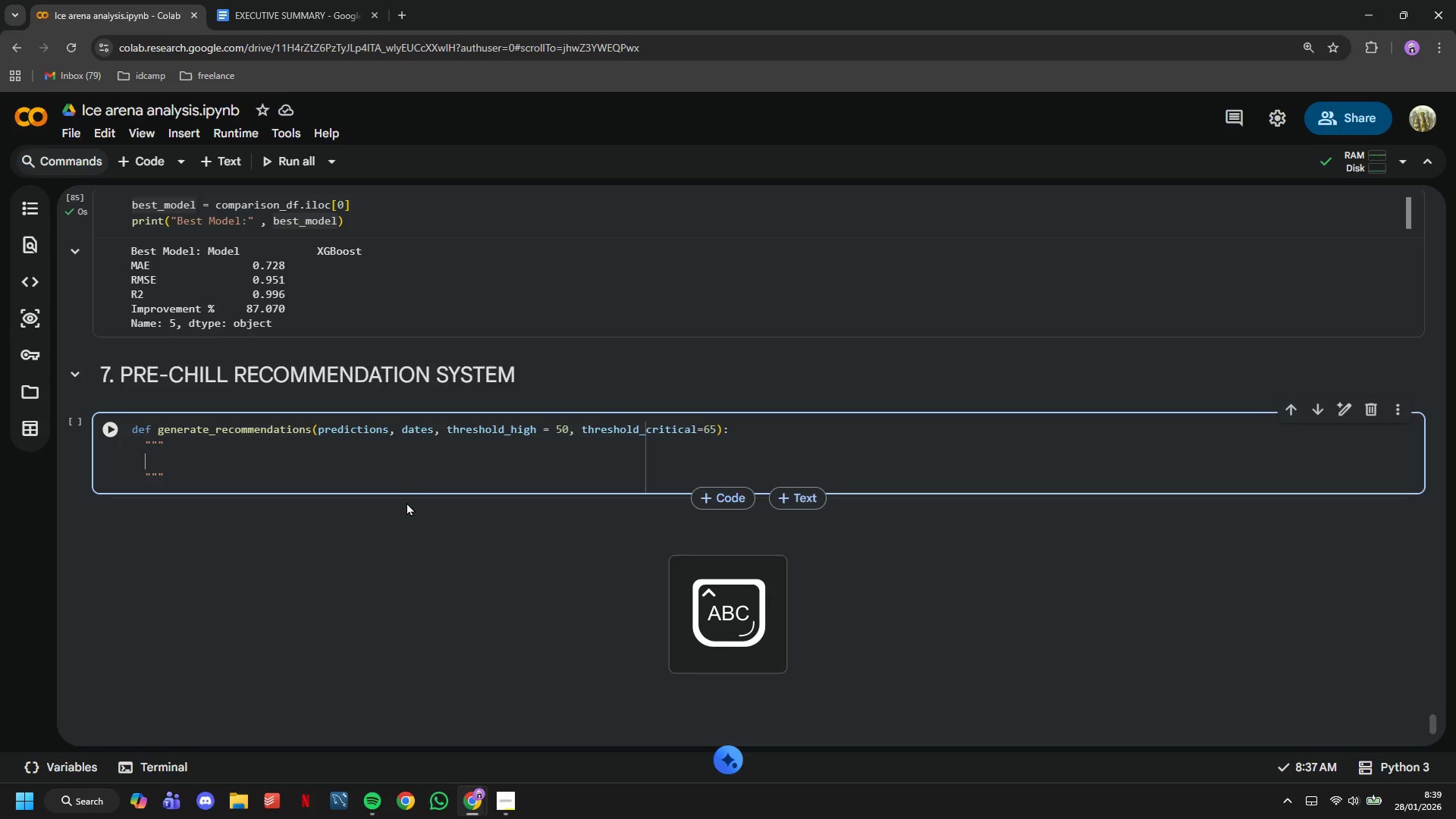 
type(Generate pre-chill recommendations based on forecasted thermal load.)
 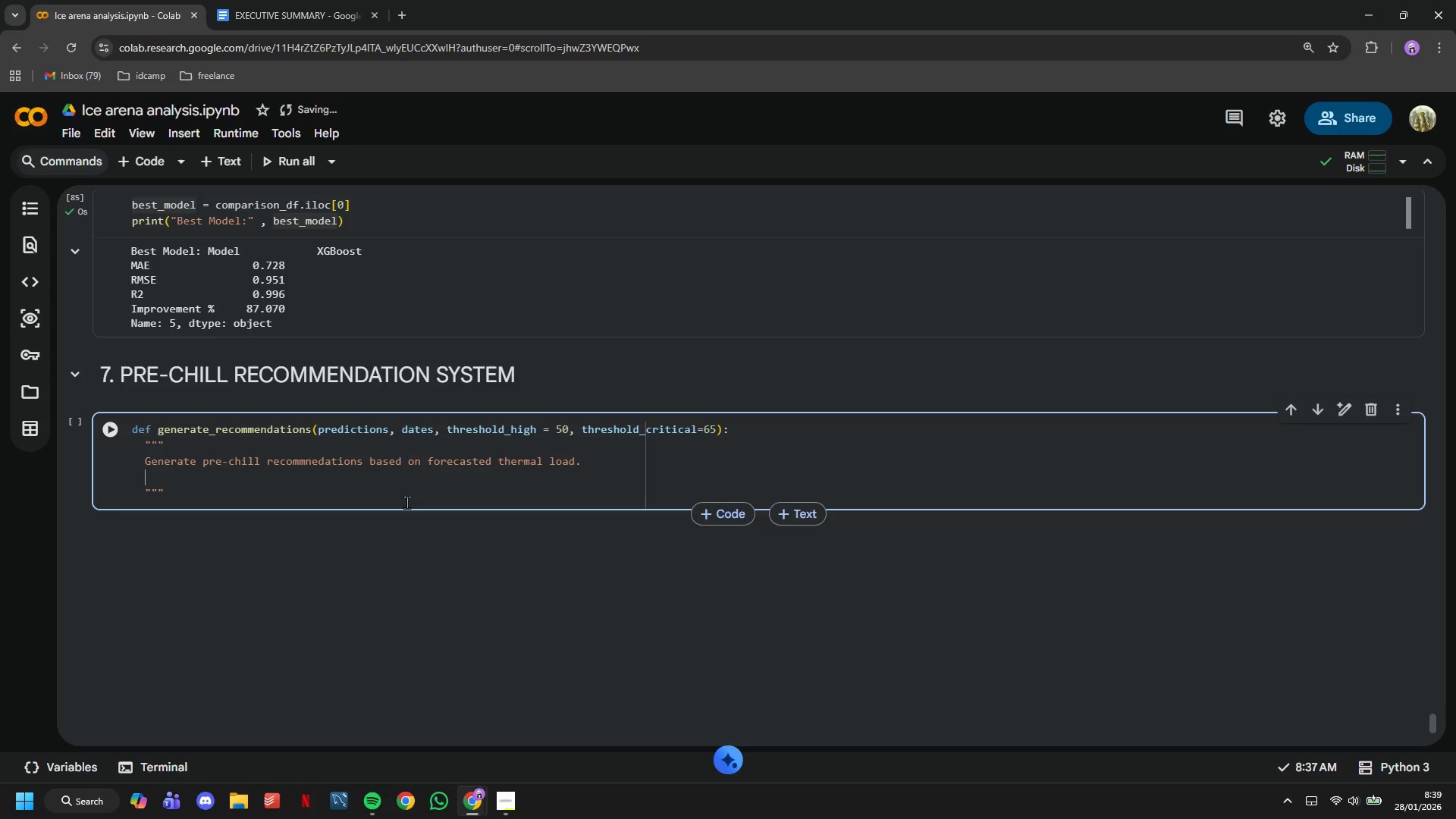 
key(Enter)
 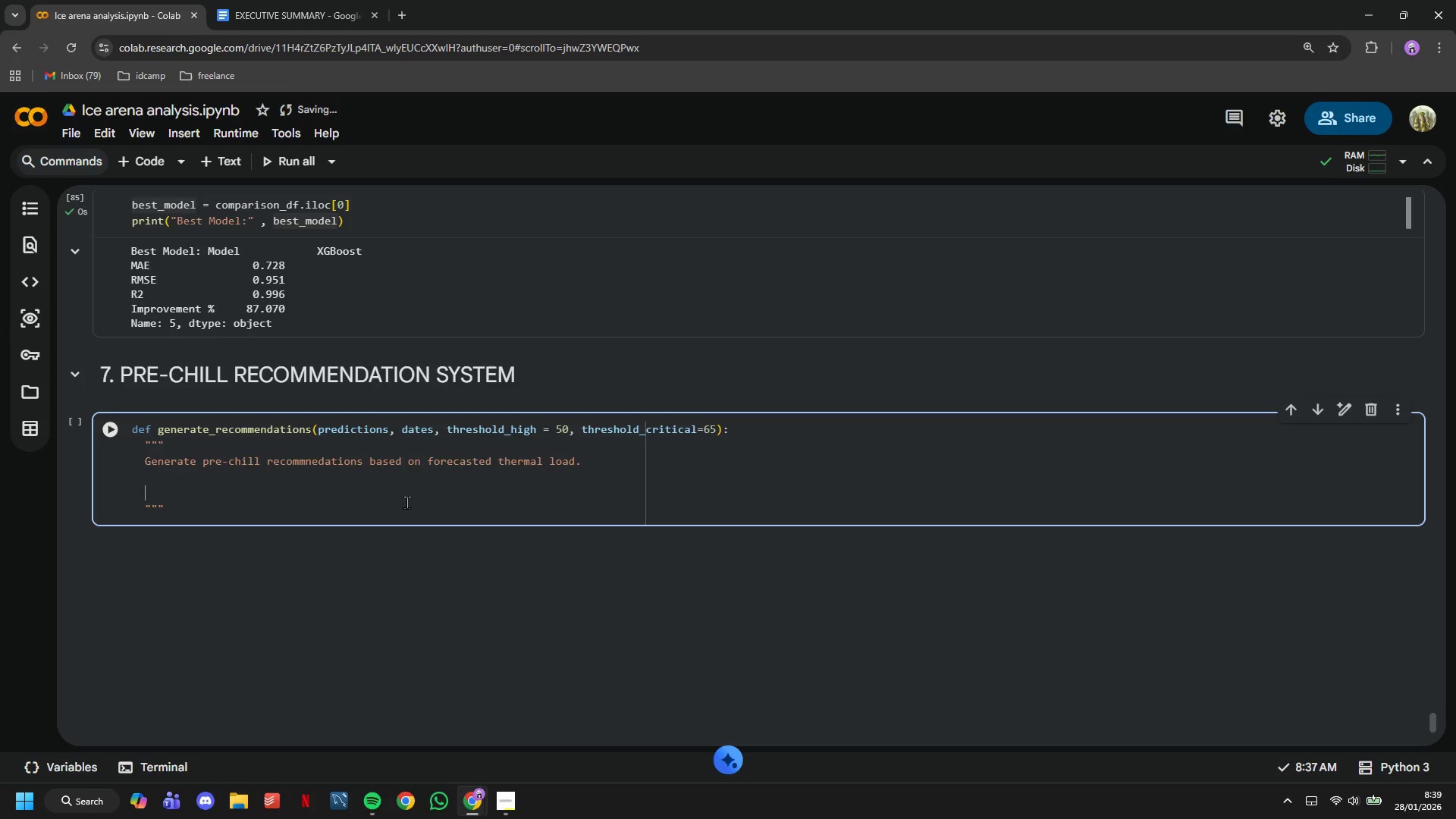 
key(Enter)
 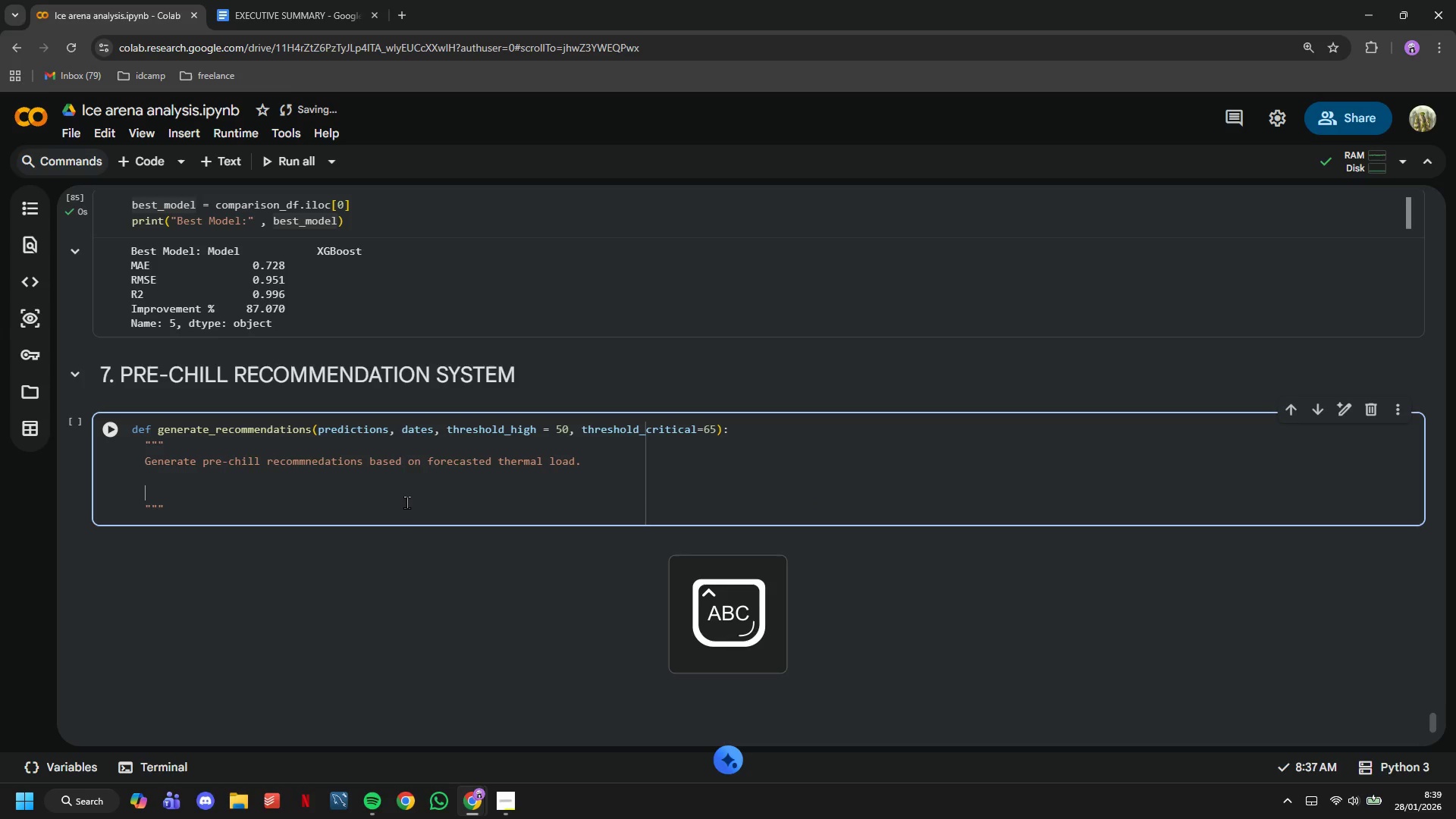 
type(Logic:)
 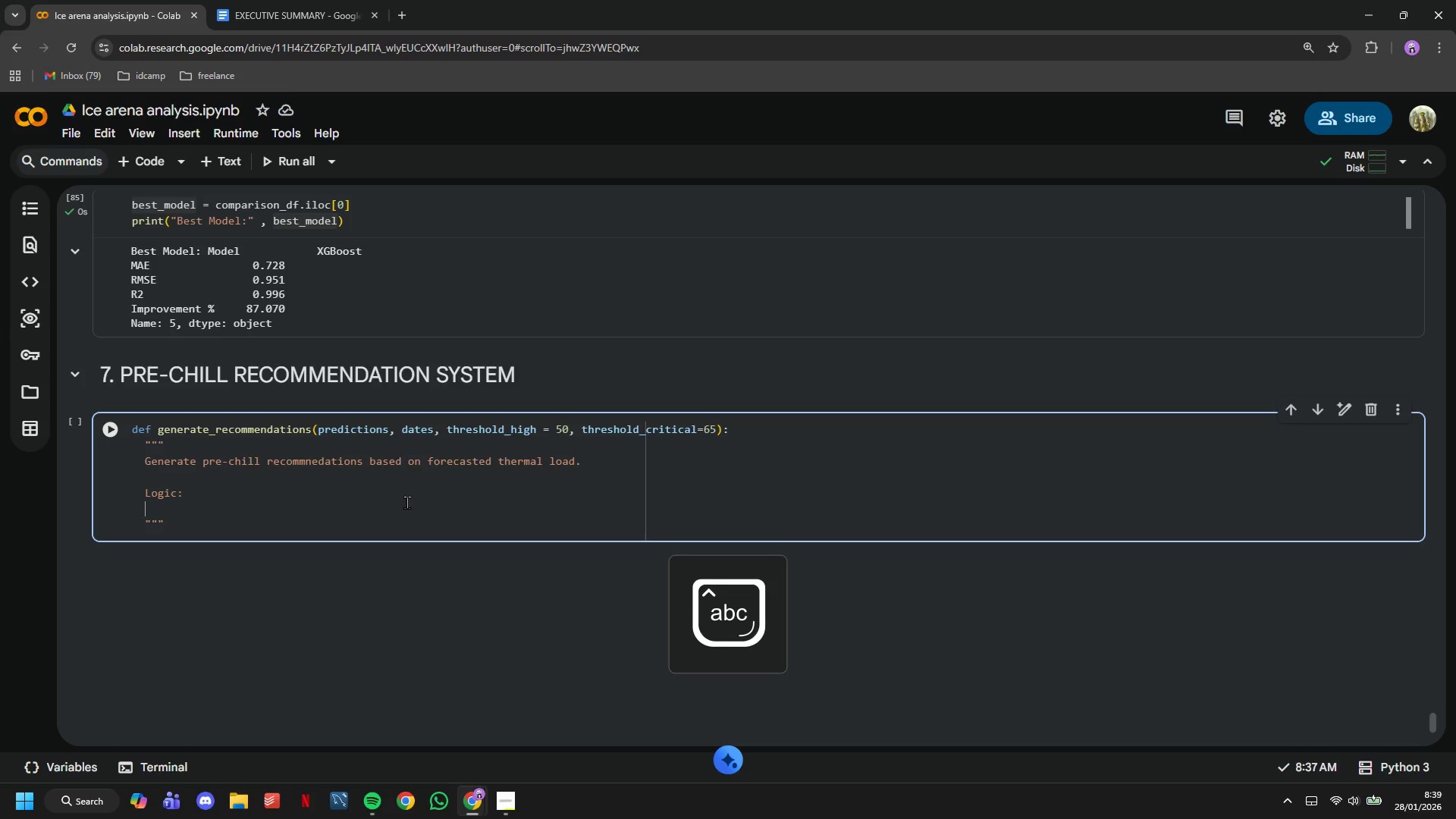 
 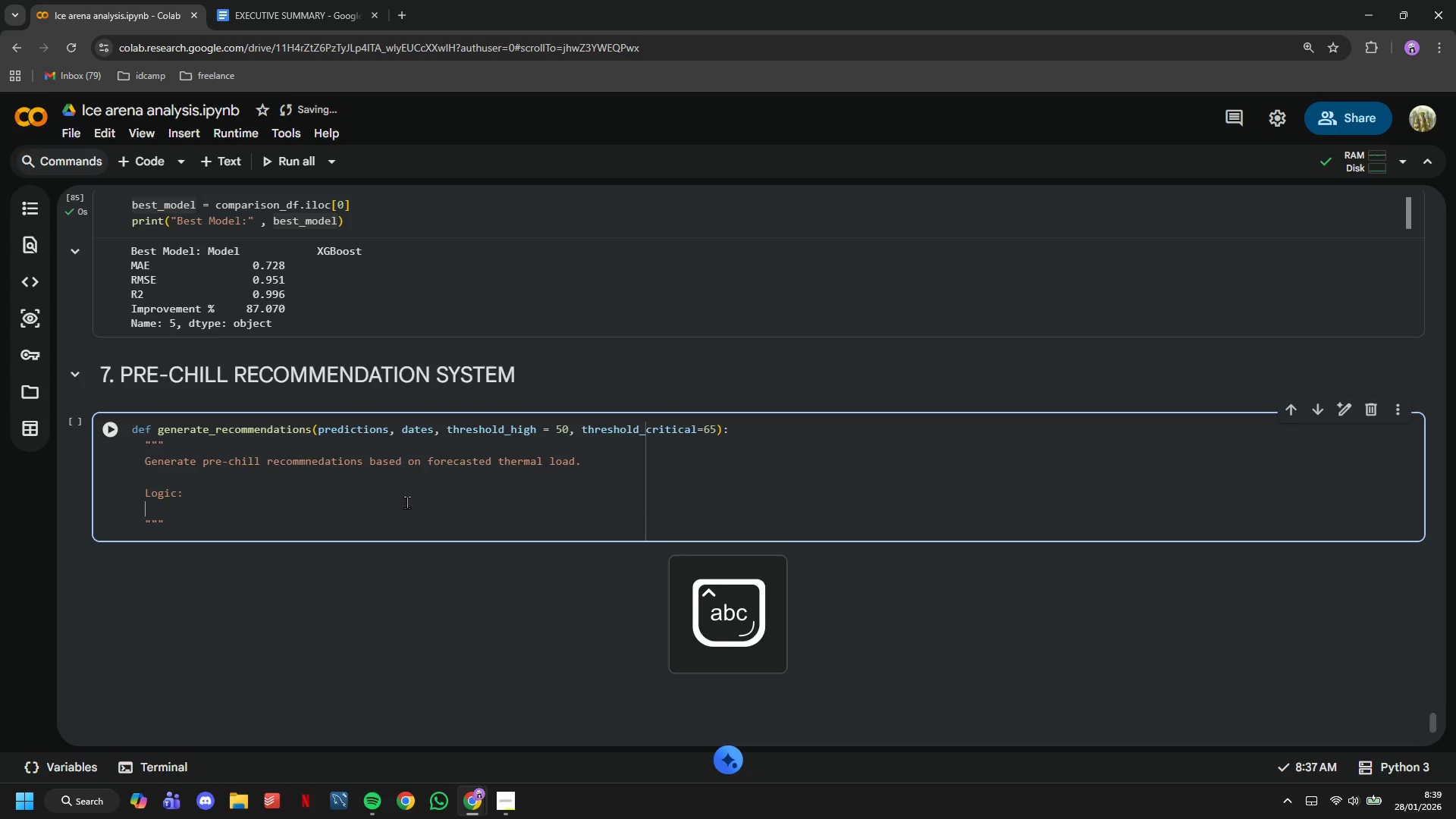 
key(Enter)
 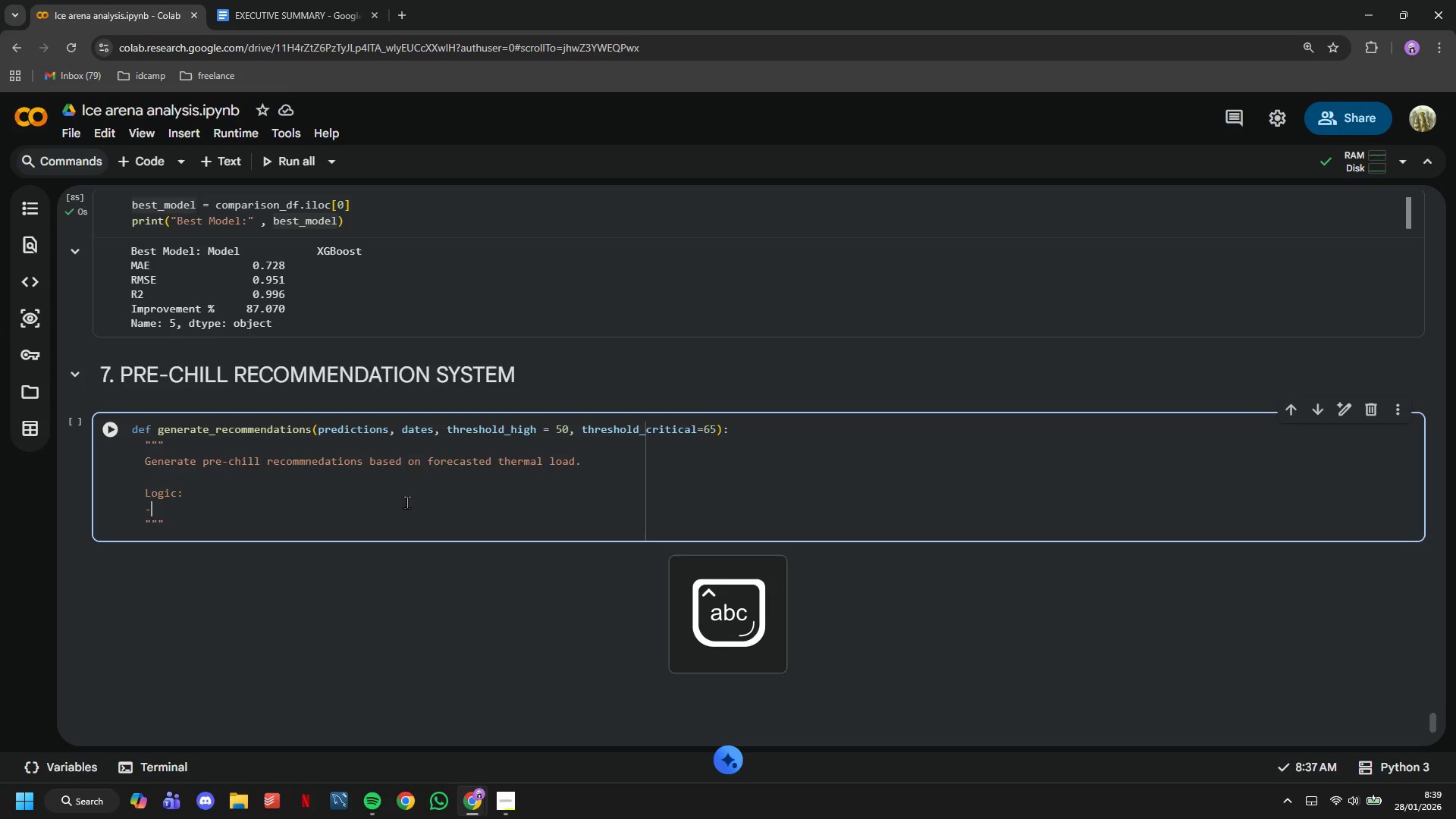 
type(- Crii)
key(Backspace)
type(tical load during peak hours -> pre)
key(Backspace)
key(Backspace)
key(Backspace)
type(Pre-chill 6 hours before)
 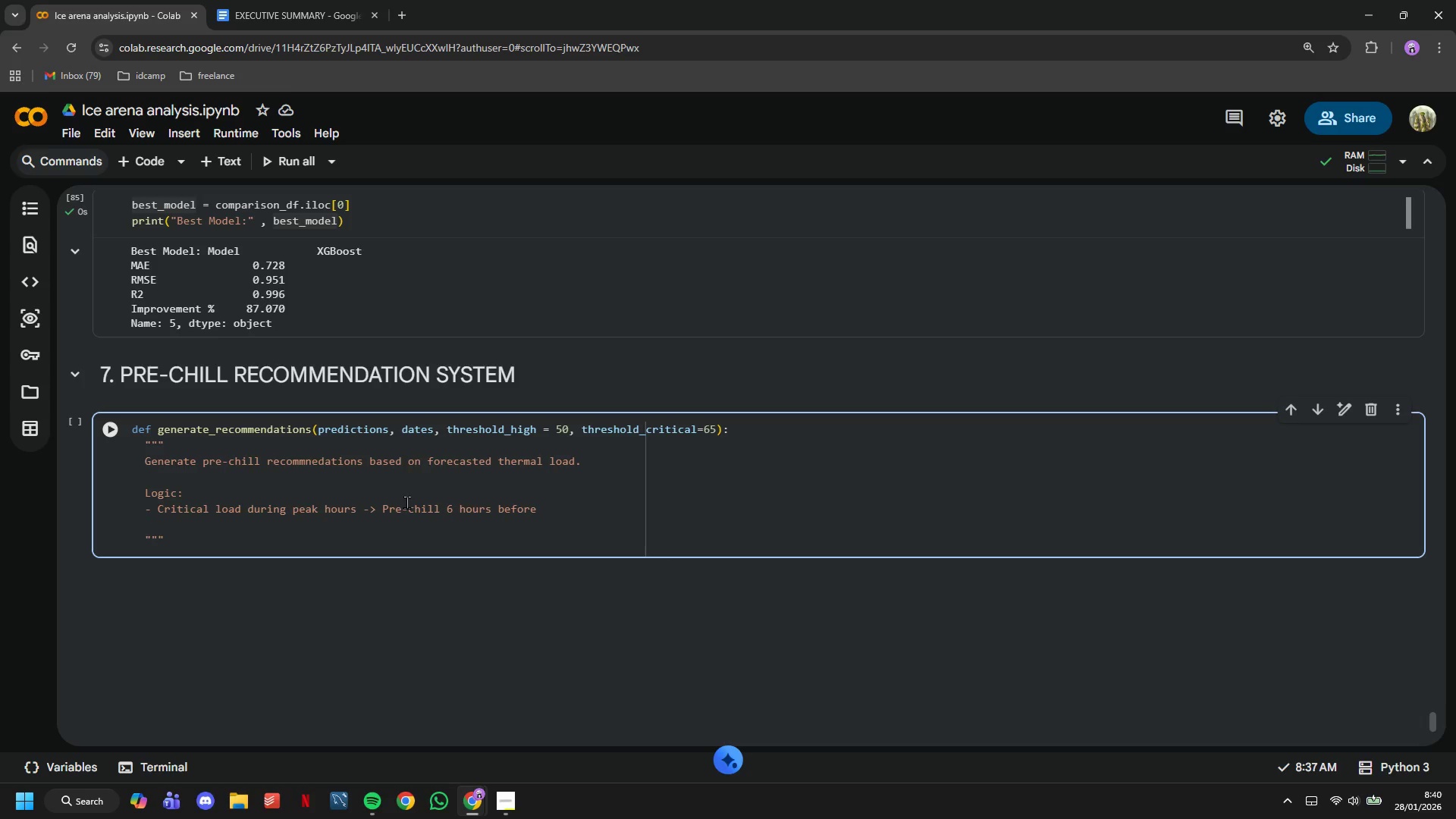 
 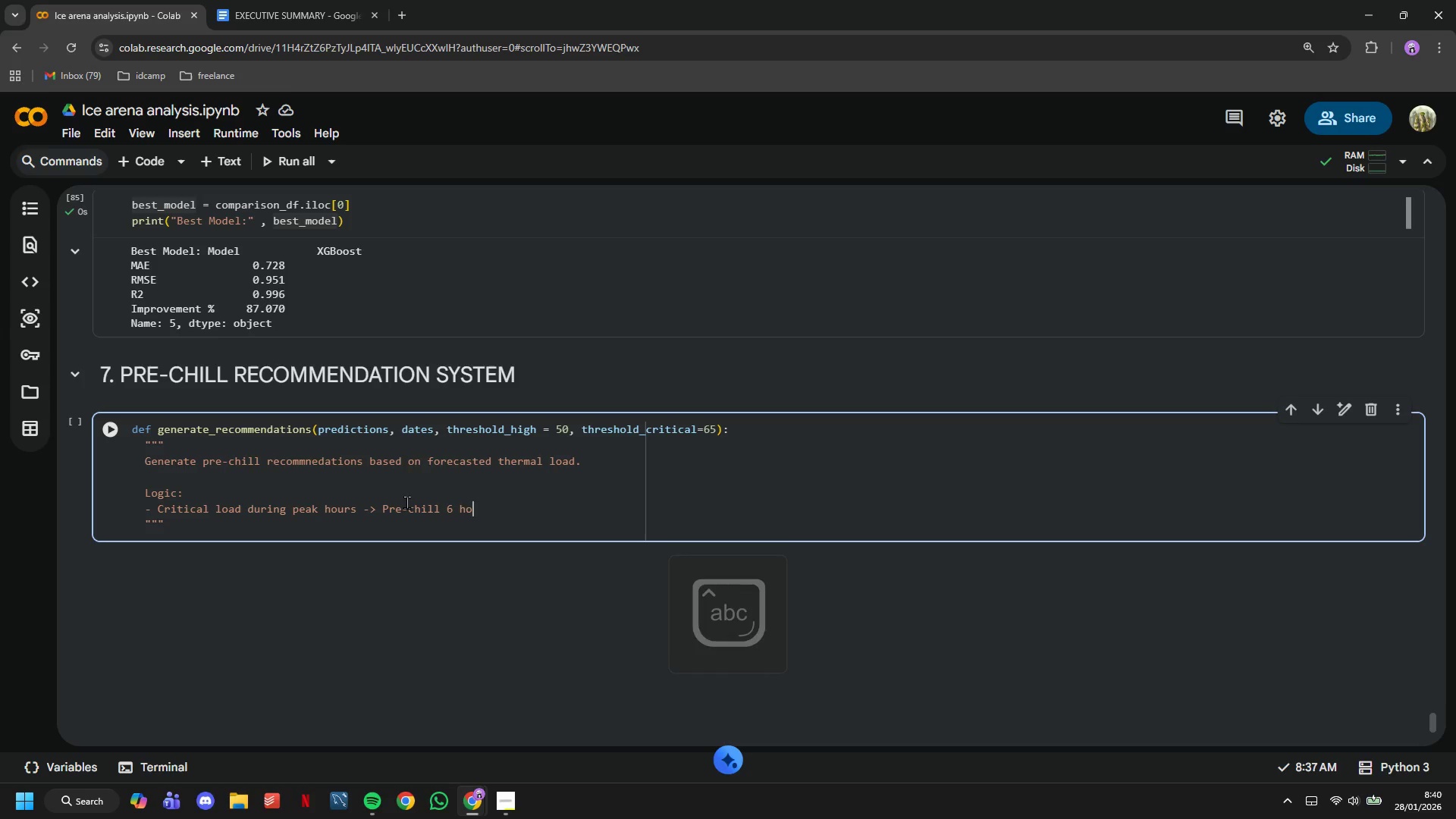 
key(Enter)
 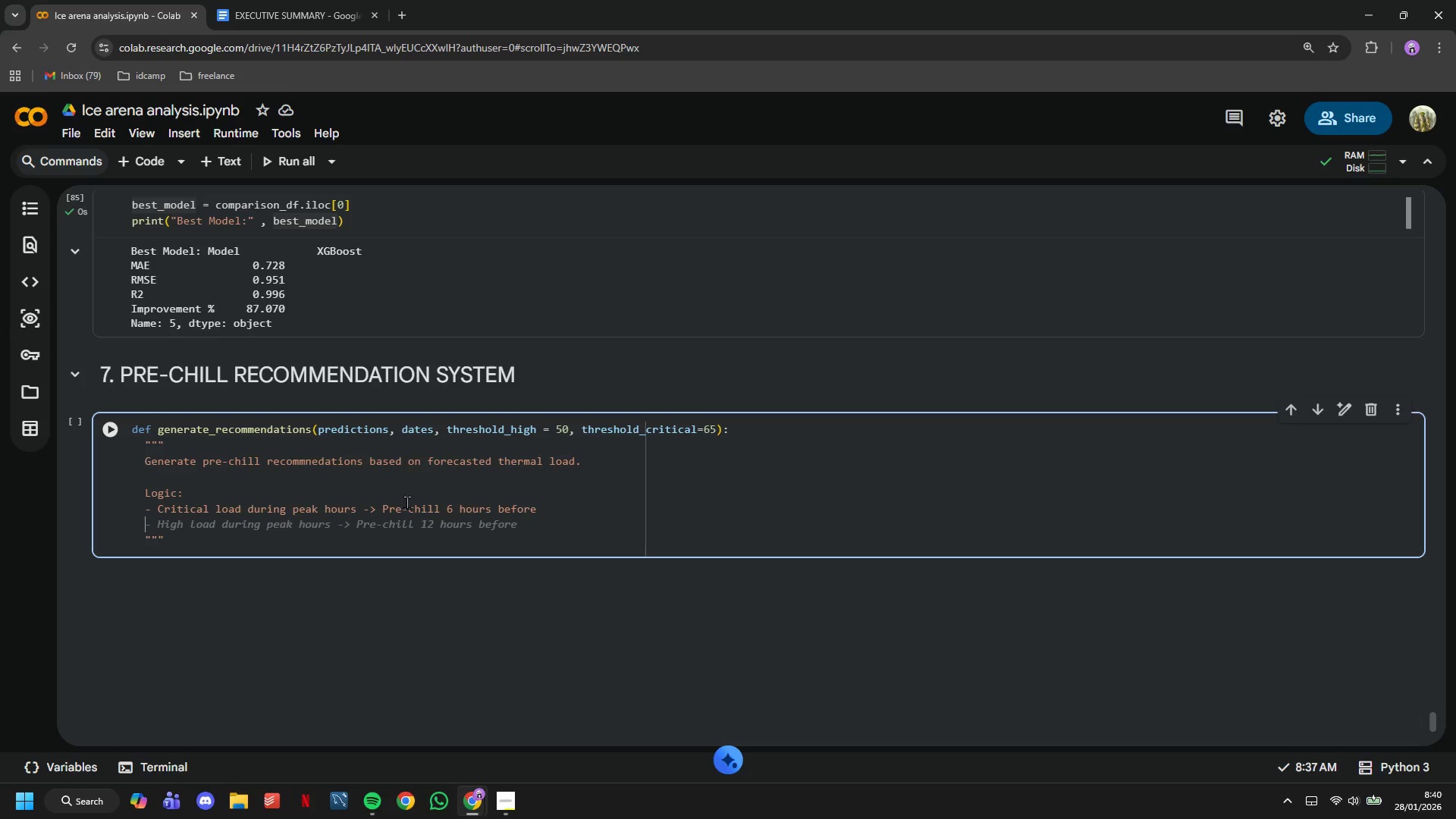 
type(- High load during peak hours -> Pre-chill 3 hours before)
 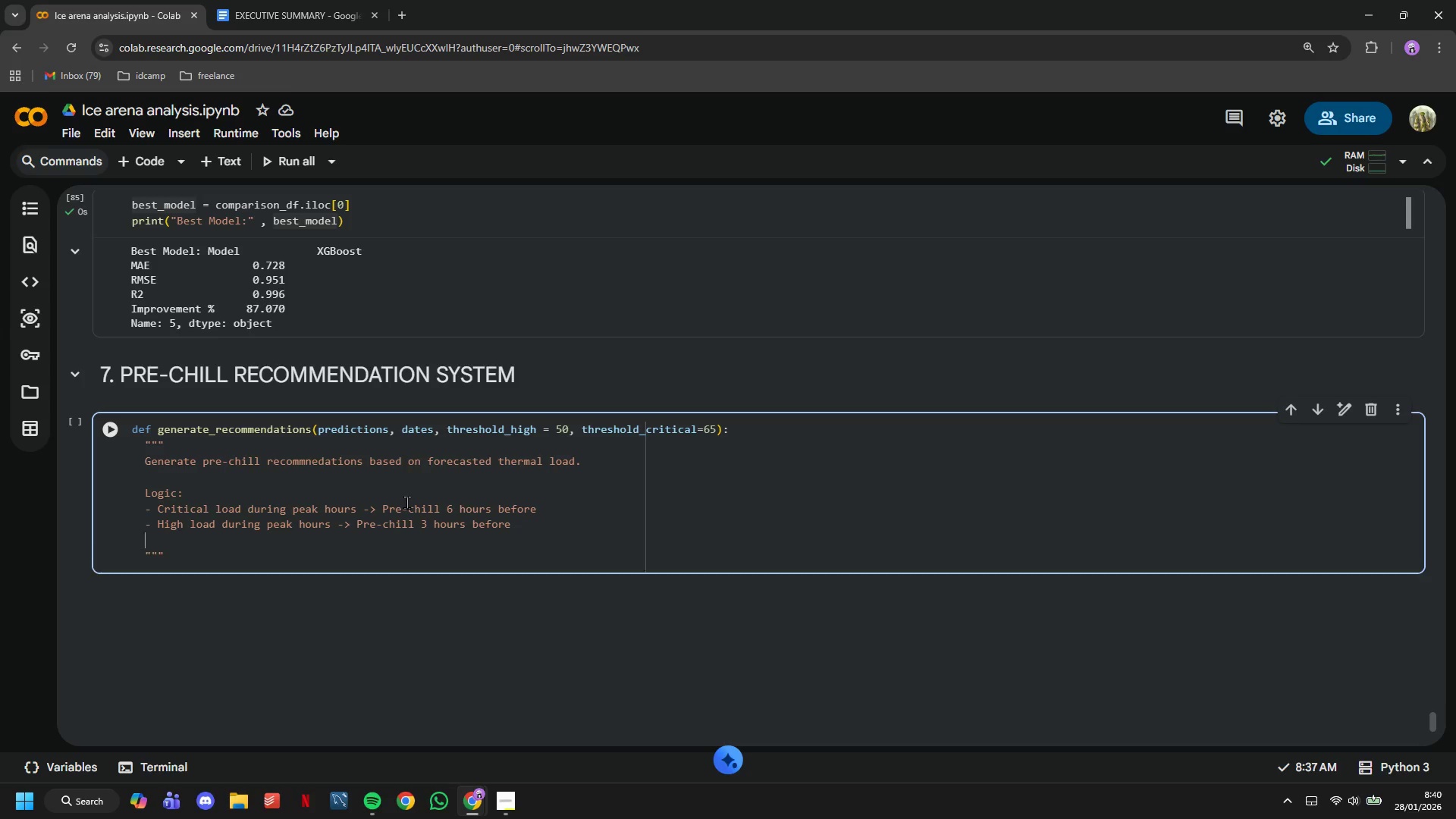 
key(Enter)
 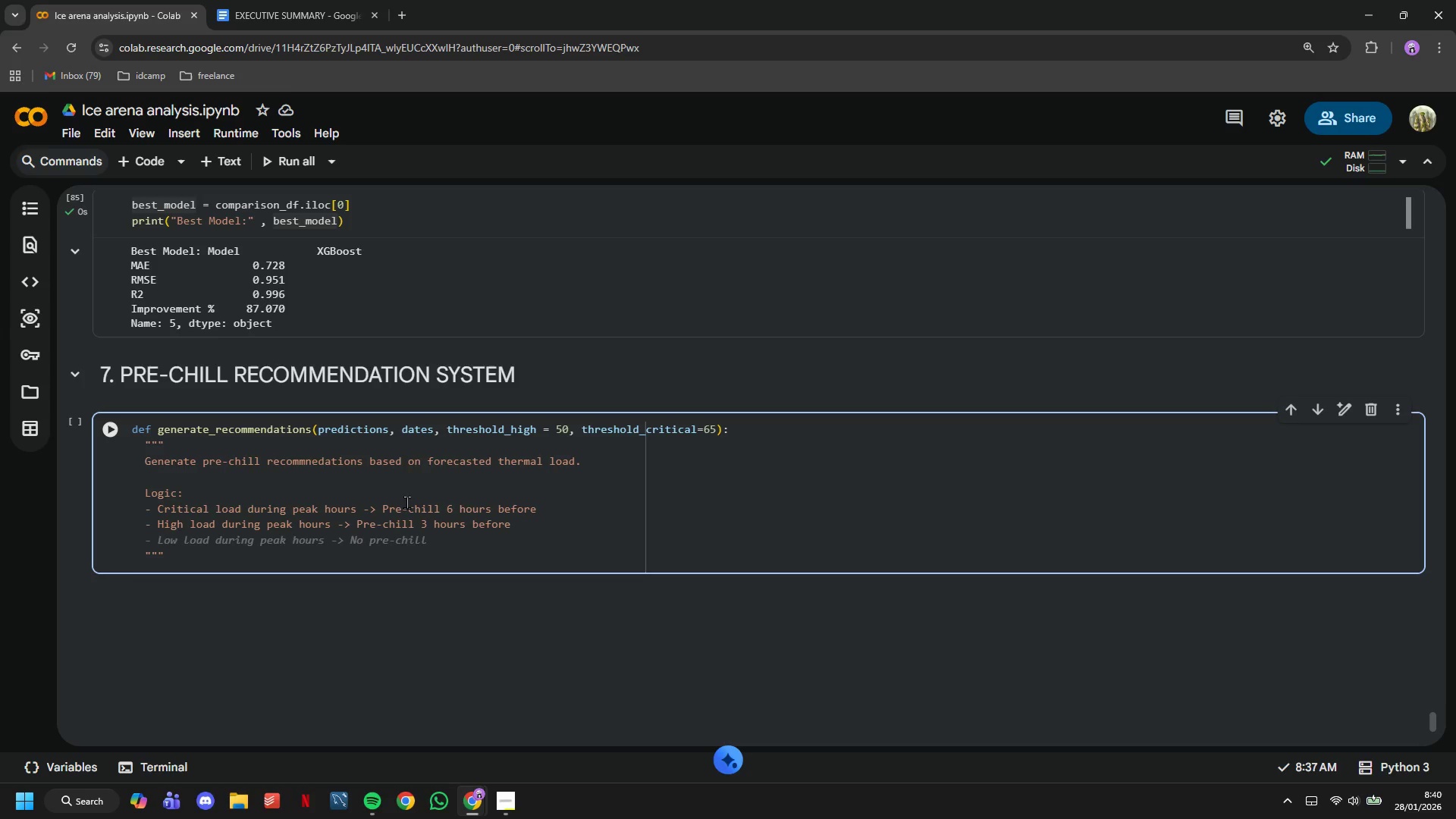 
type(- Normal load -> Standard operation)
 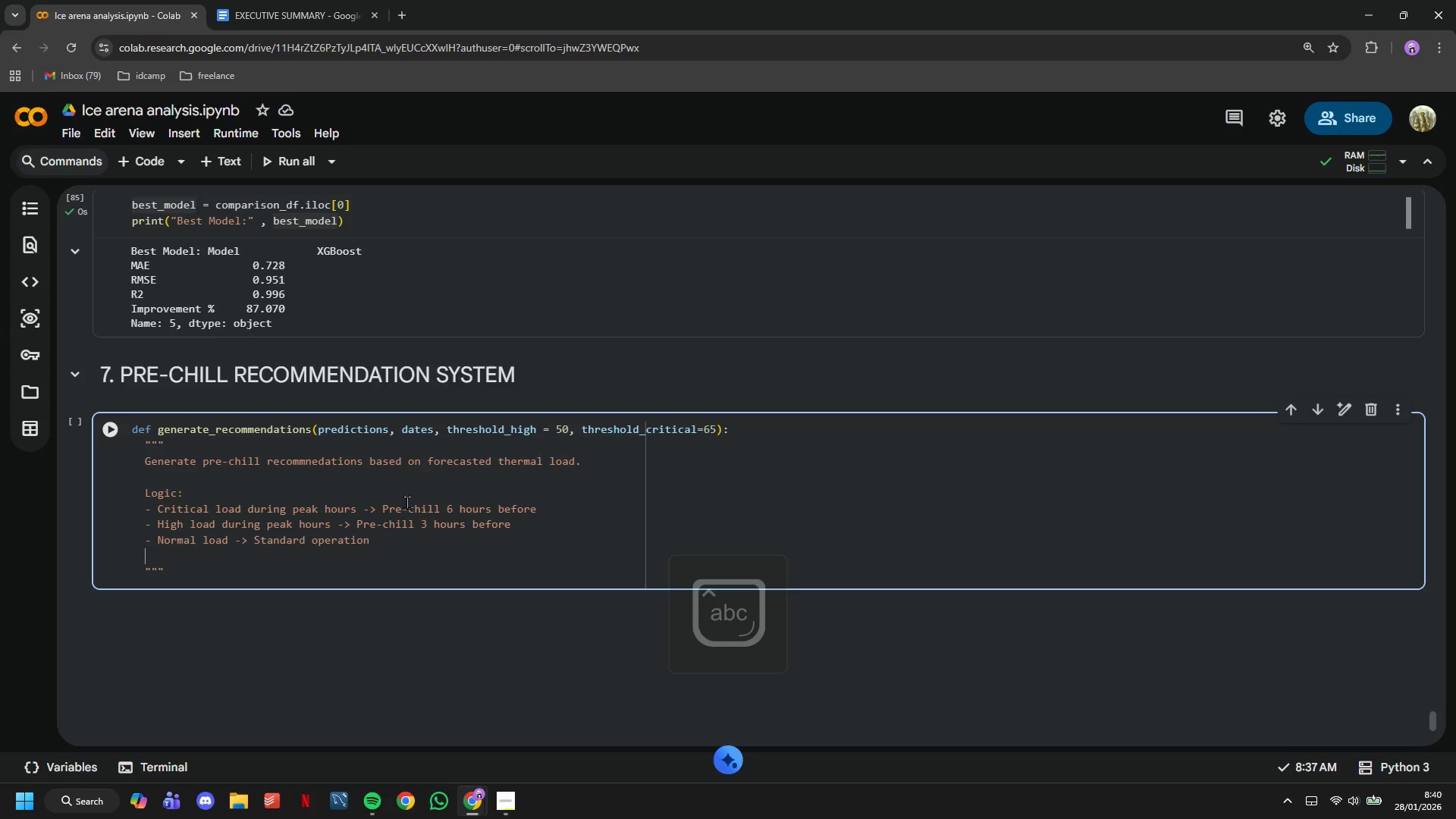 
key(Enter)
 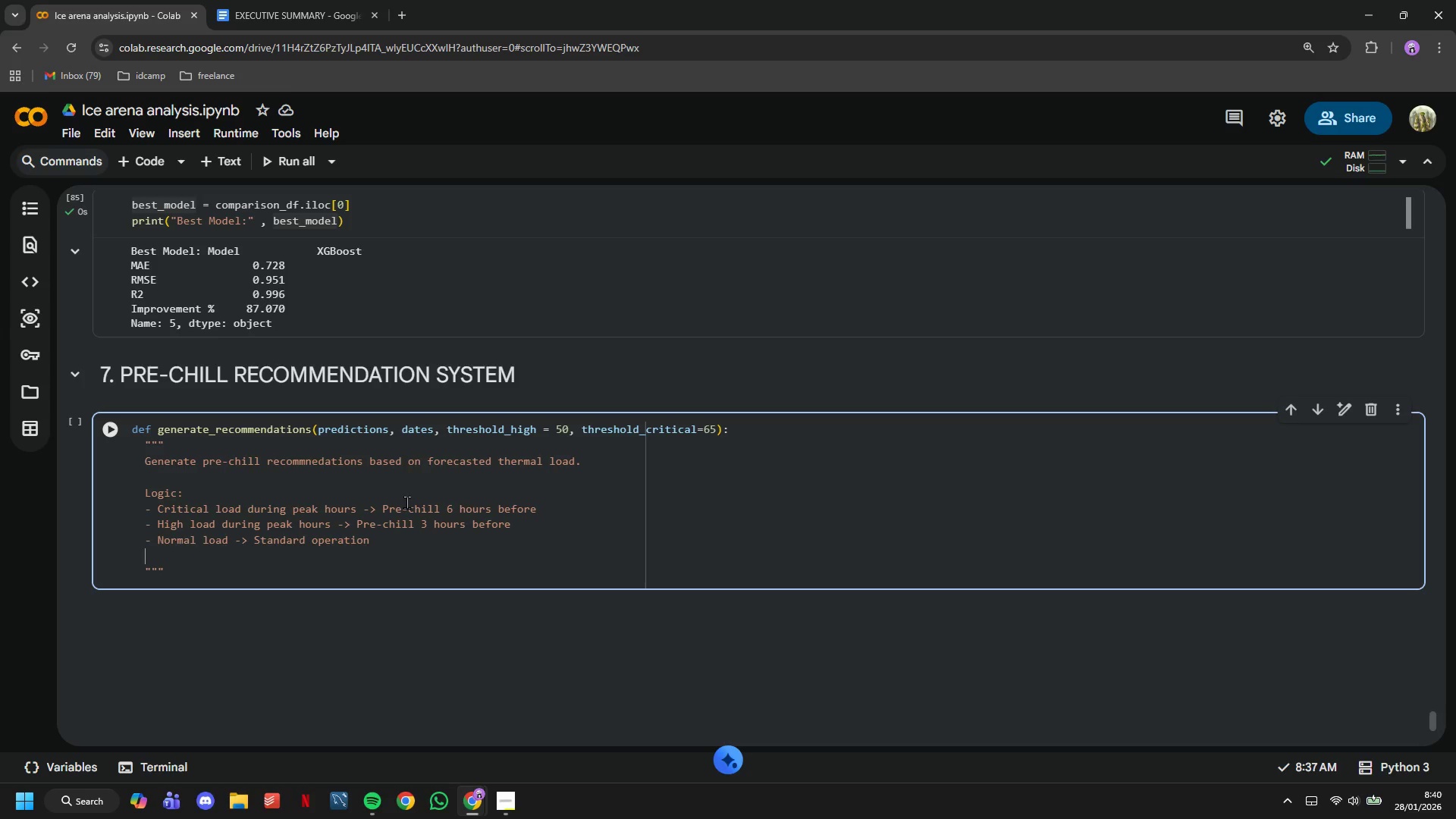 
type(- Low load -> Reduce cooling)
 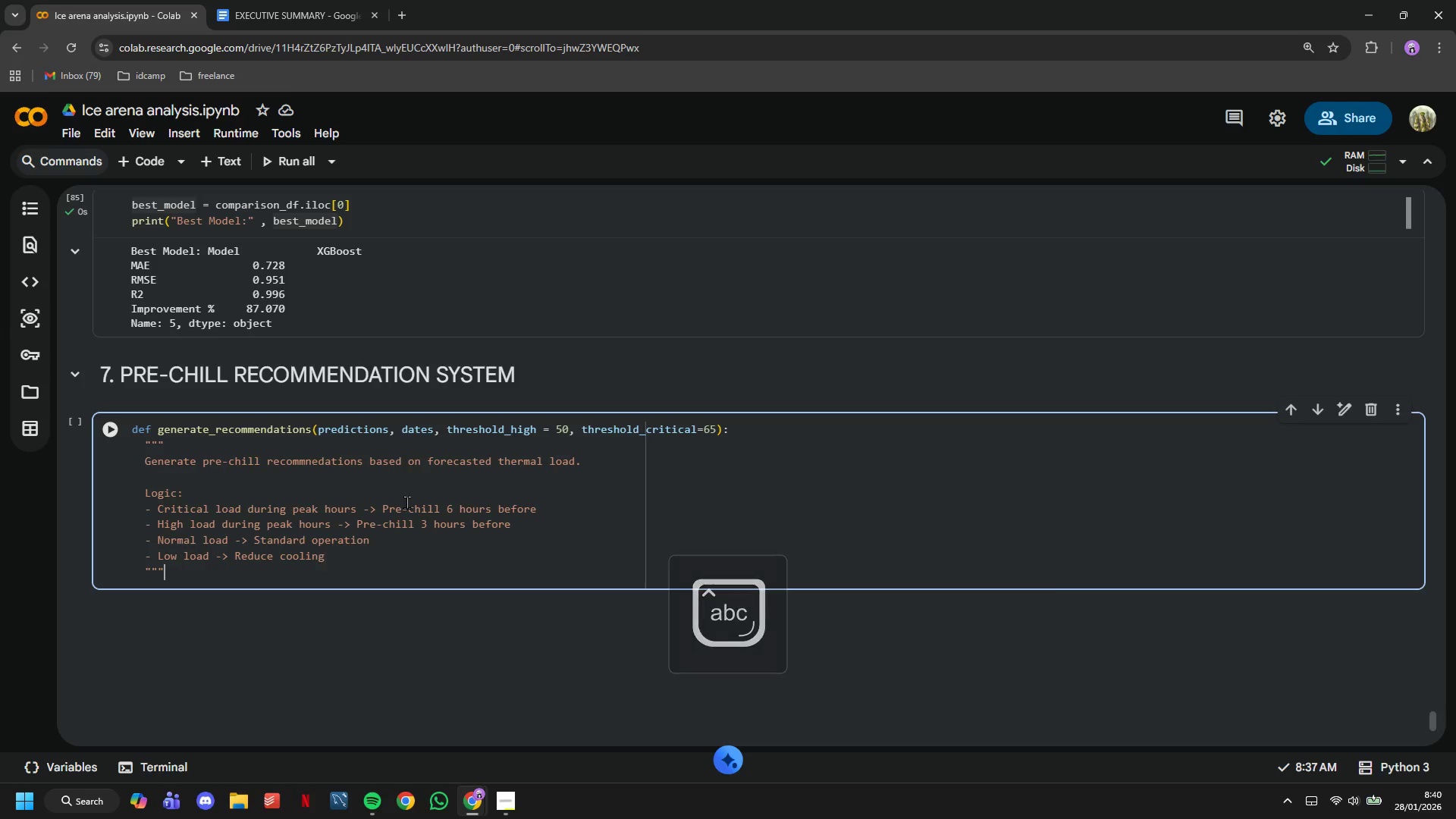 
key(ArrowDown)
 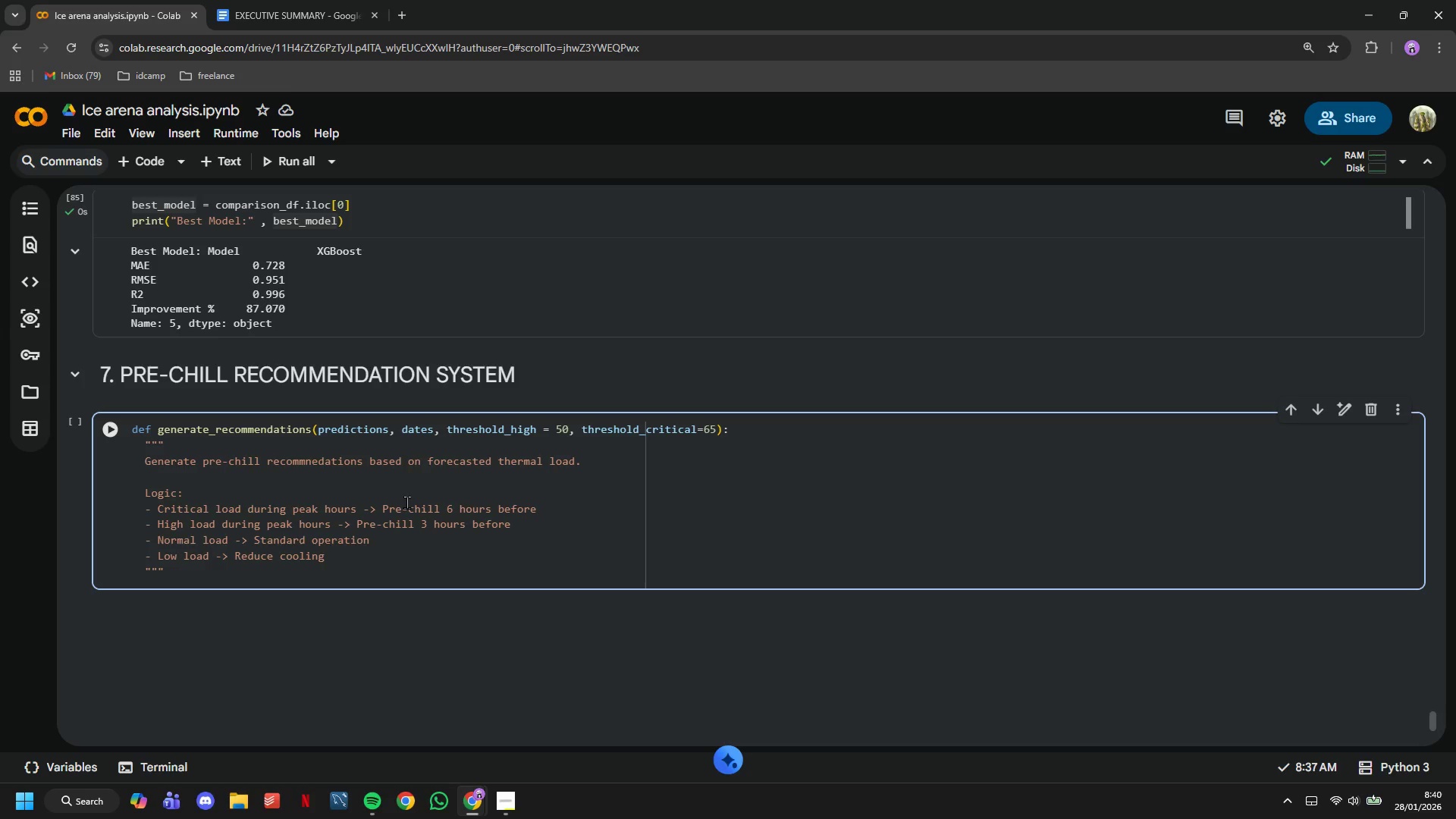 
key(Enter)
 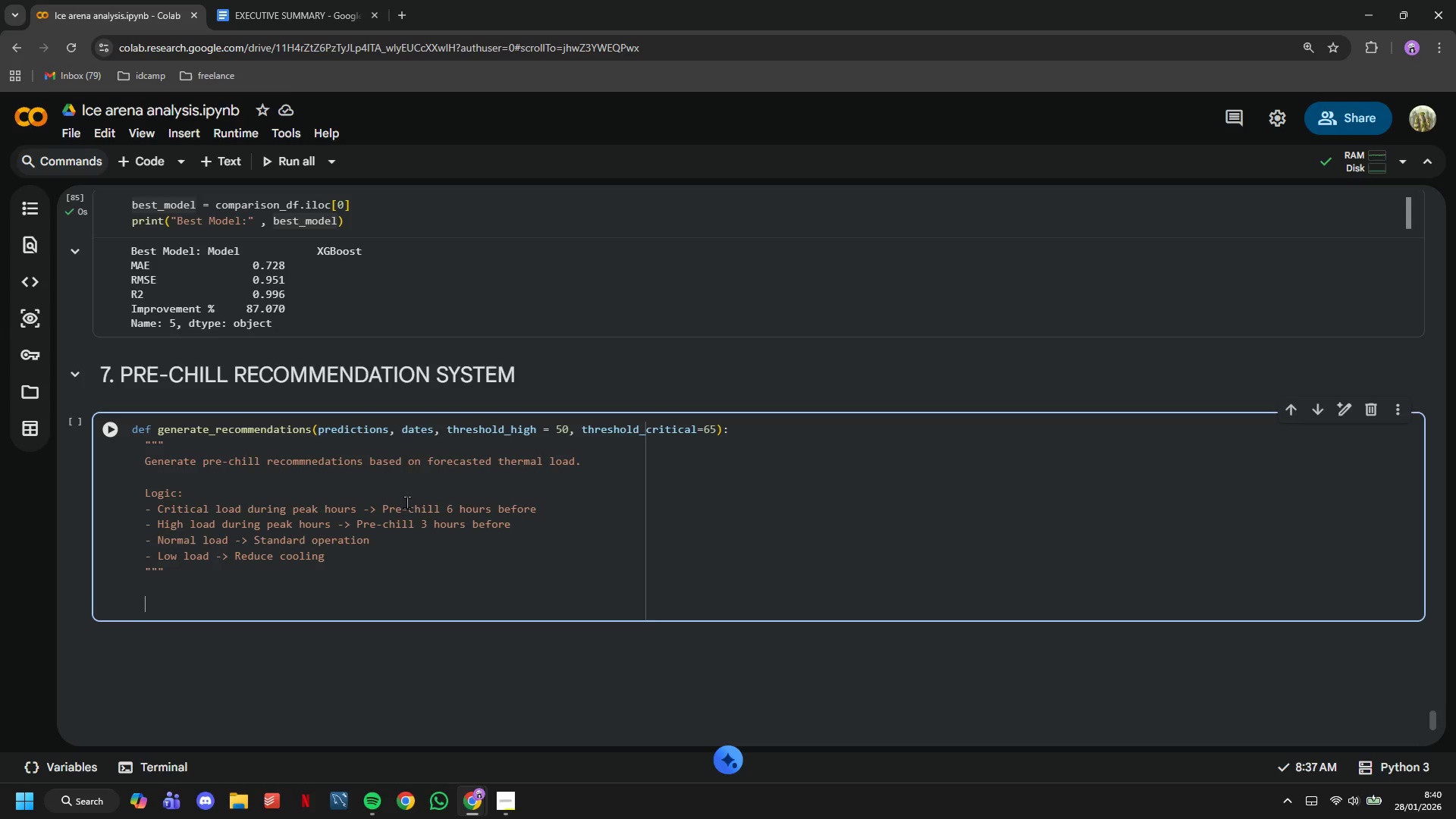 
key(Enter)
 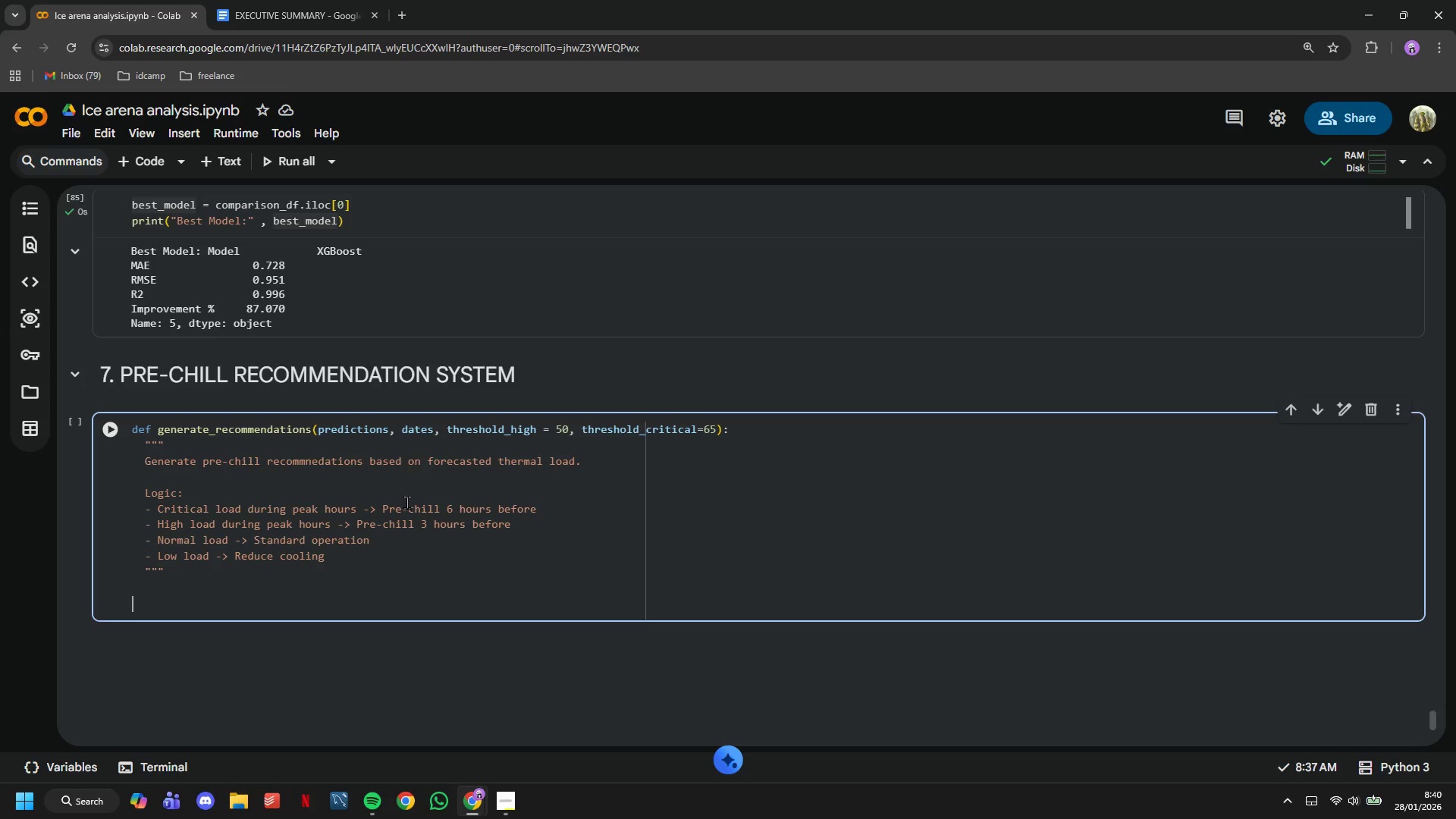 
key(Backspace)
 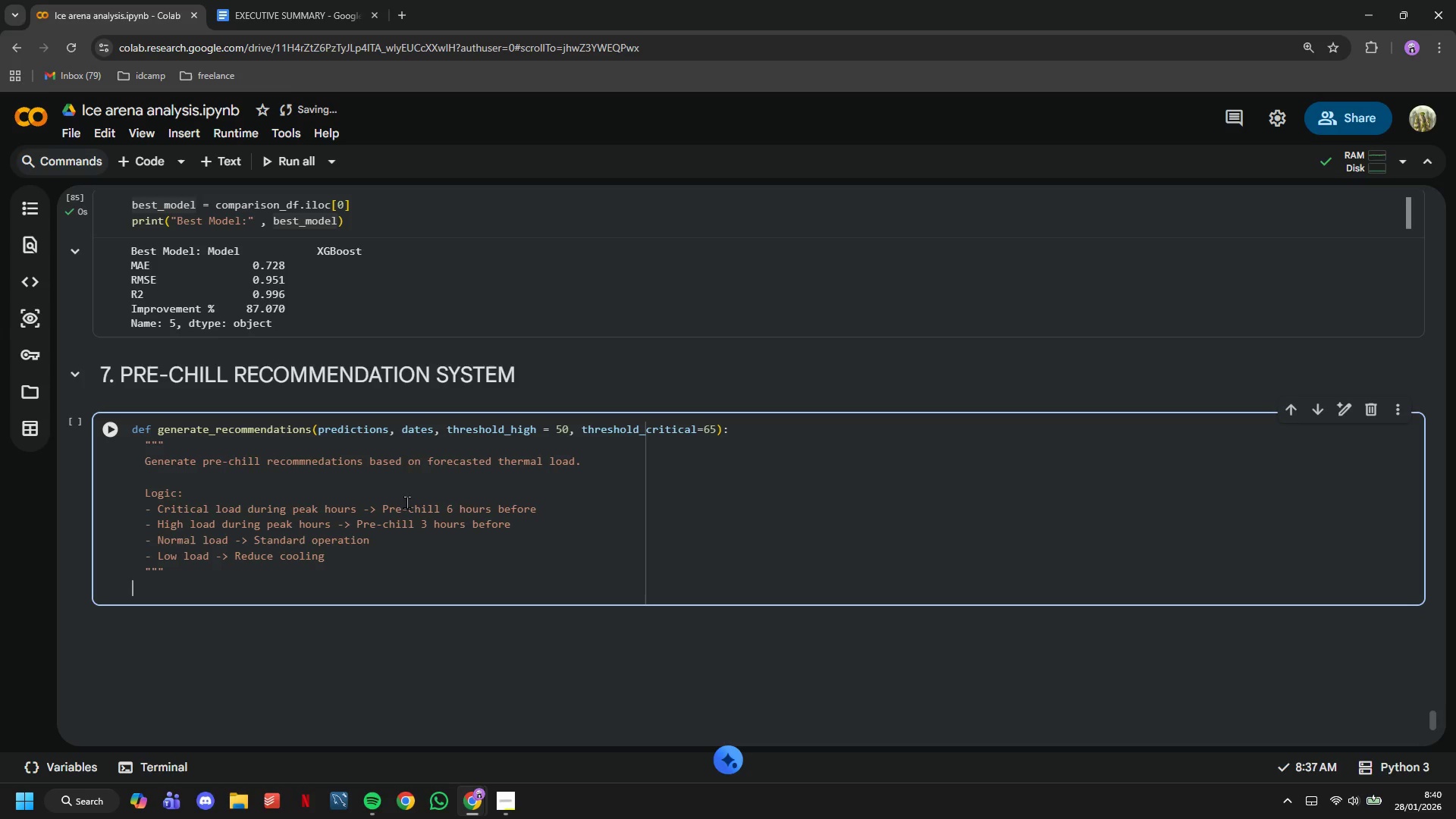 
key(Backspace)
 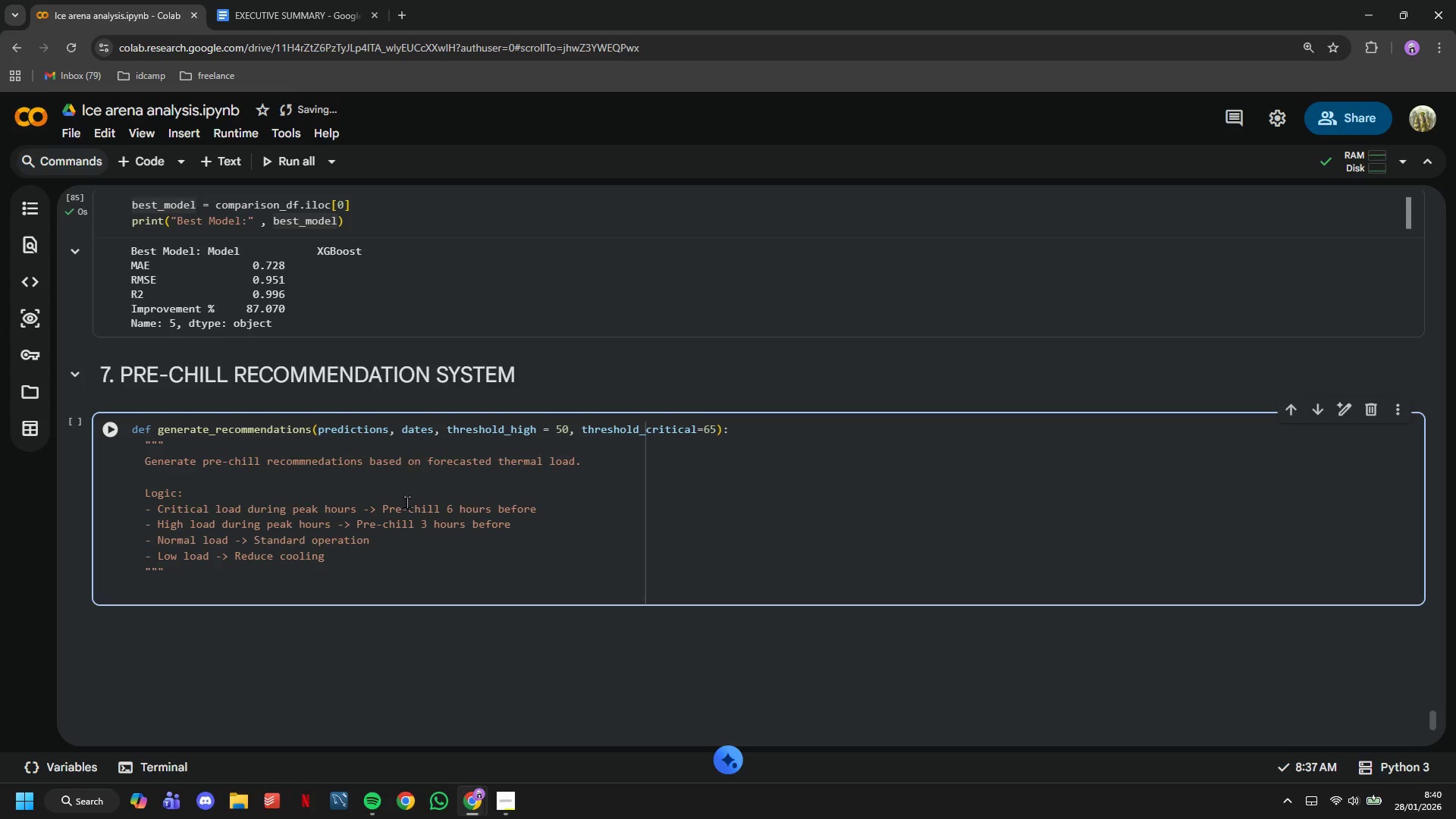 
key(Enter)
 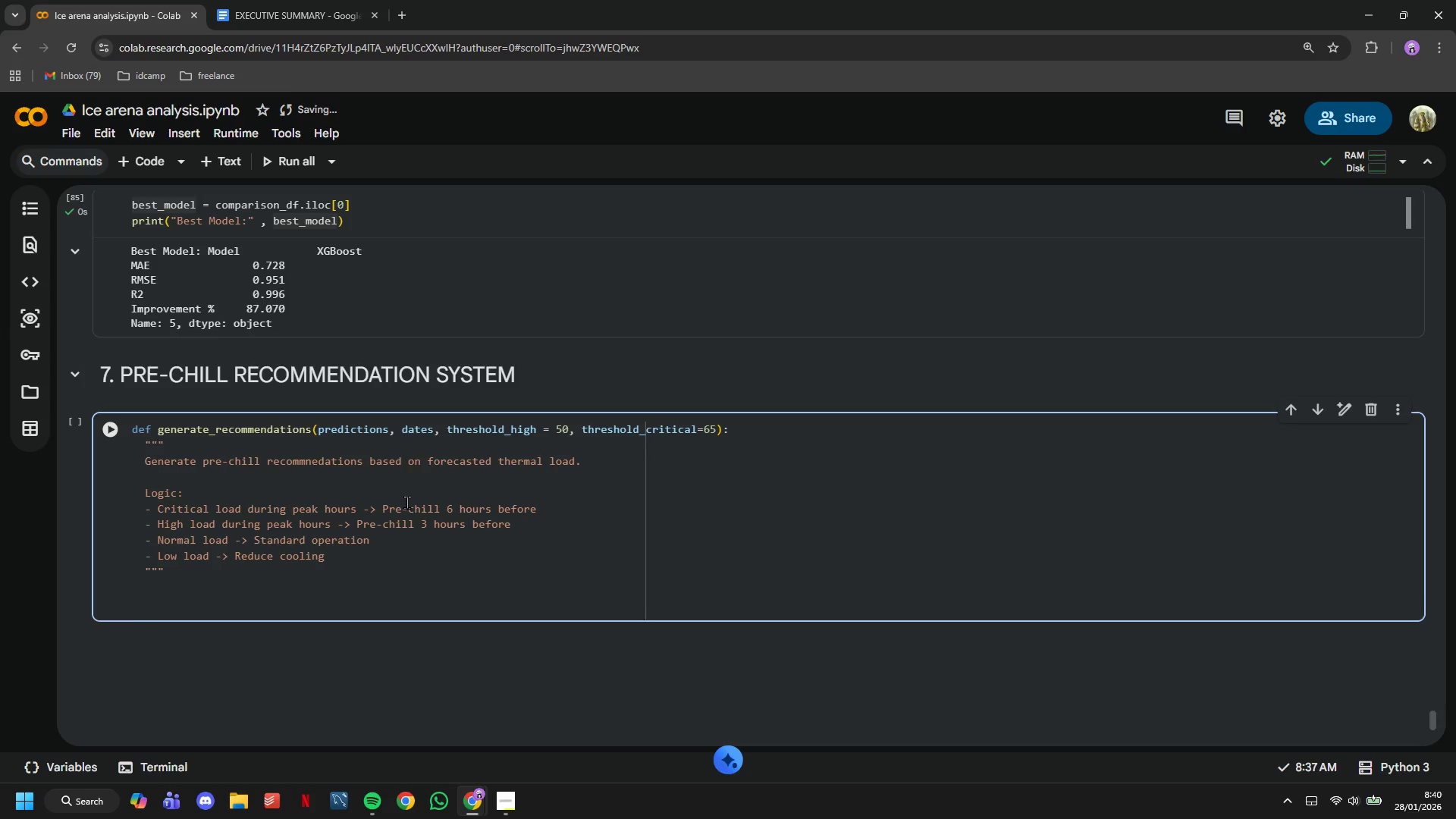 
key(Backspace)
 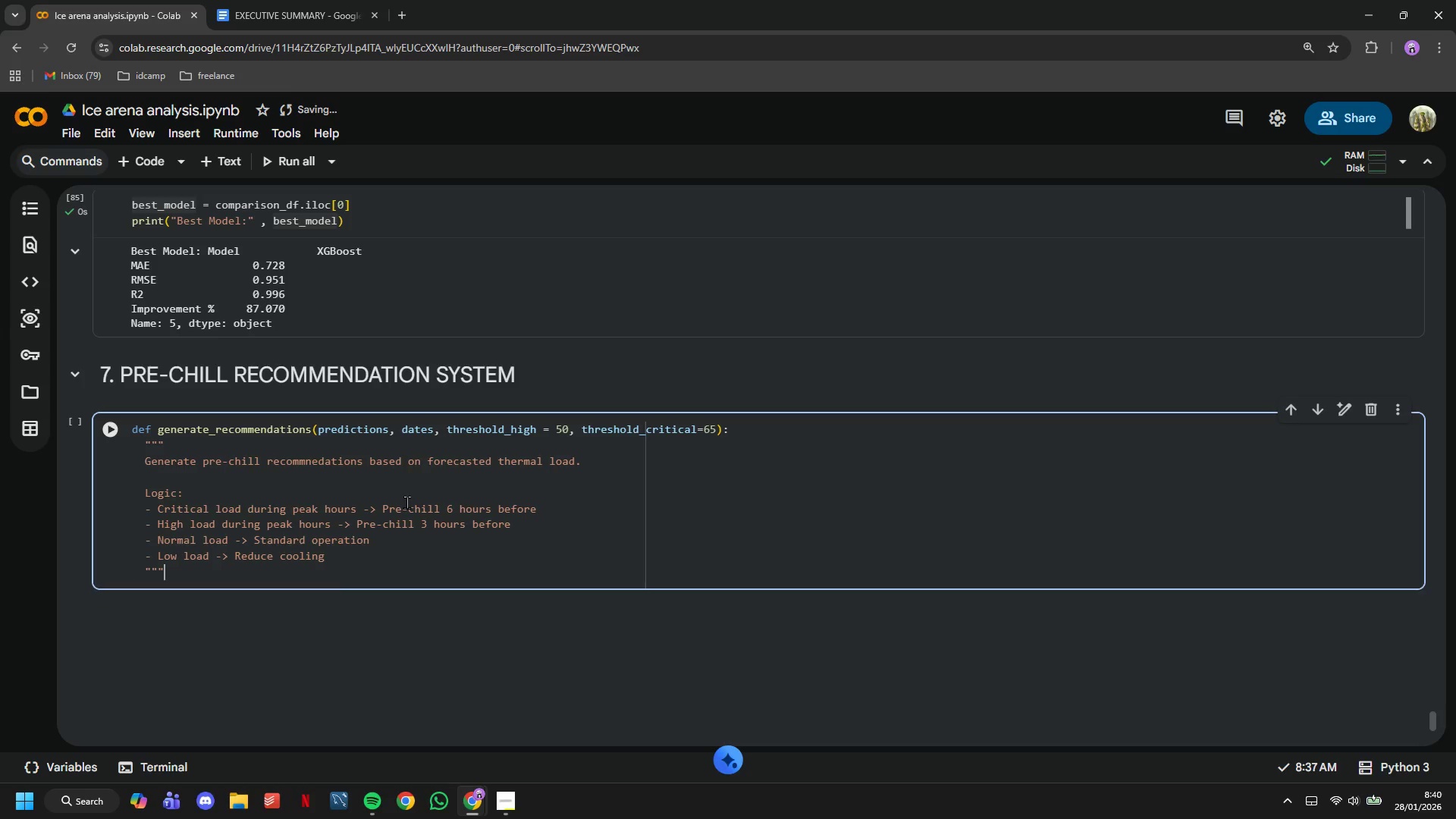 
key(Backspace)
 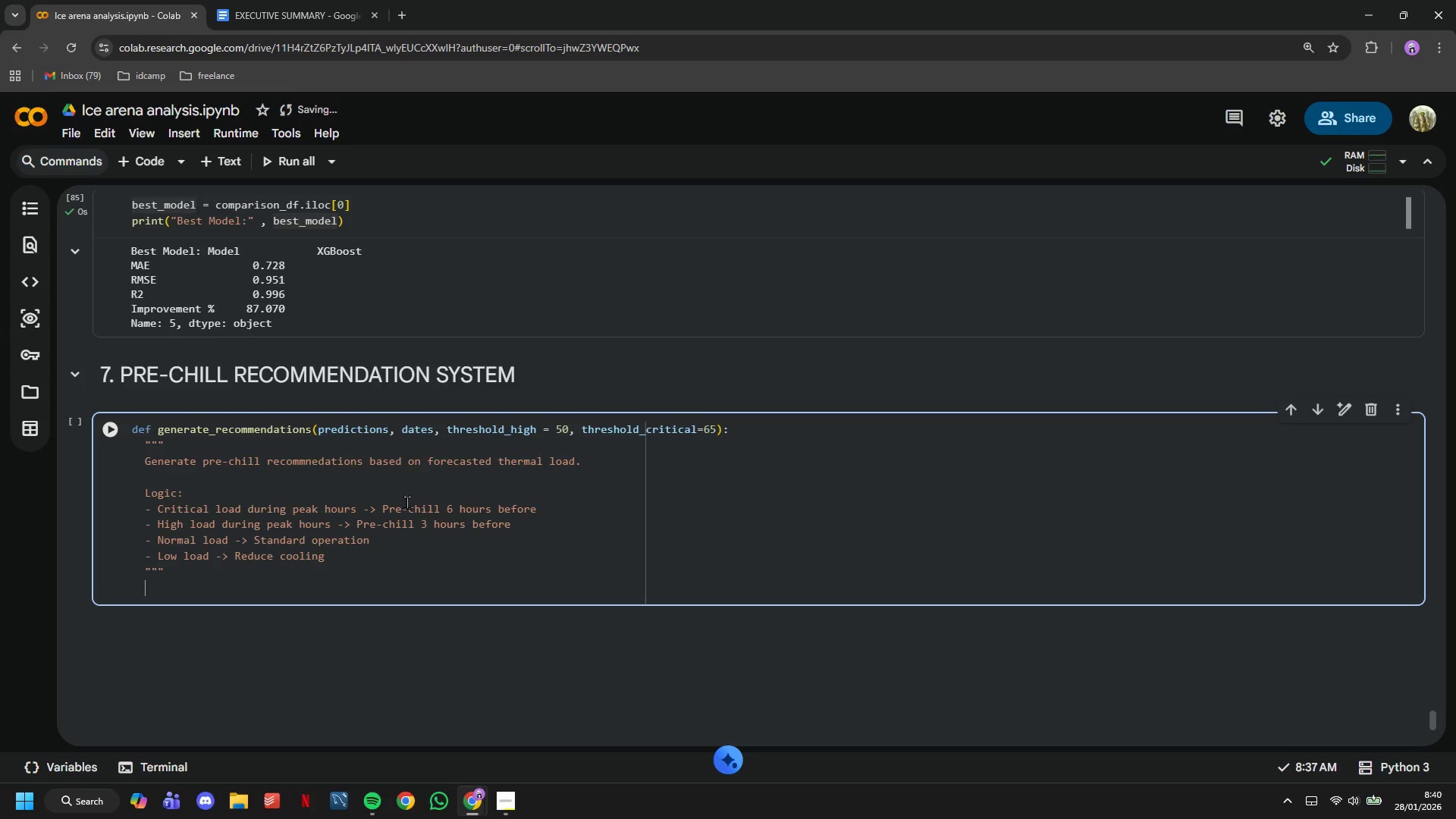 
key(Enter)
 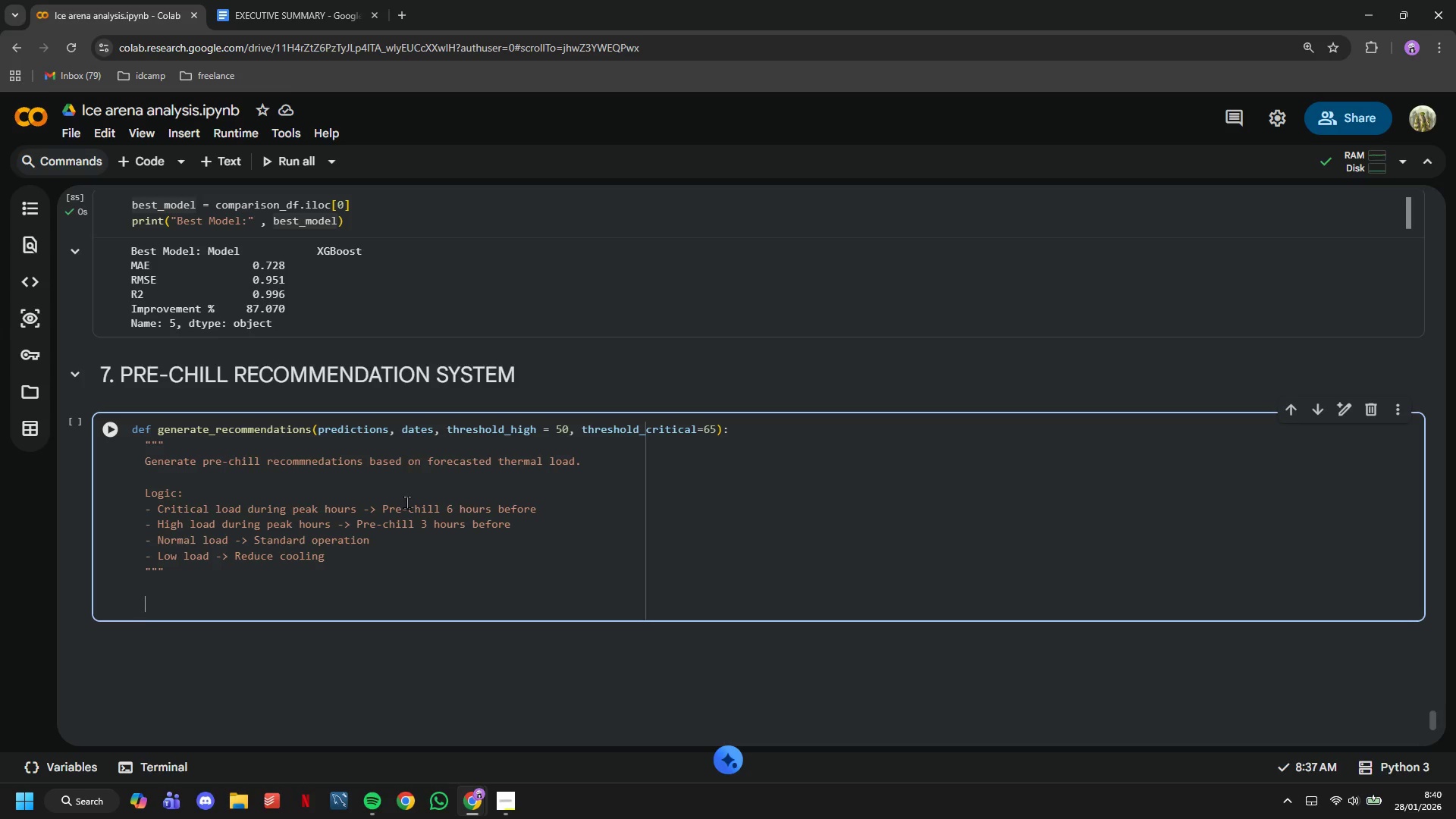 
key(Enter)
 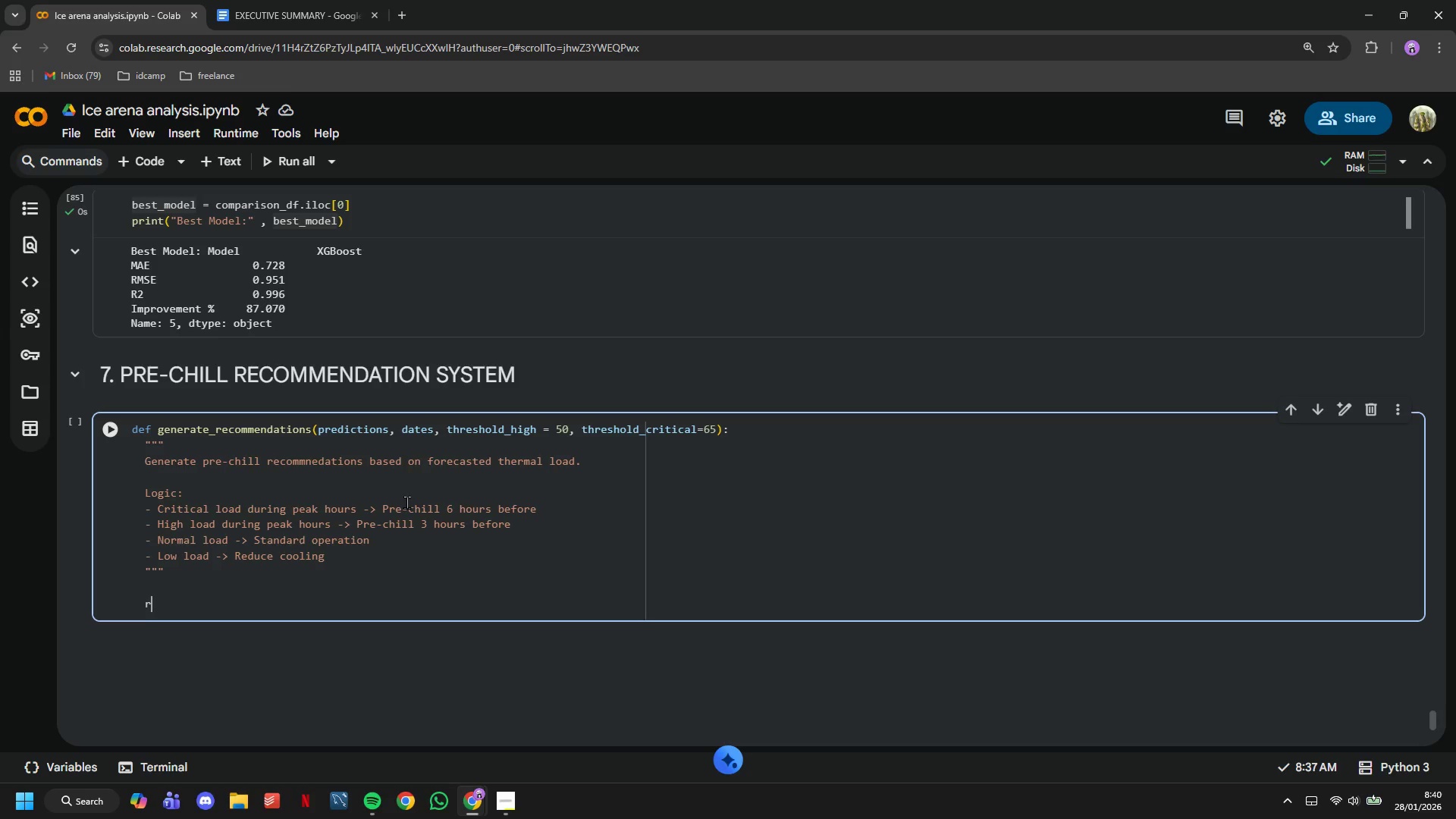 
type(recommed)
key(Backspace)
type(n)
key(Backspace)
type(ndations = [)
 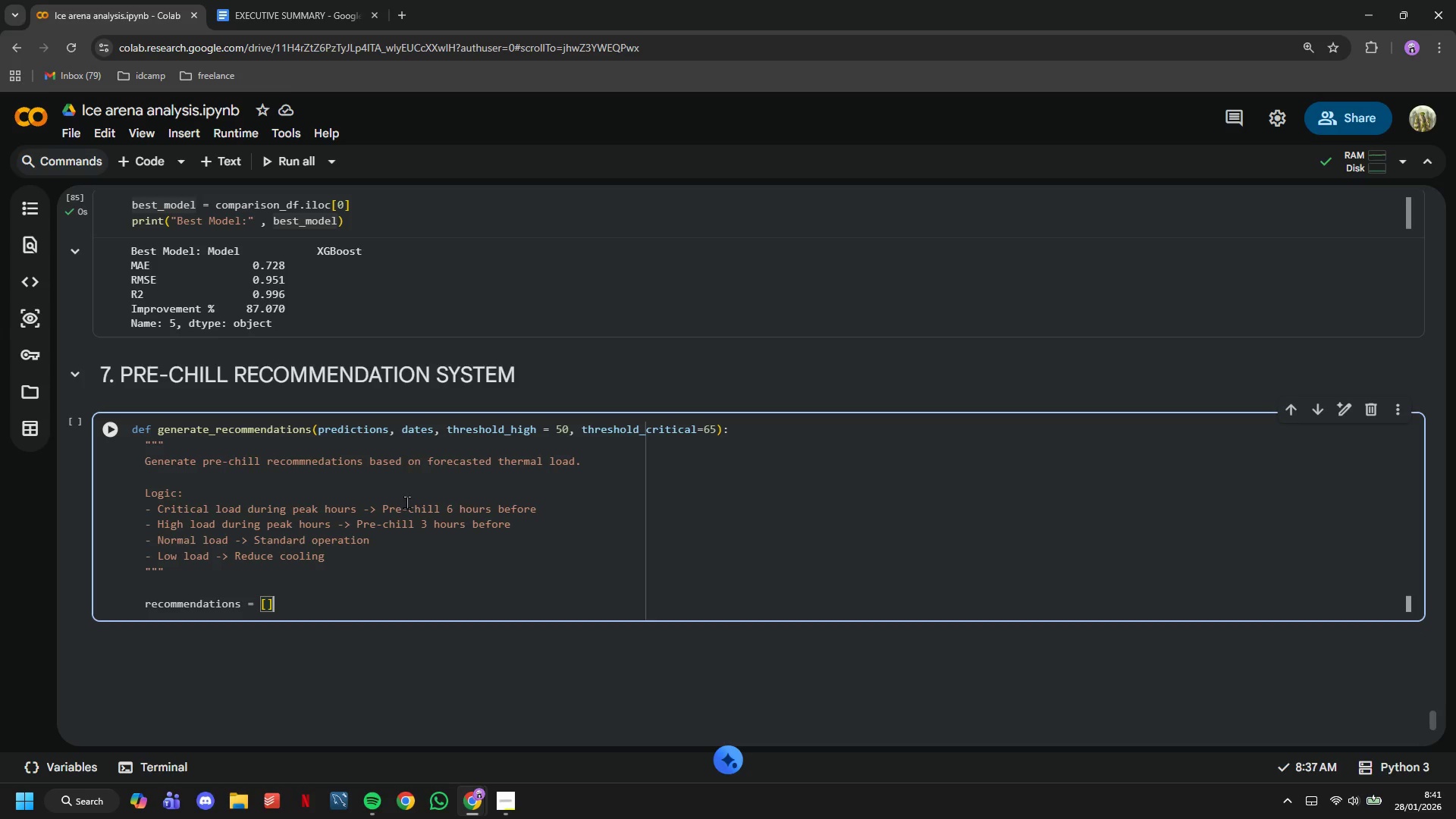 
key(ArrowRight)
 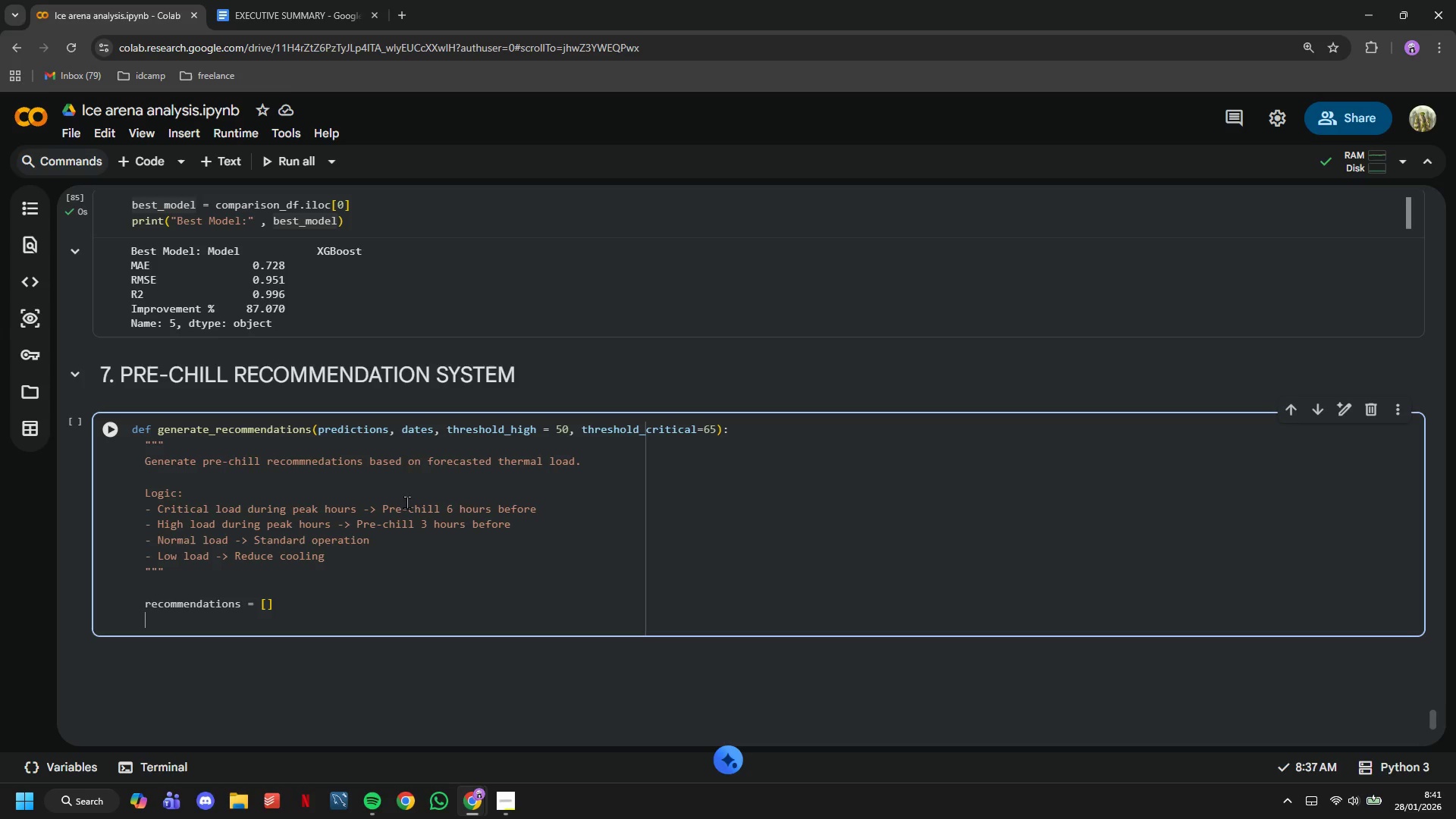 
key(Enter)
 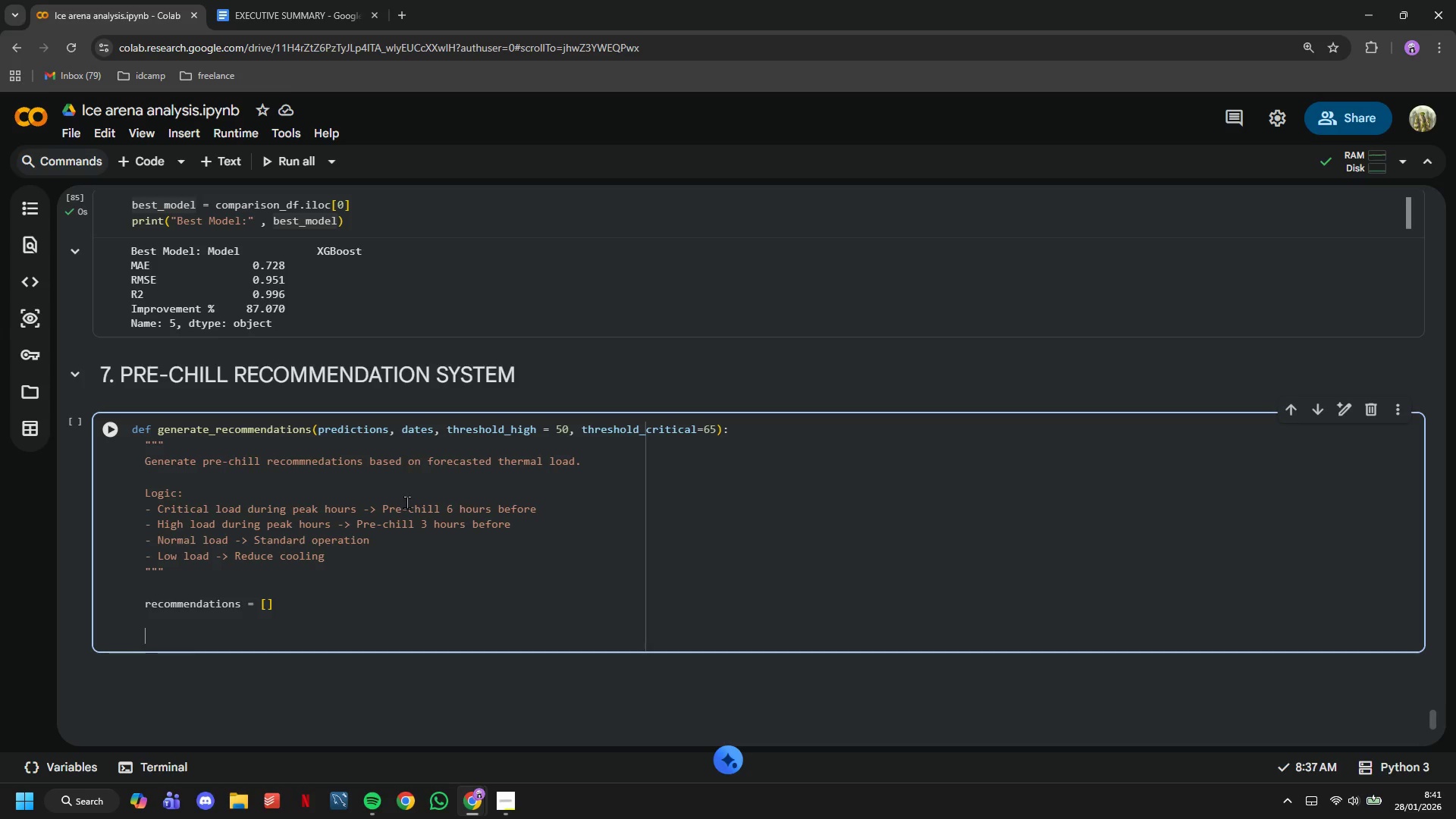 
key(Enter)
 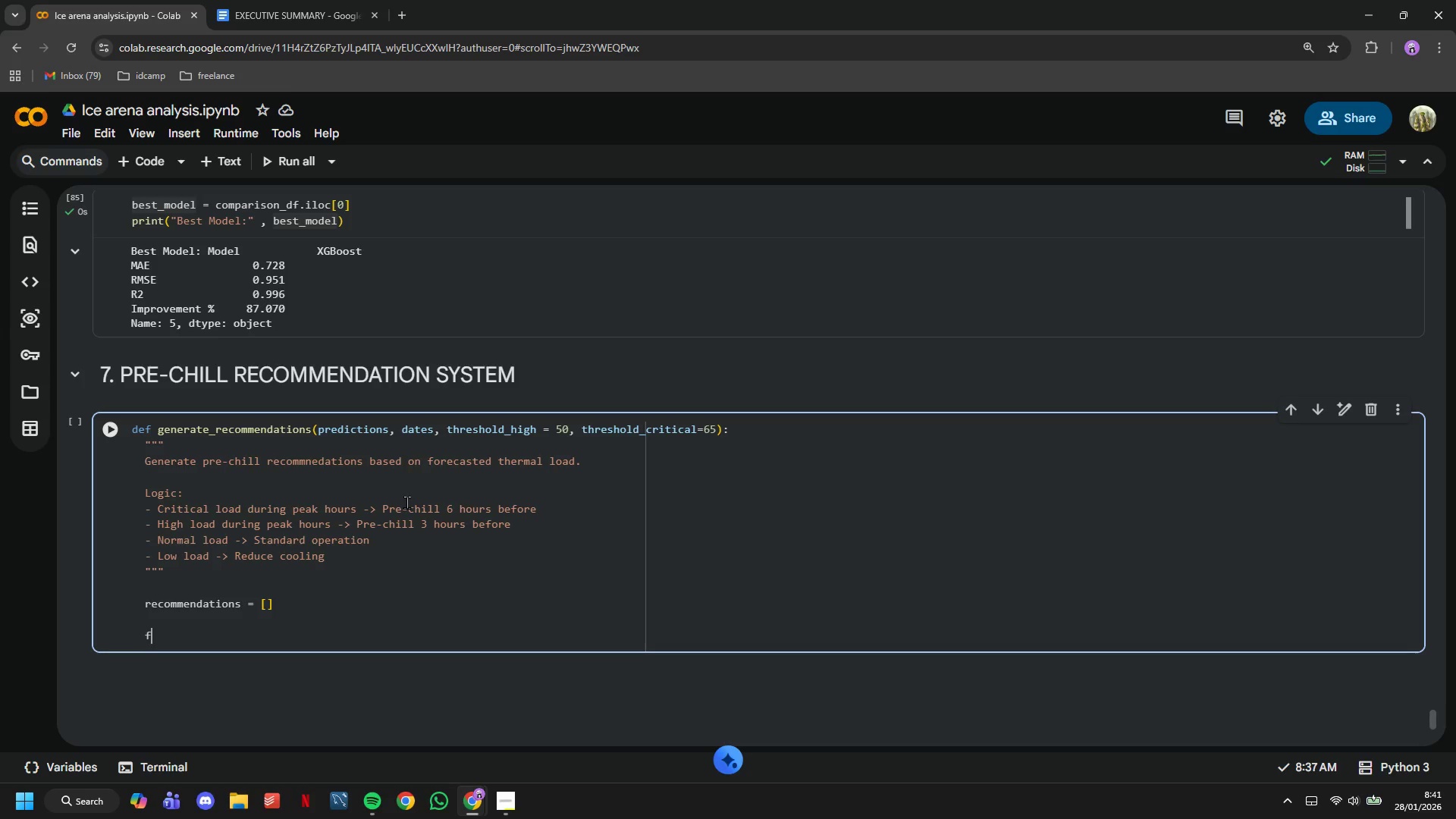 
type(for i in range(len(predictions)
 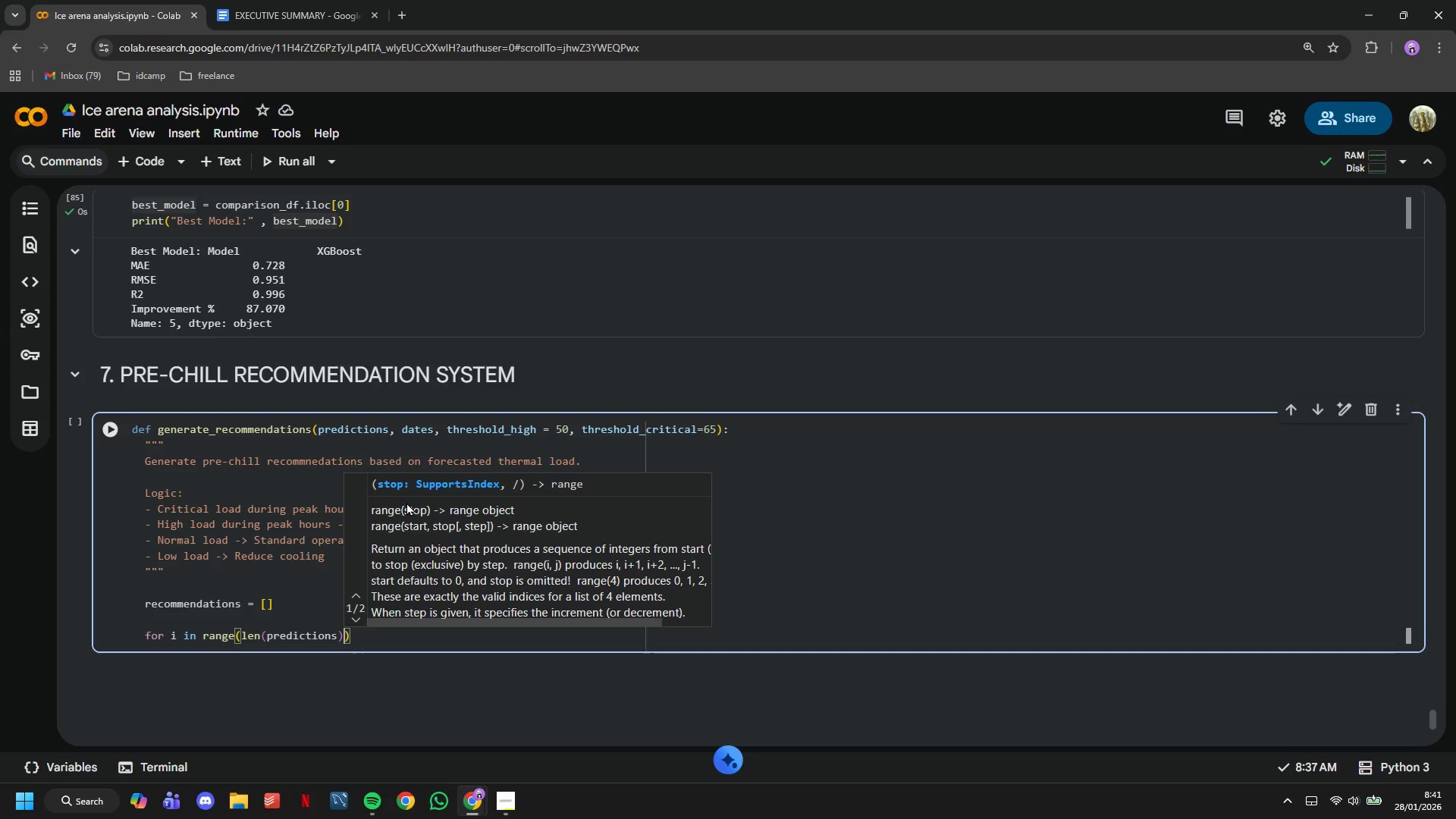 
 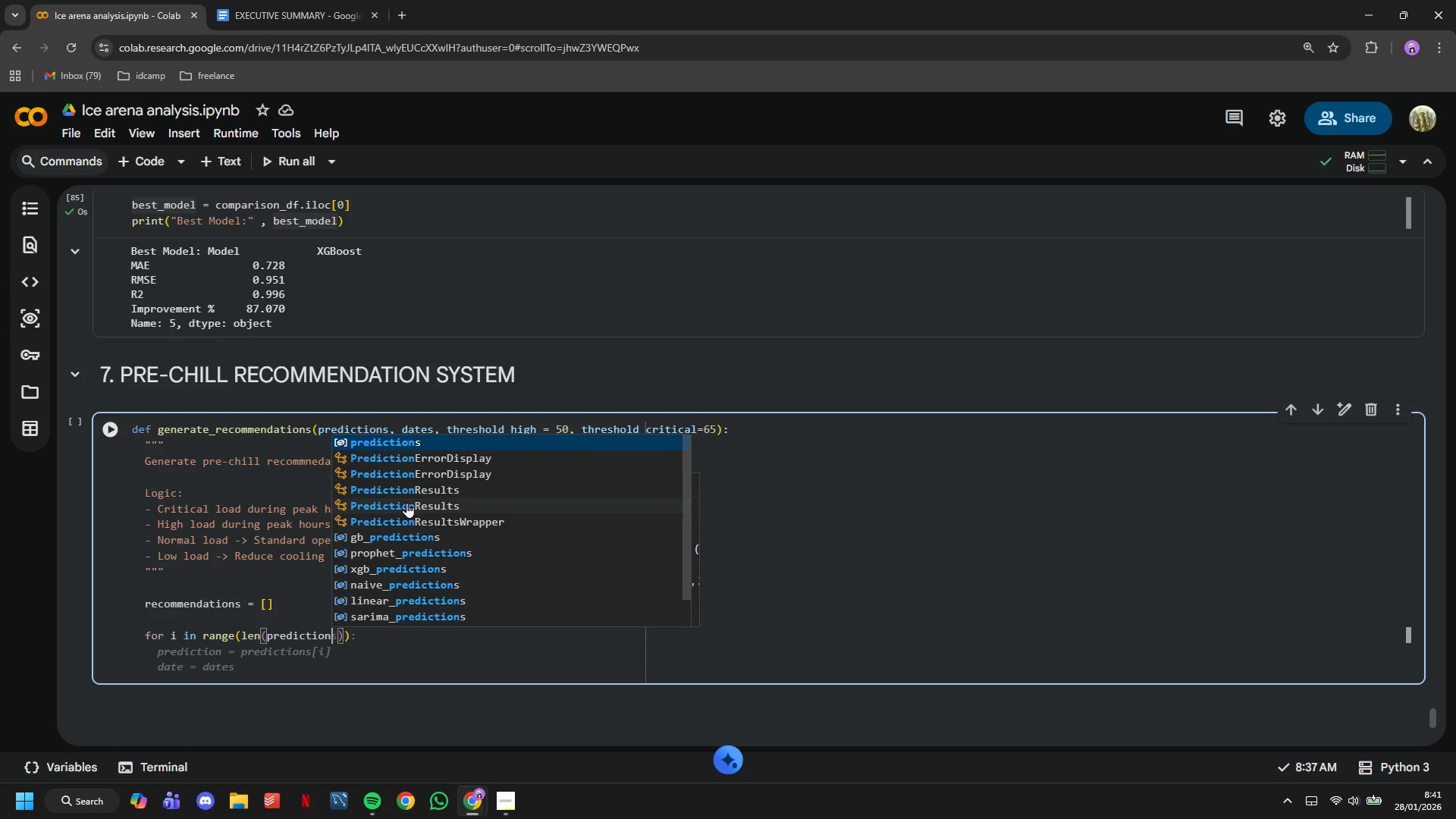 
key(ArrowRight)
 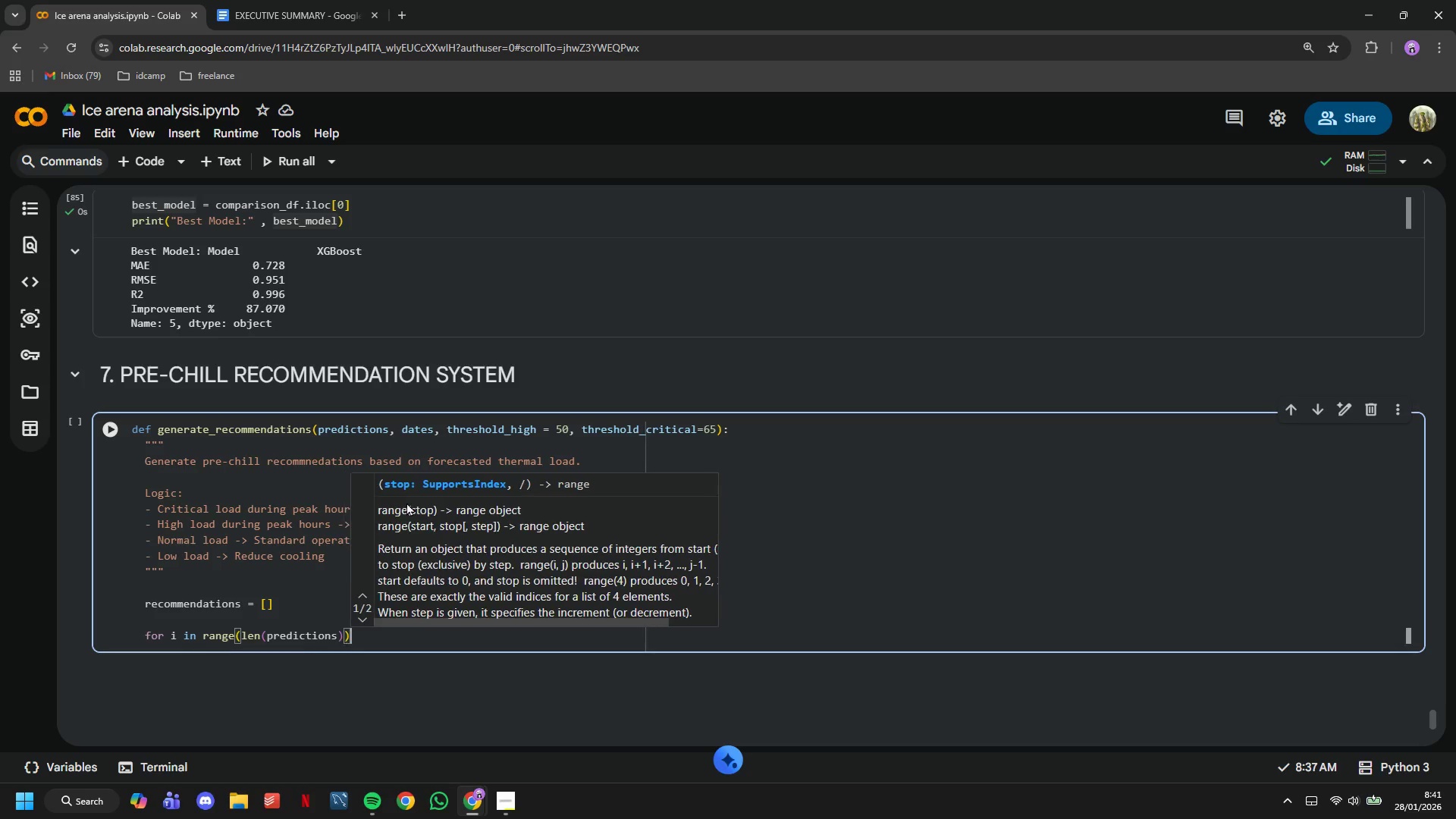 
key(ArrowRight)
 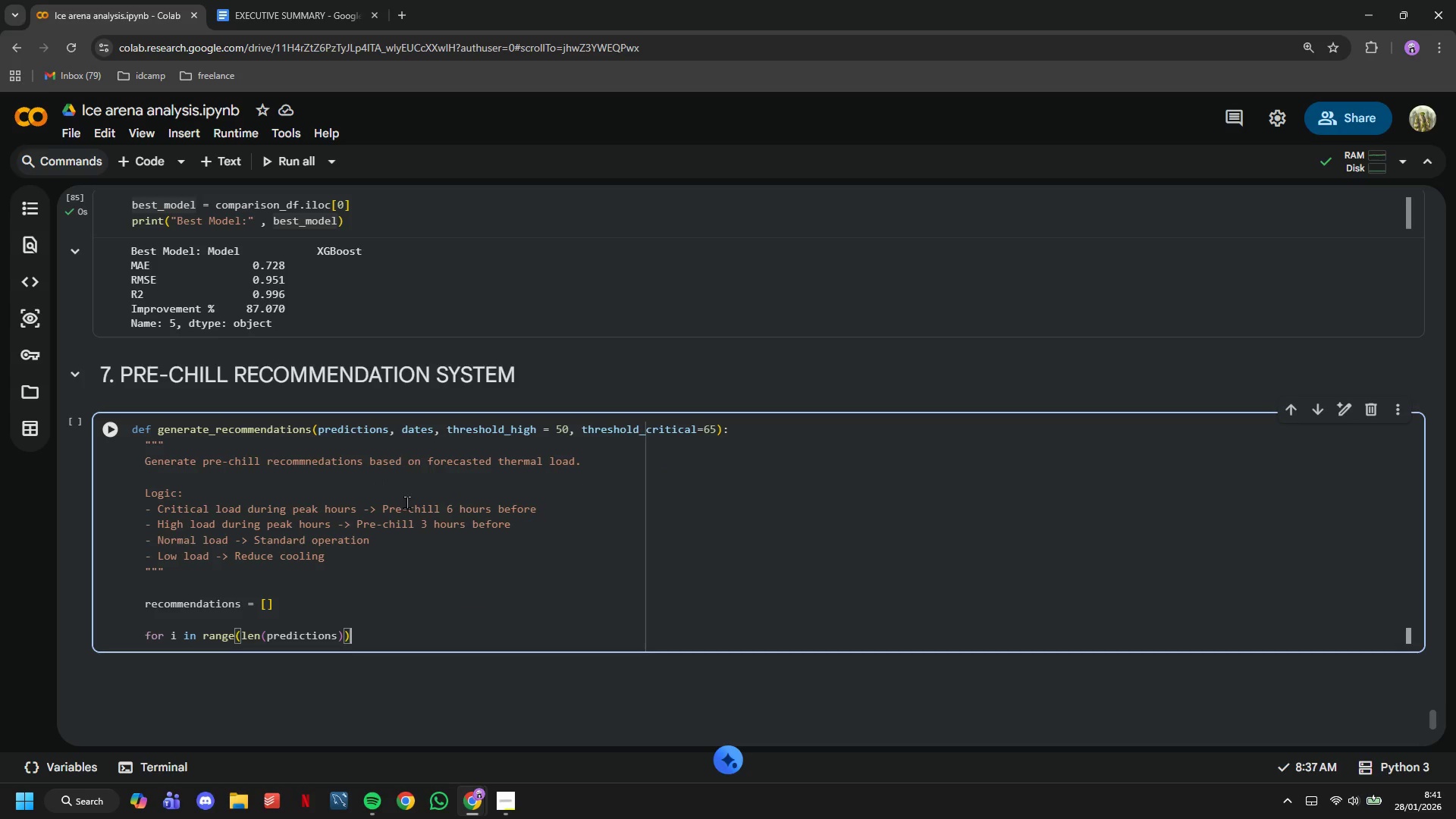 
key(Shift+Semicolon)
 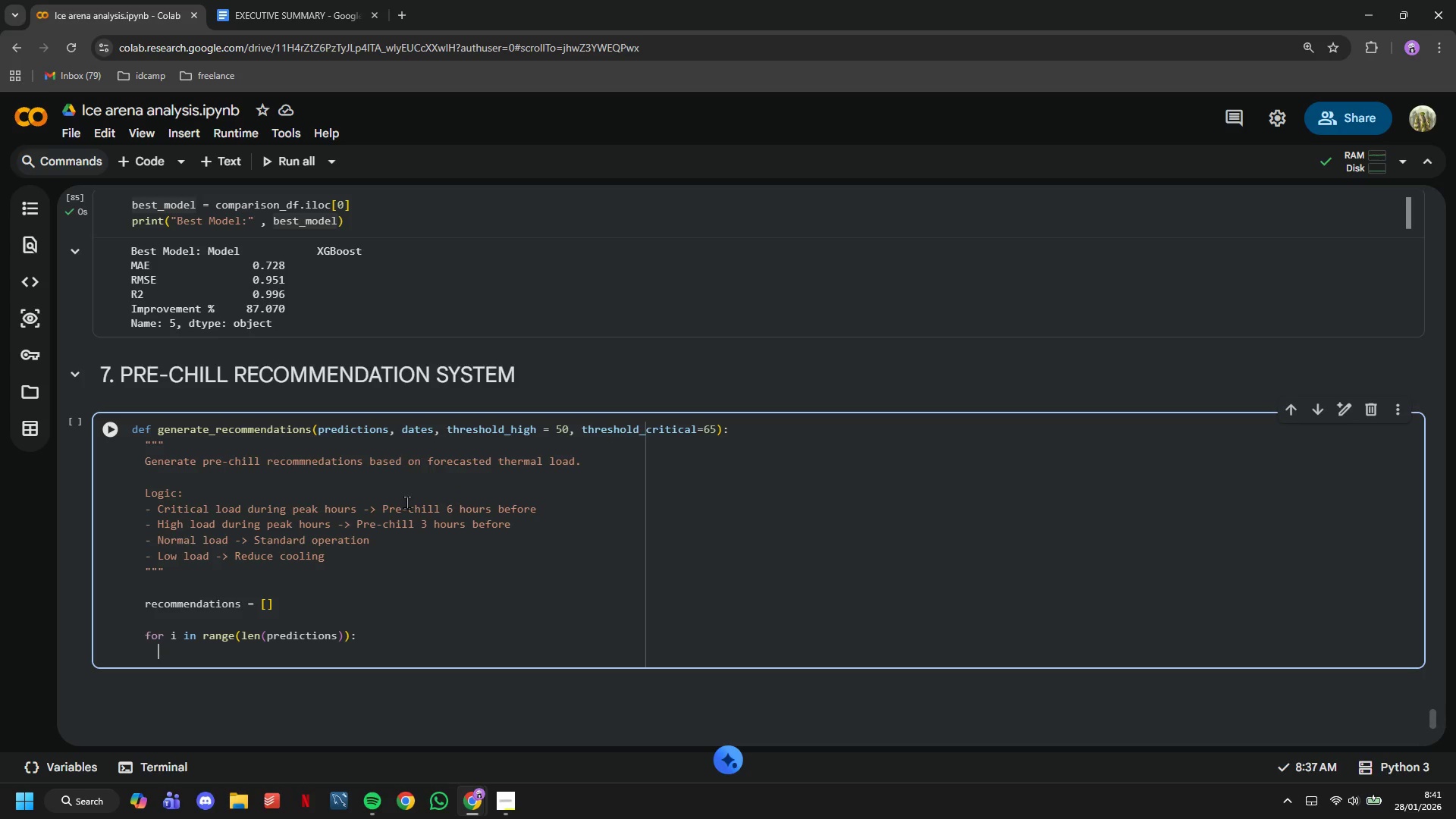 
key(Enter)
 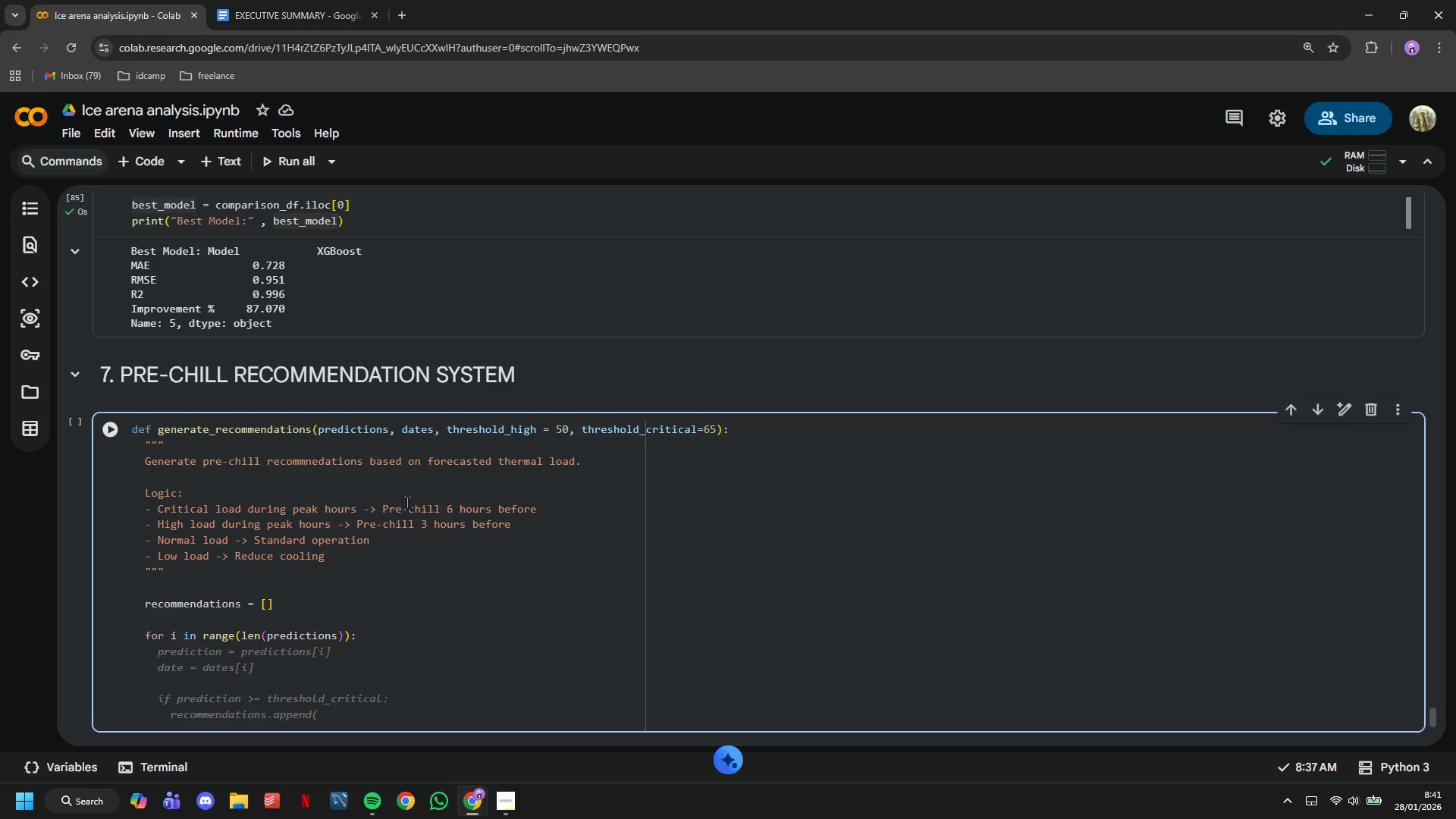 
type(pred_load = predictions[i)
 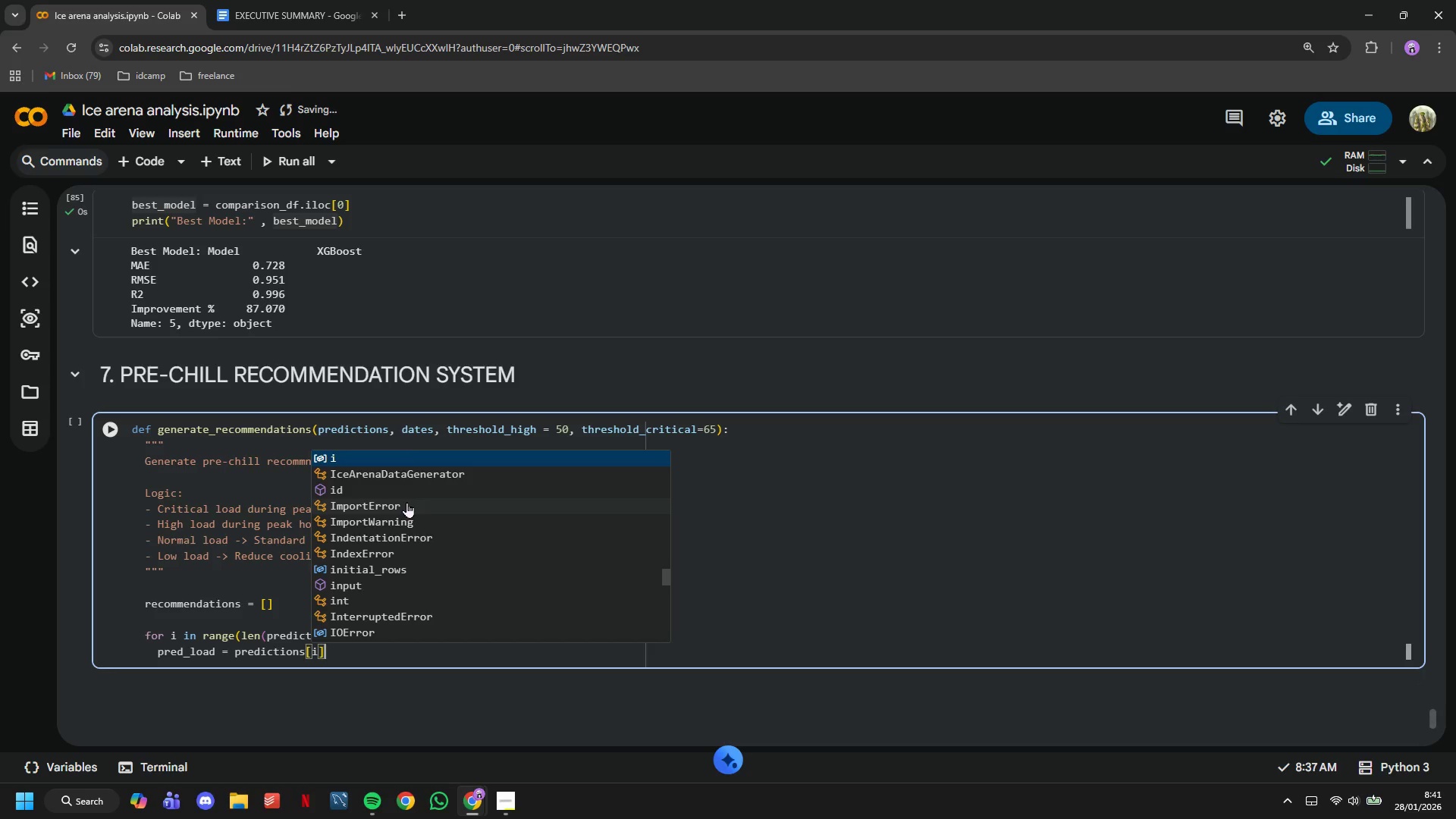 
key(ArrowRight)
 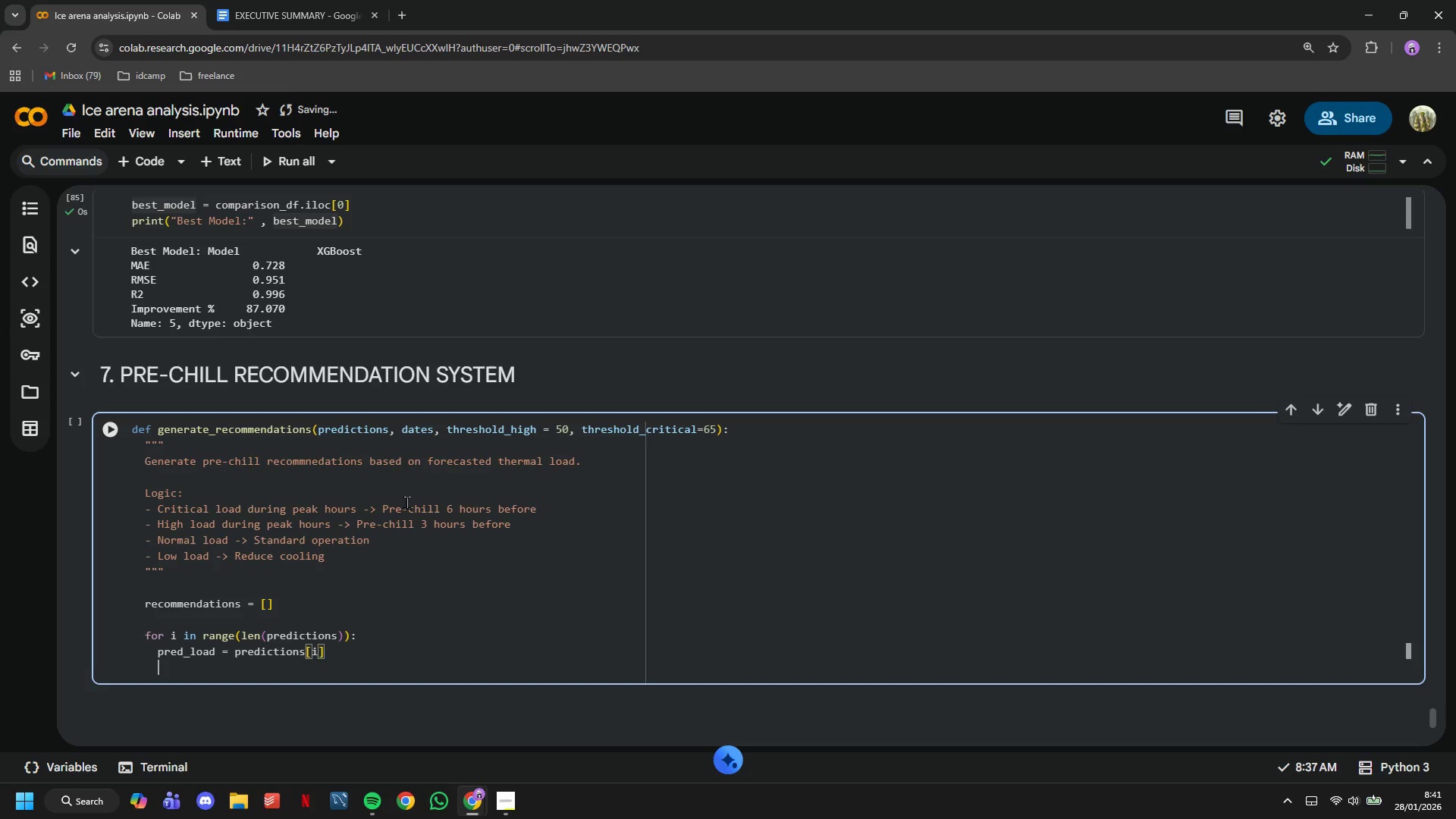 
key(Enter)
 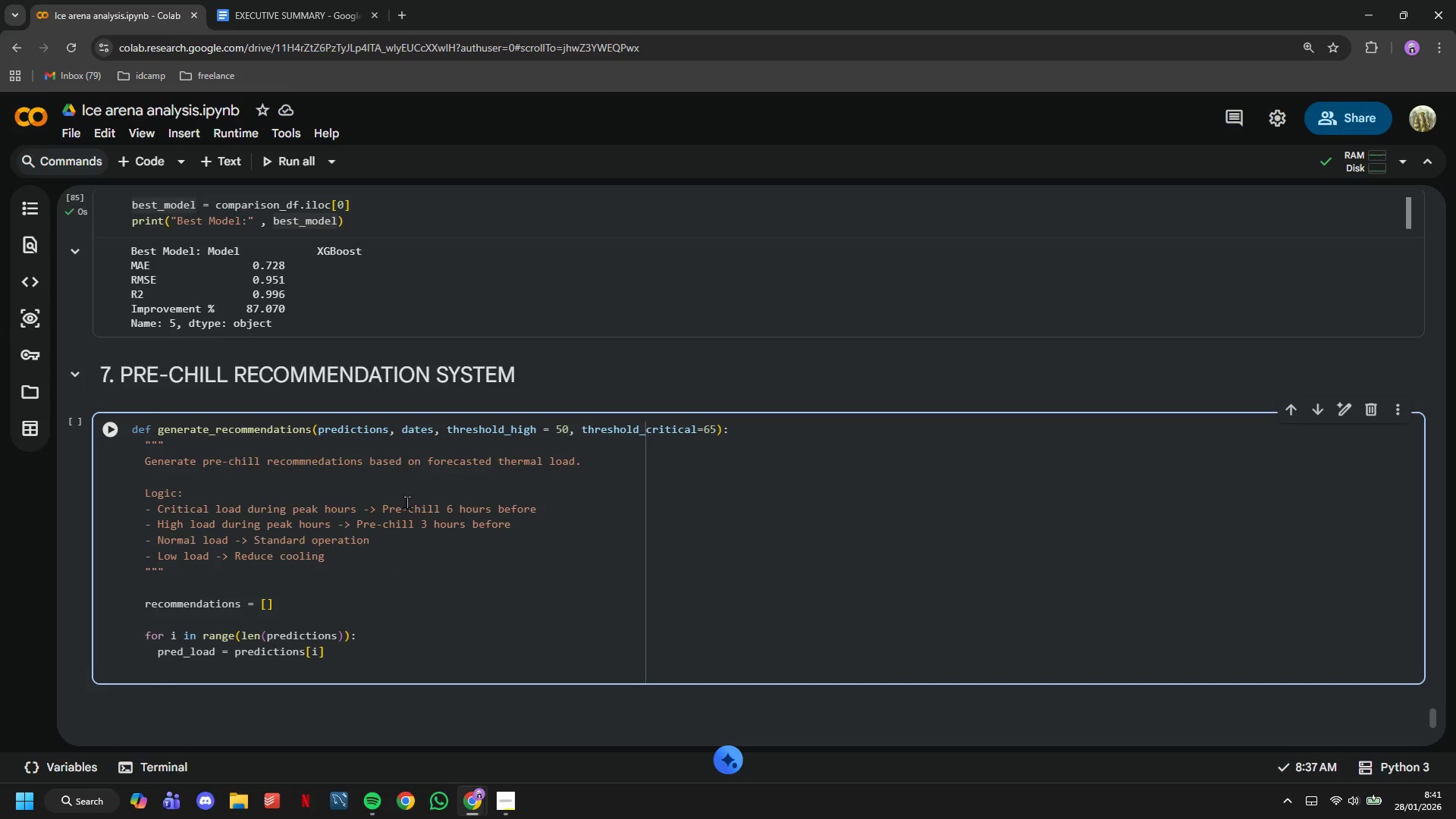 
type(timestamp = dates[i)
 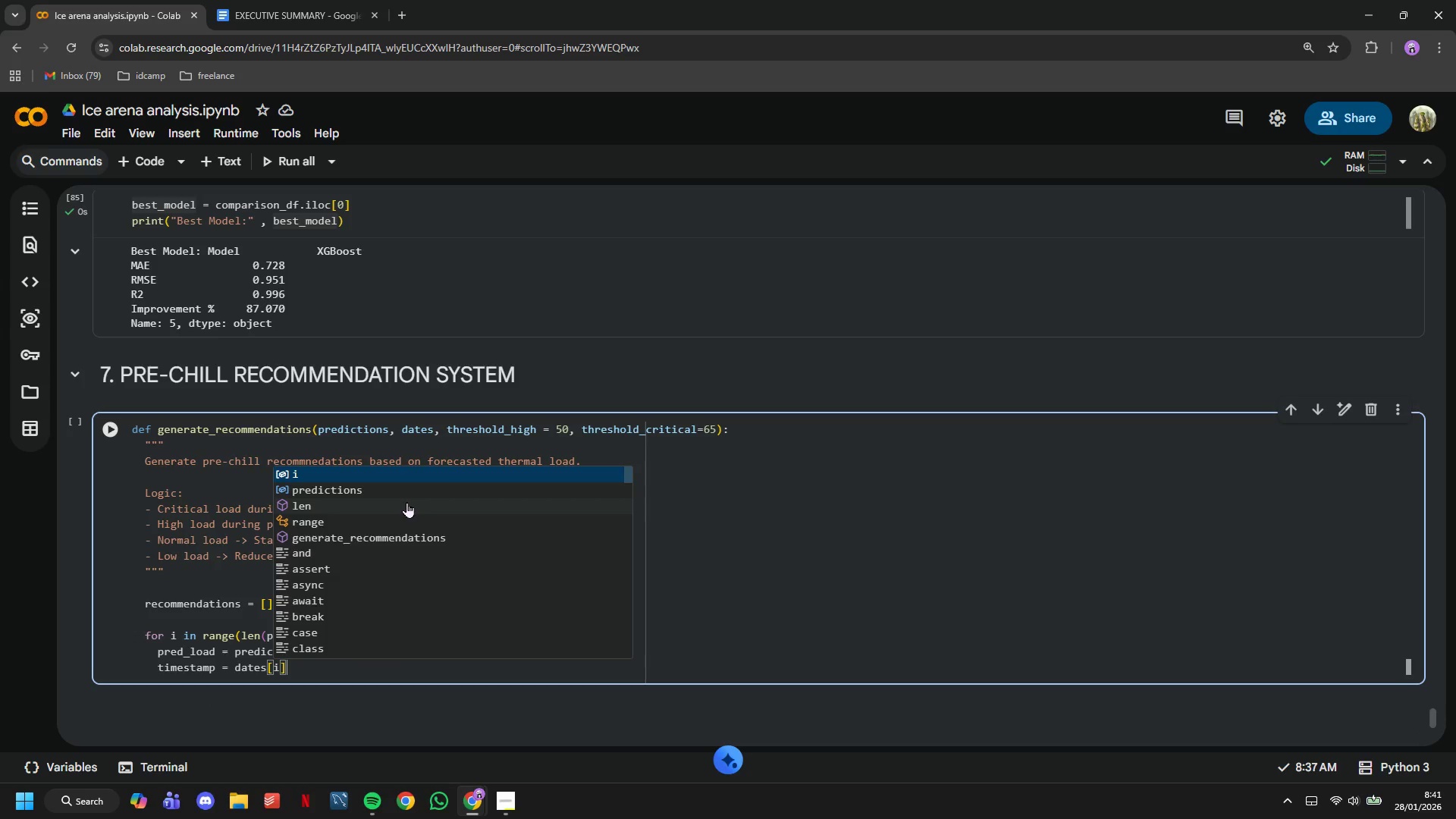 
key(ArrowRight)
 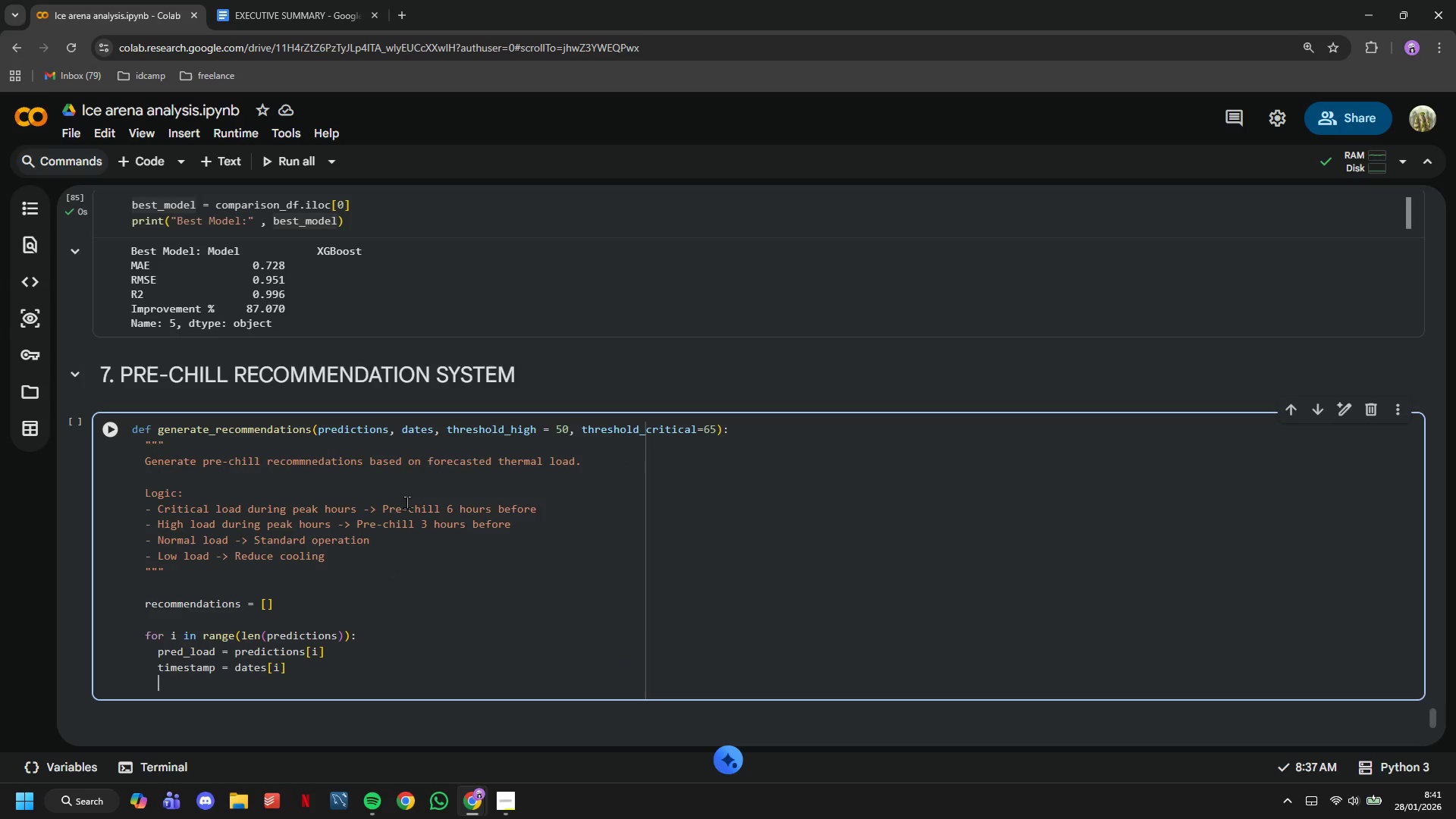 
key(Enter)
 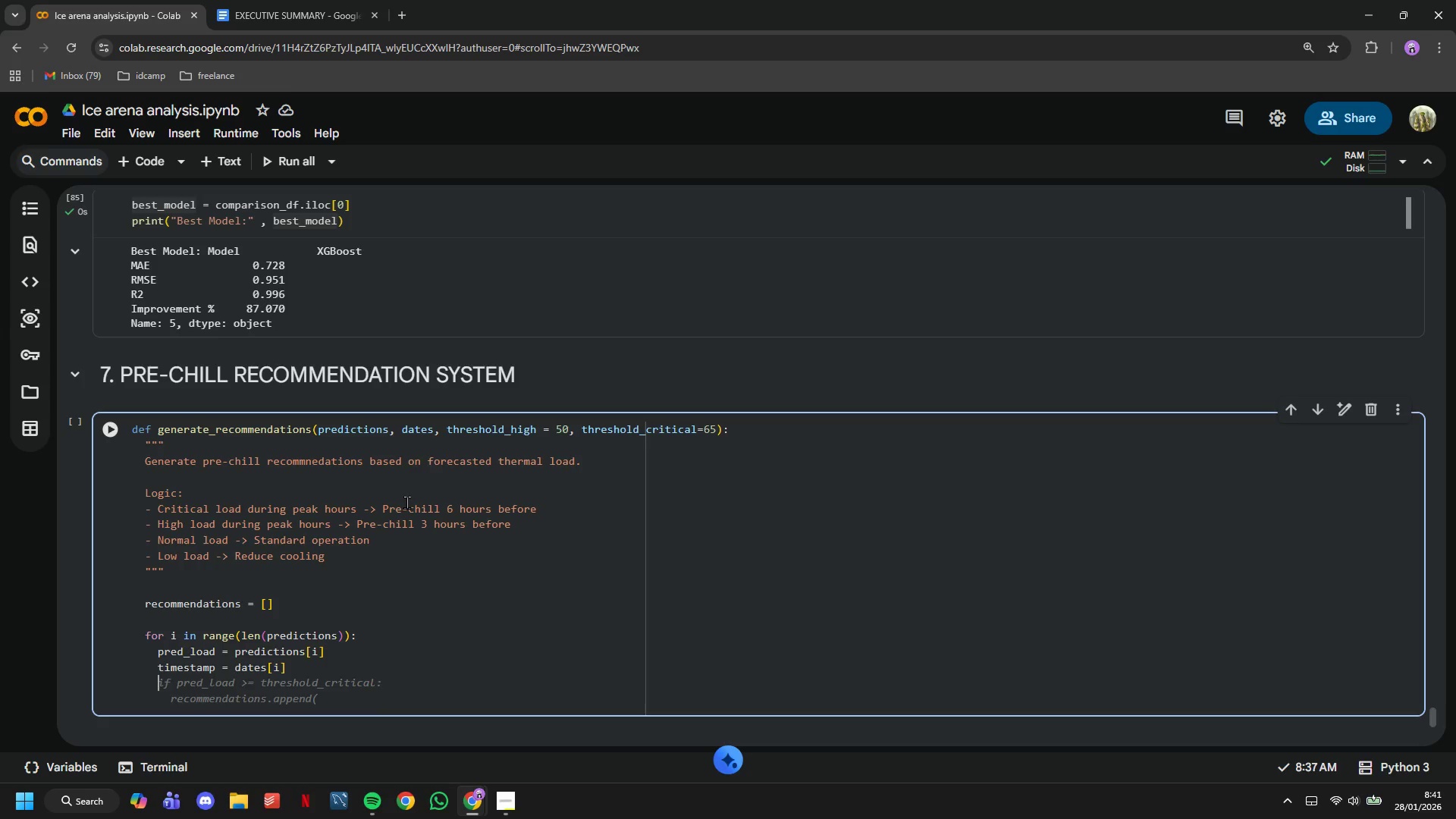 
type(hour = timestamp.hour)
 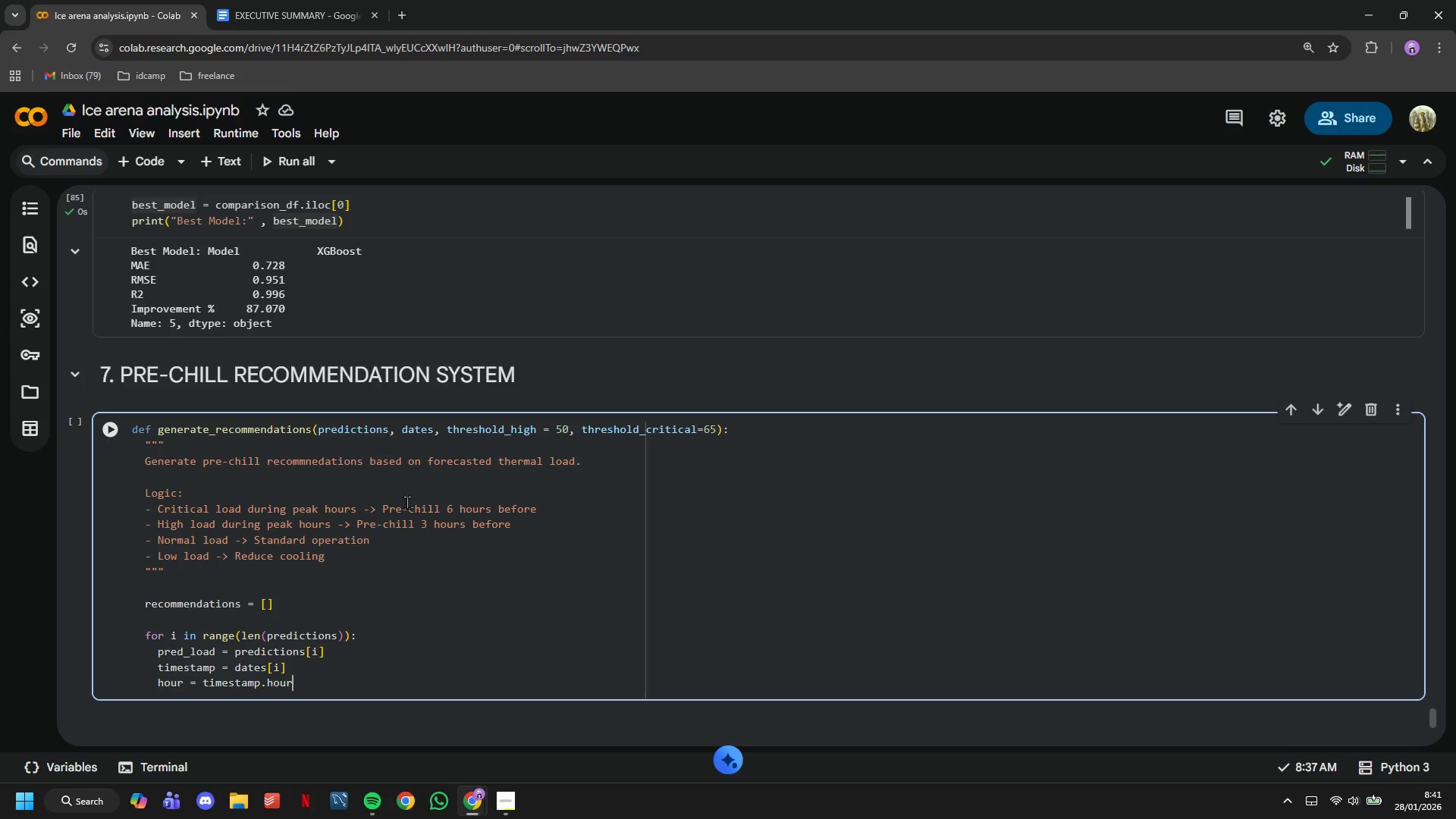 
key(Enter)
 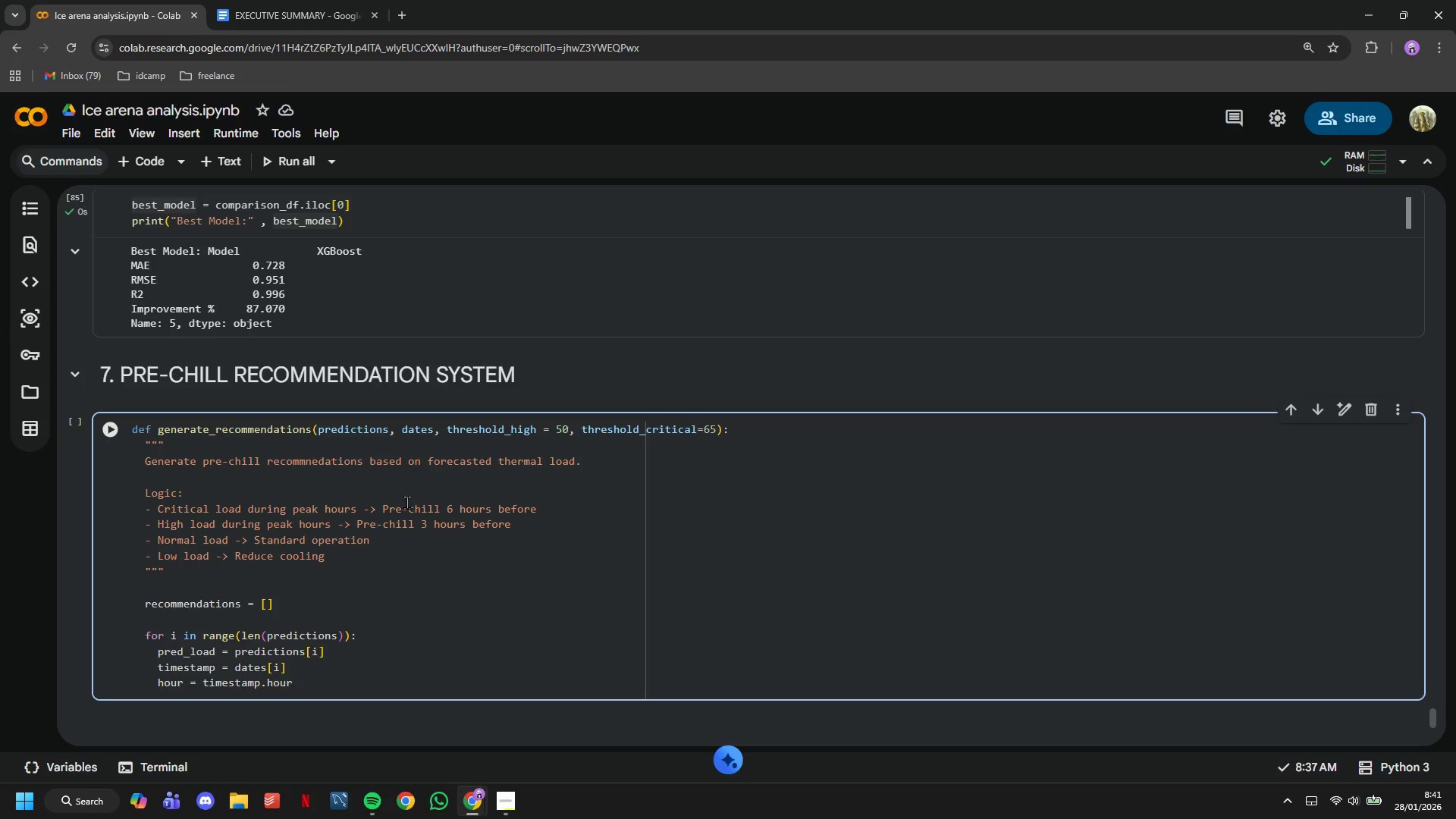 
key(Enter)
 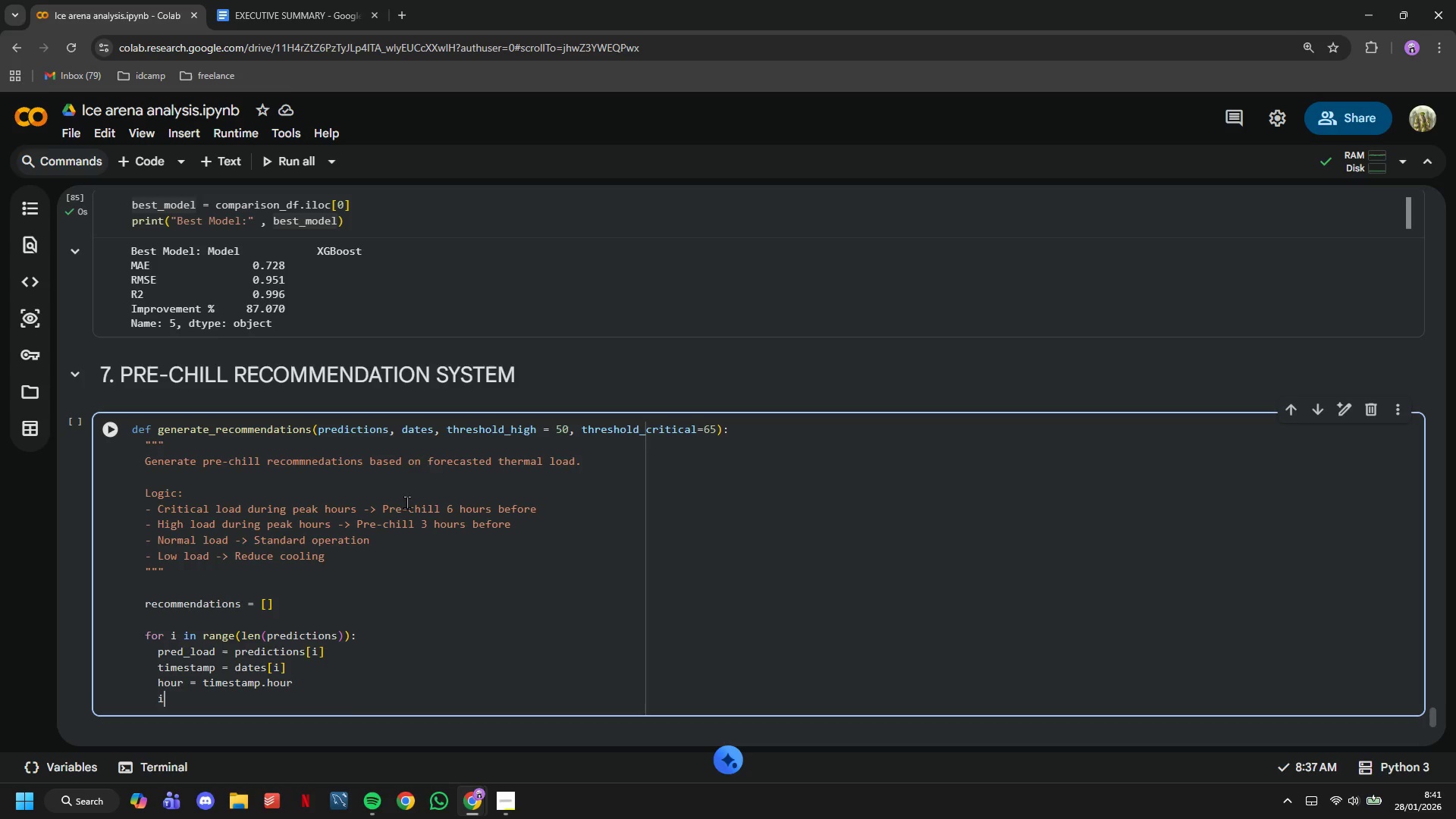 
type(is_peal )
key(Backspace)
key(Backspace)
type(k = 15 <= hour <= 20)
 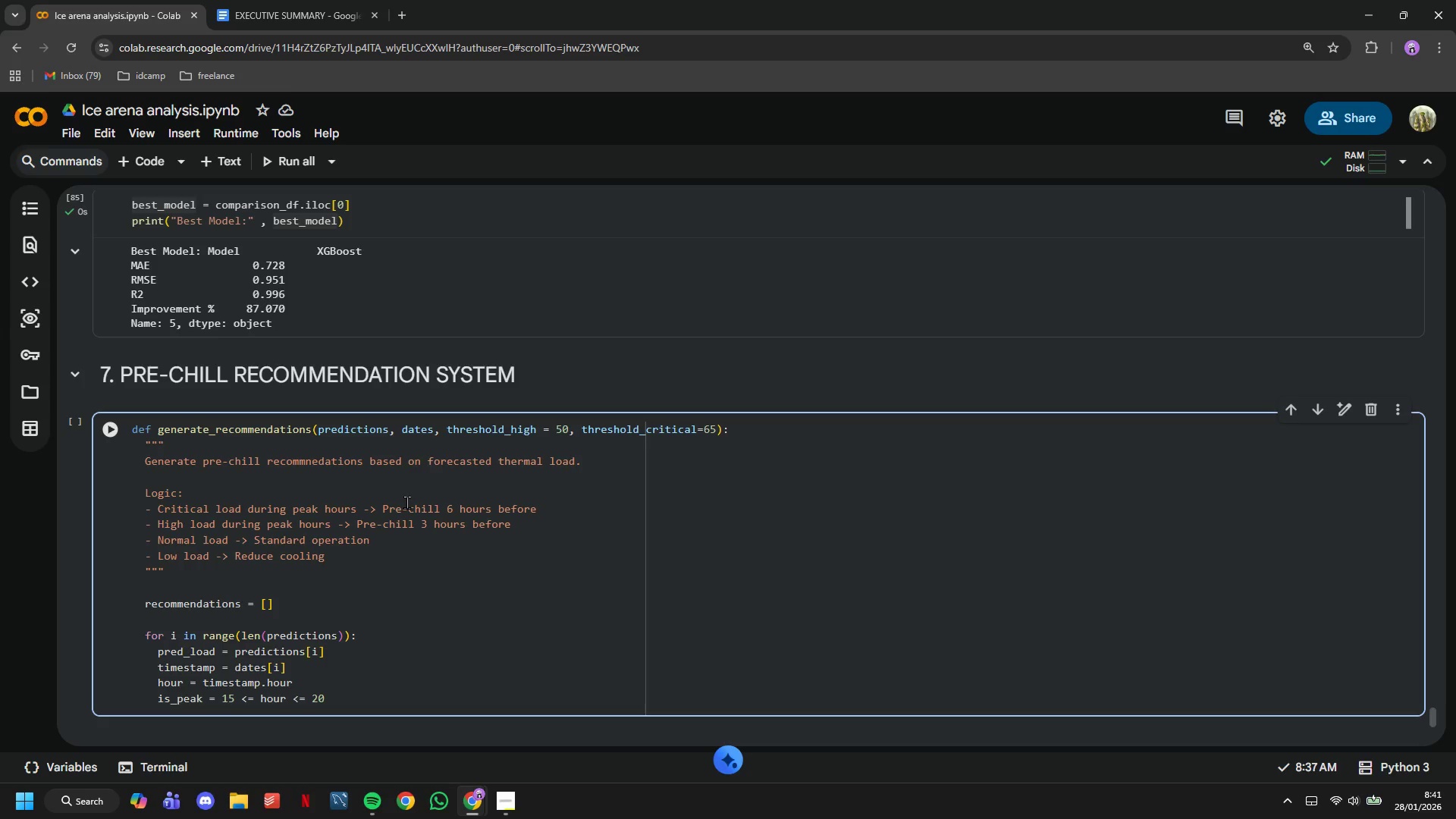 
key(Enter)
 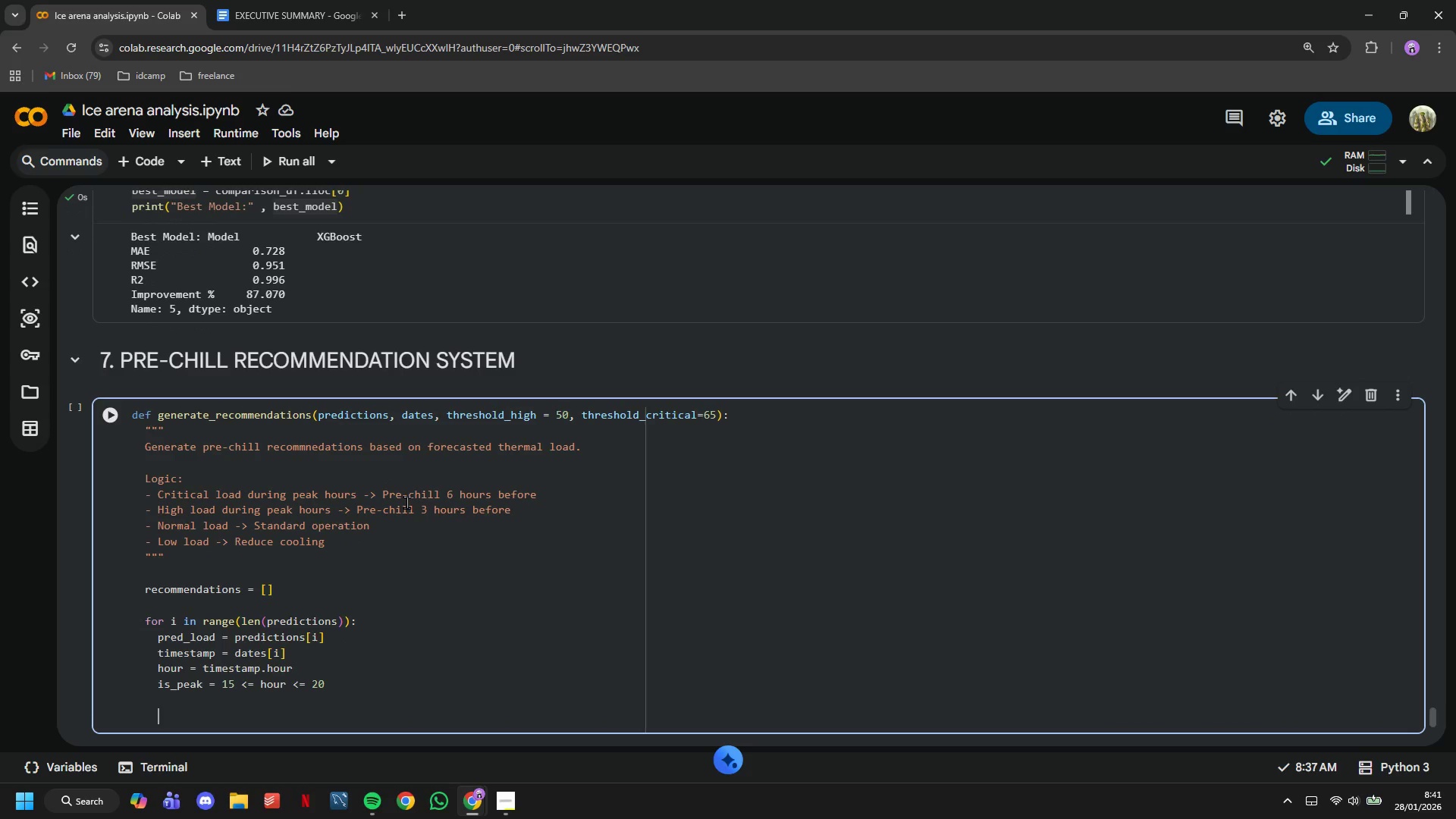 
key(Enter)
 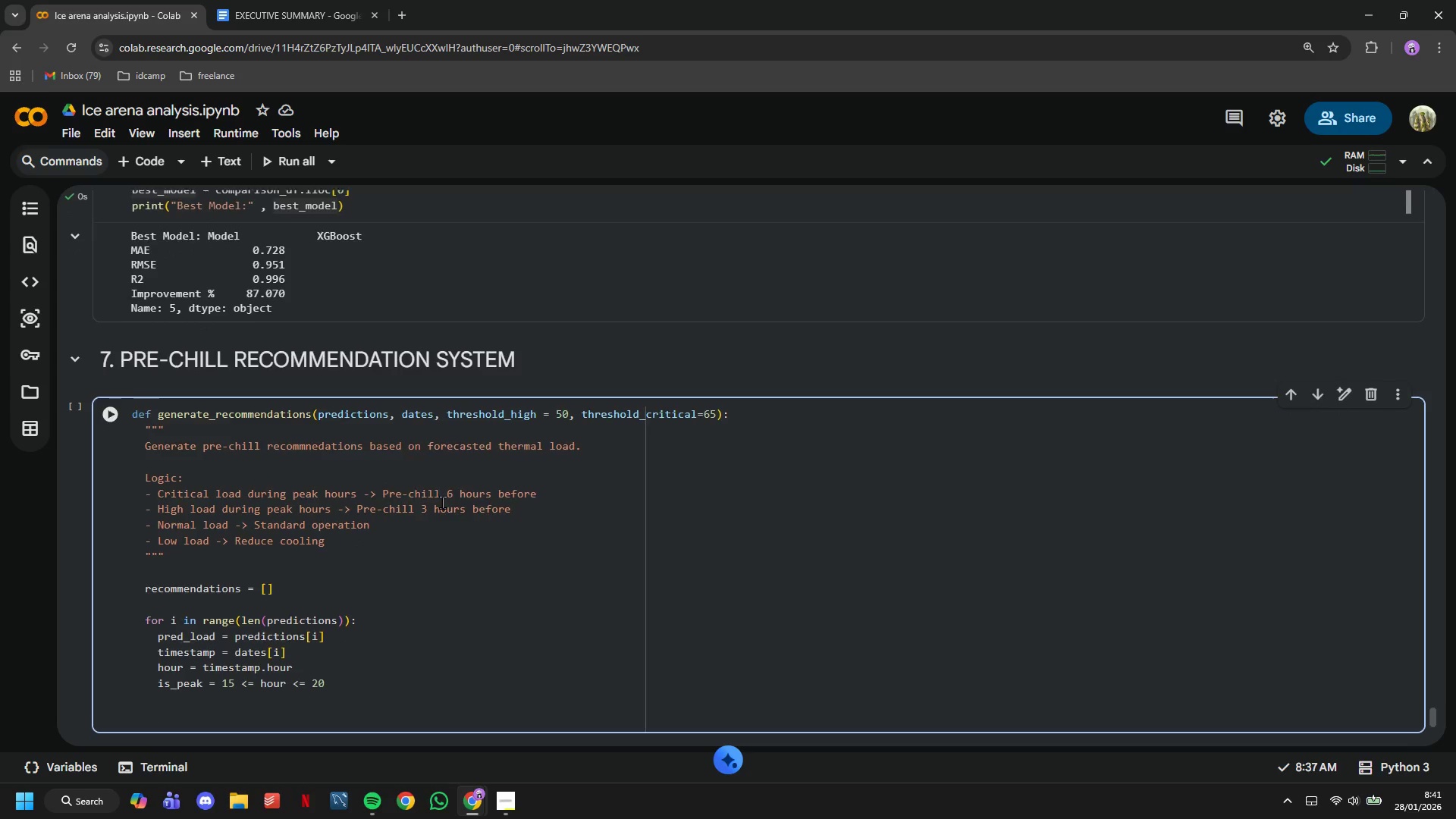 
scroll: coordinate [442, 502], scroll_direction: down, amount: 3.0
 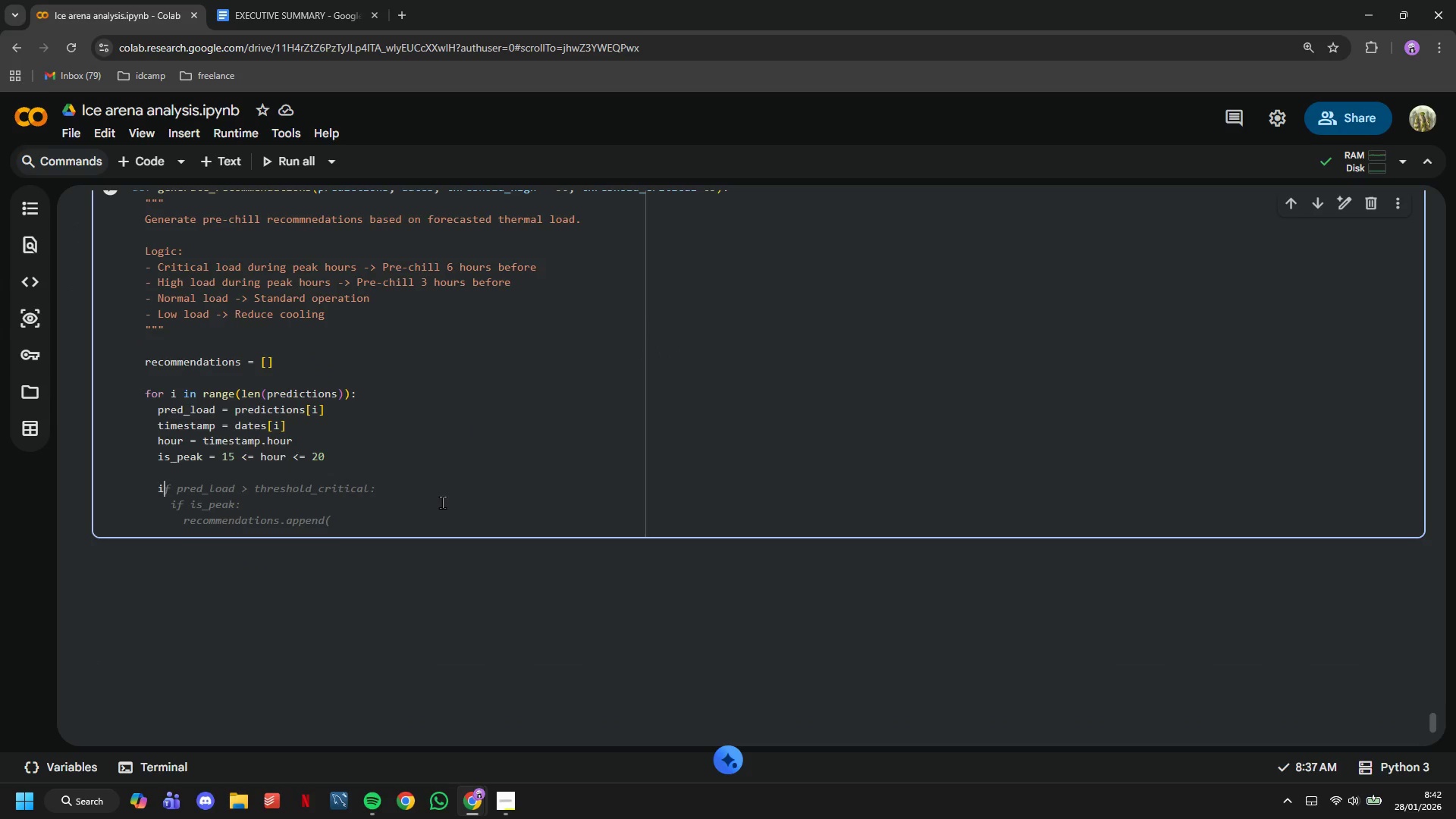 
type(if pred_load >-)
key(Backspace)
type(-)
key(Backspace)
type(= threshold_critical:)
 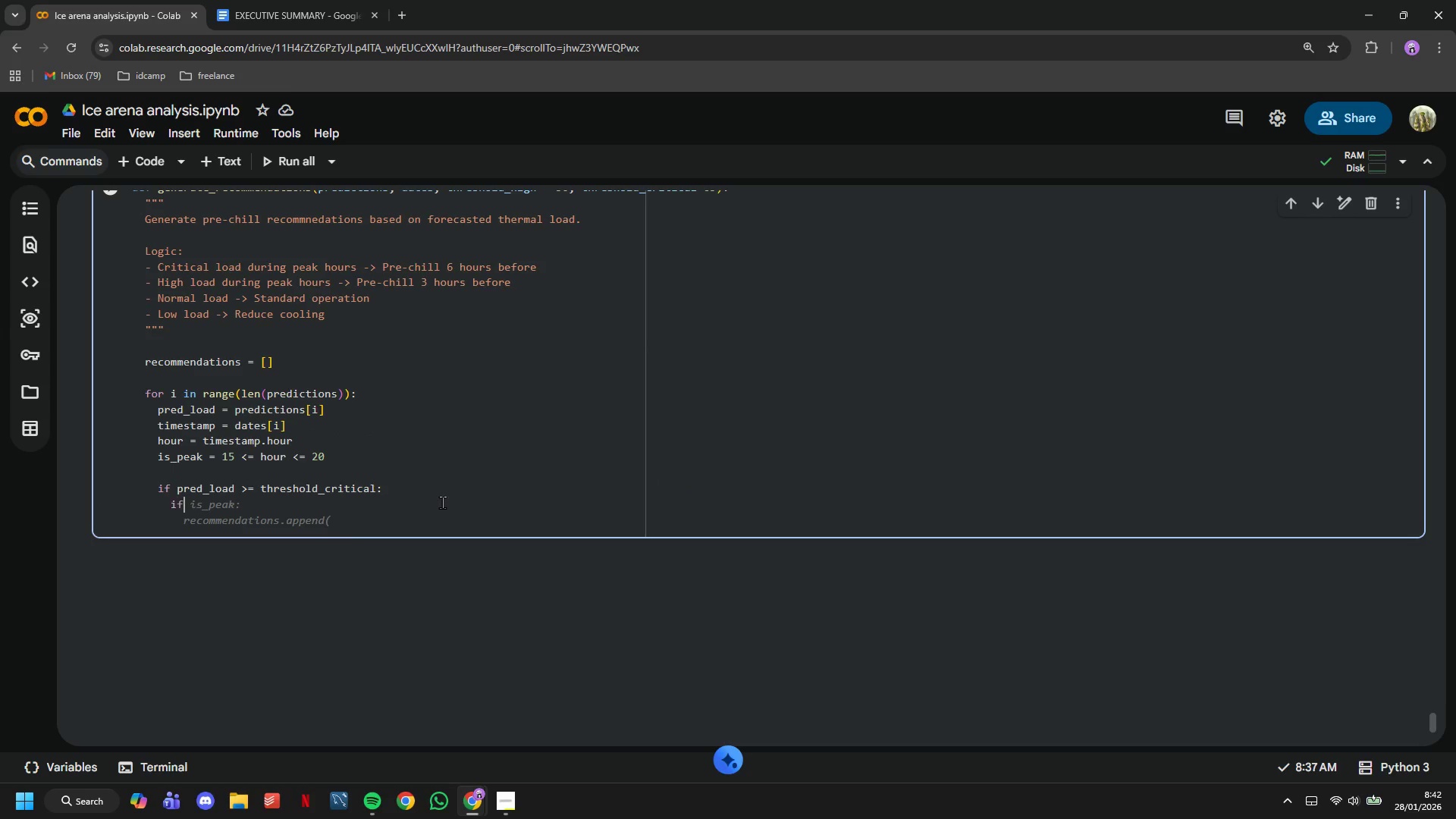 
 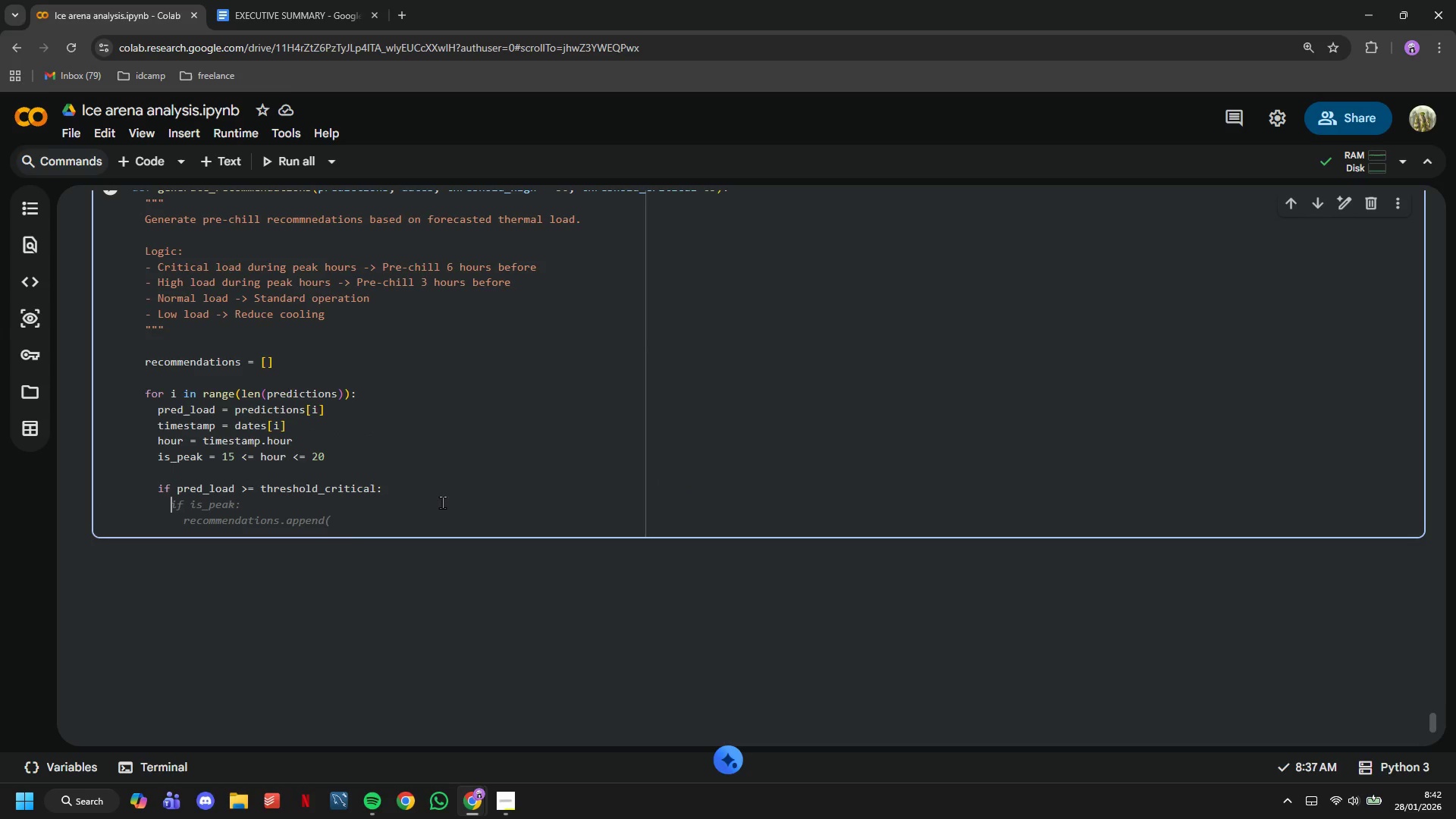 
key(Enter)
 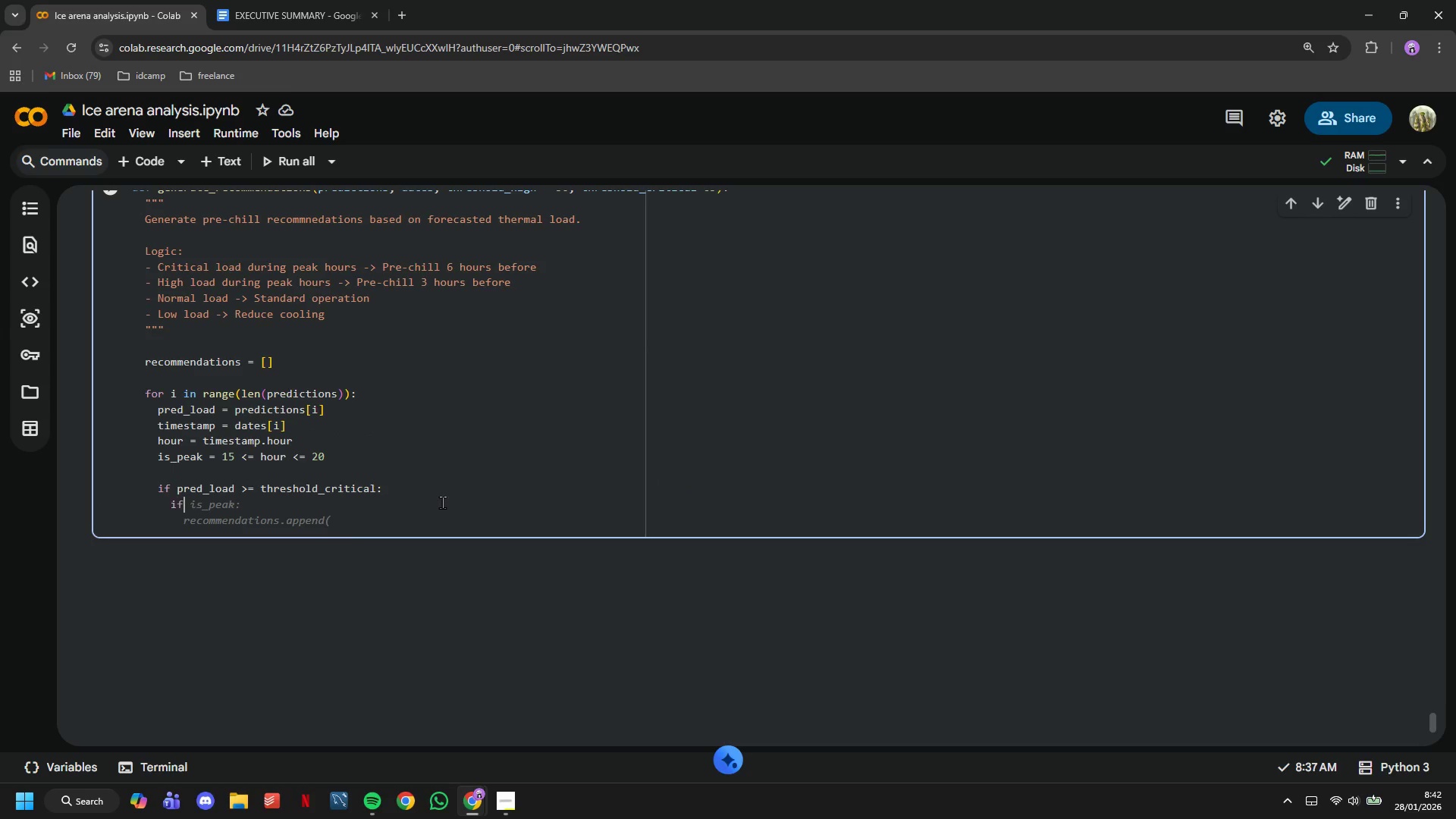 
type(if is_peakL)
key(Backspace)
type(:)
 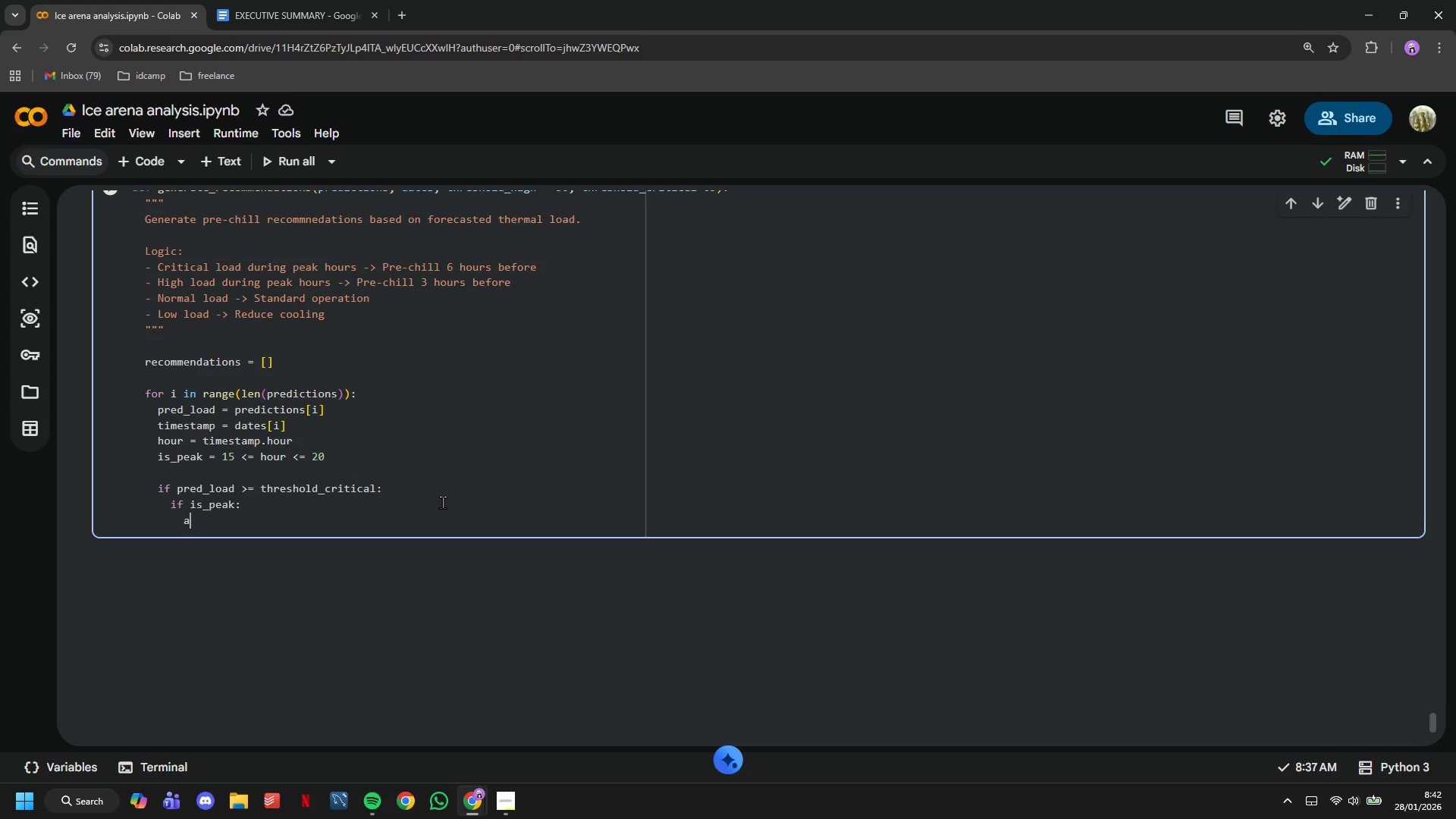 
 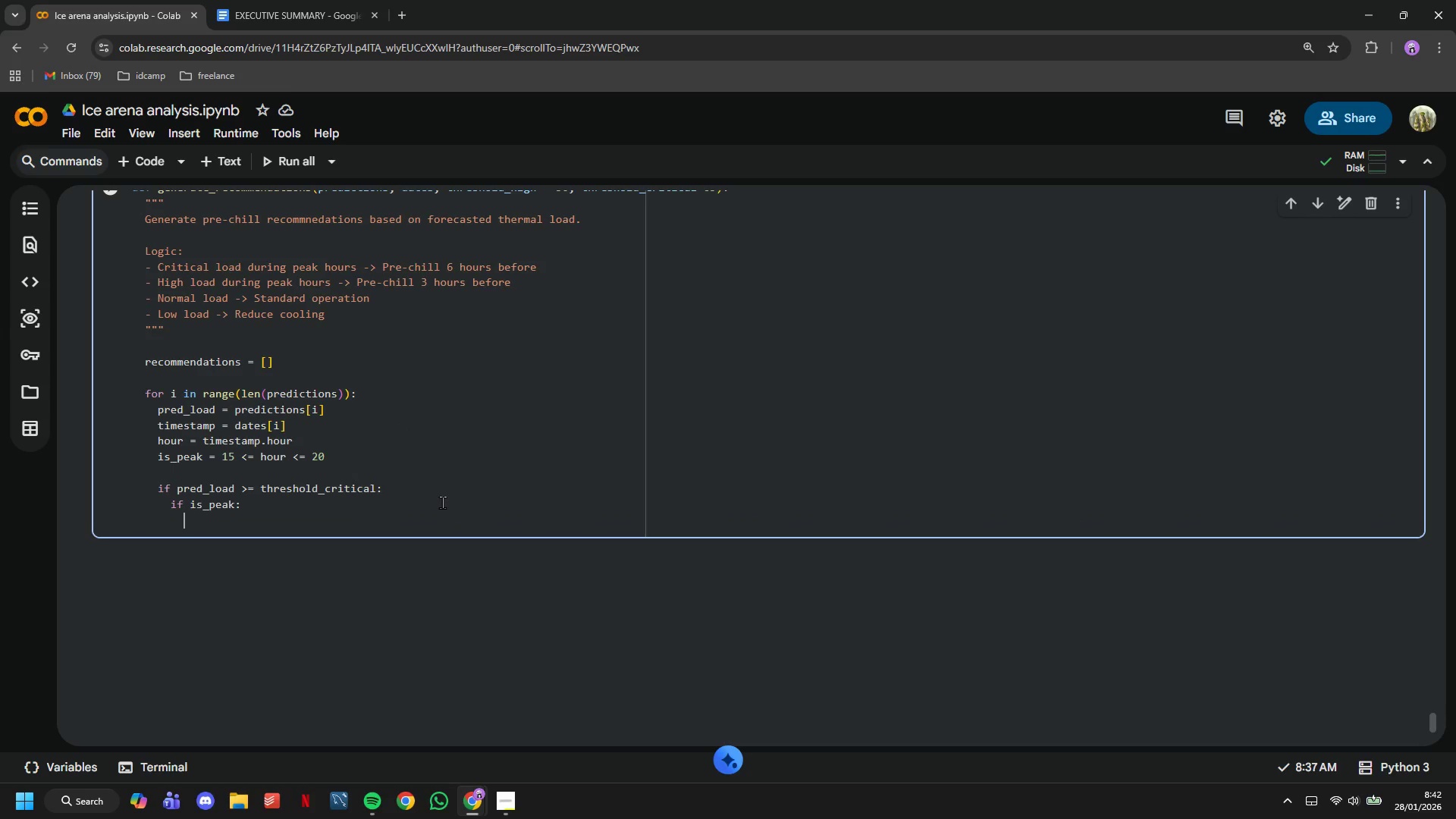 
key(Enter)
 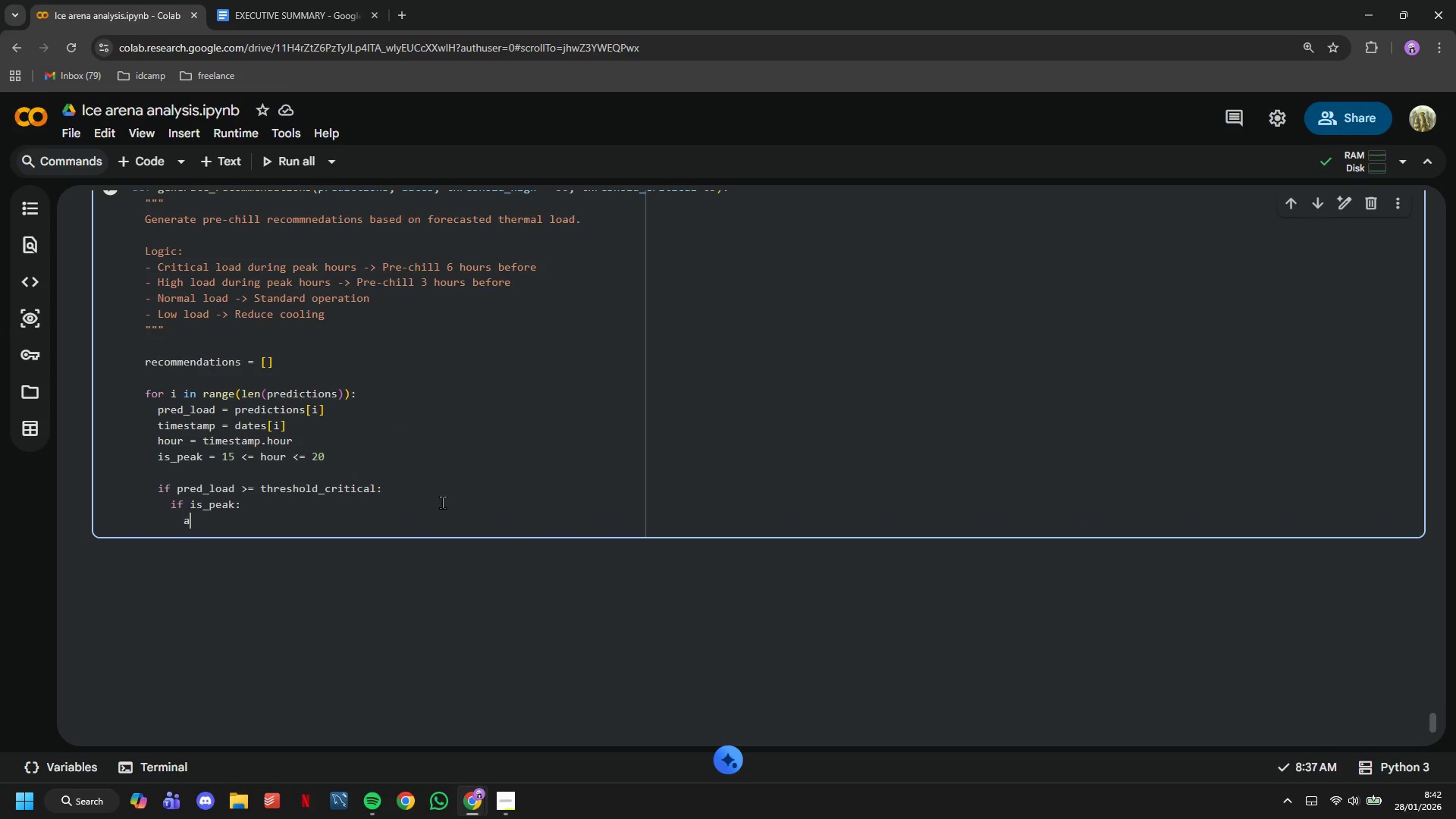 
type(action = "URGEBT: Pre-chill NOW (6h ahead of critical peak load)
 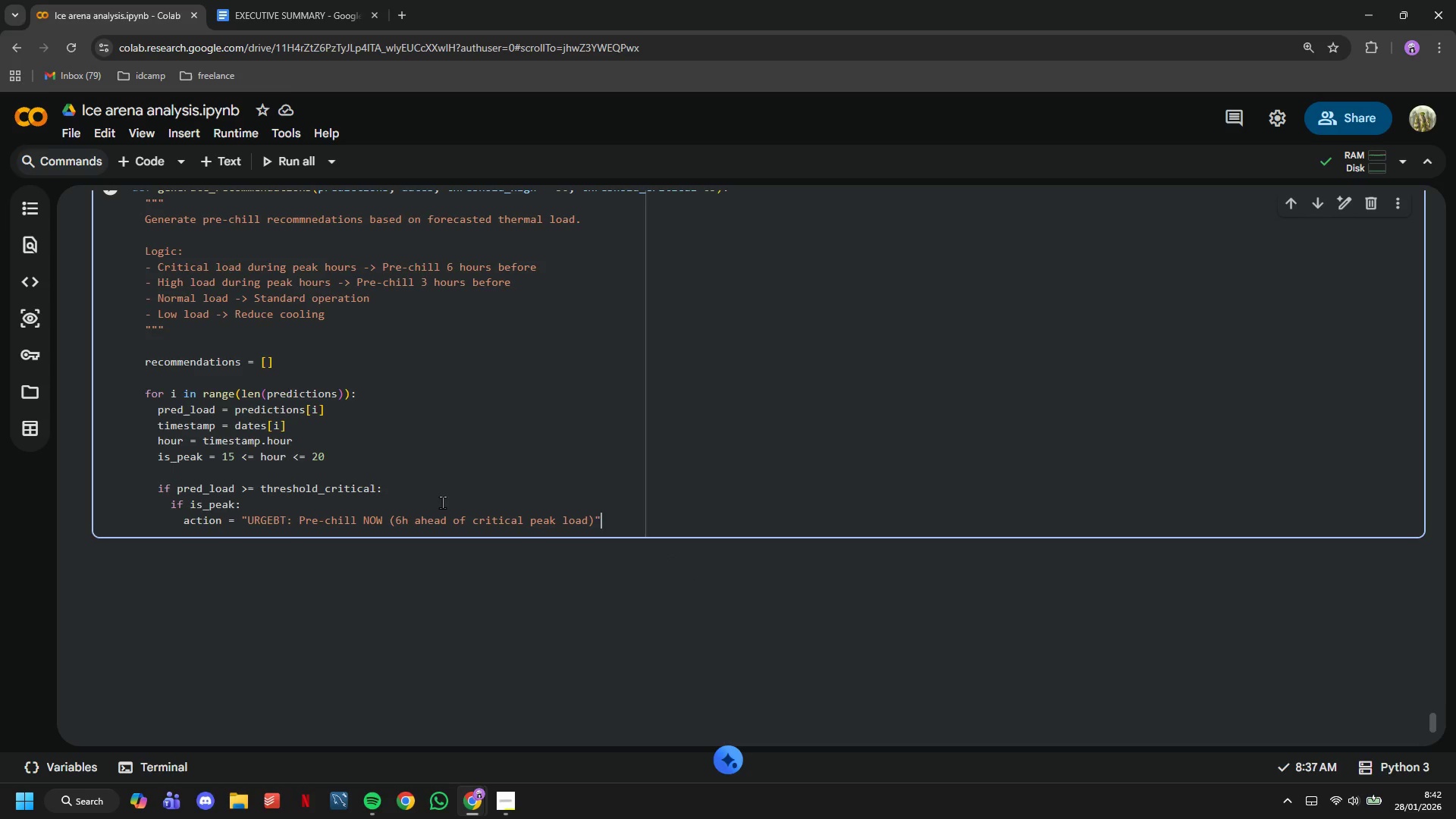 
 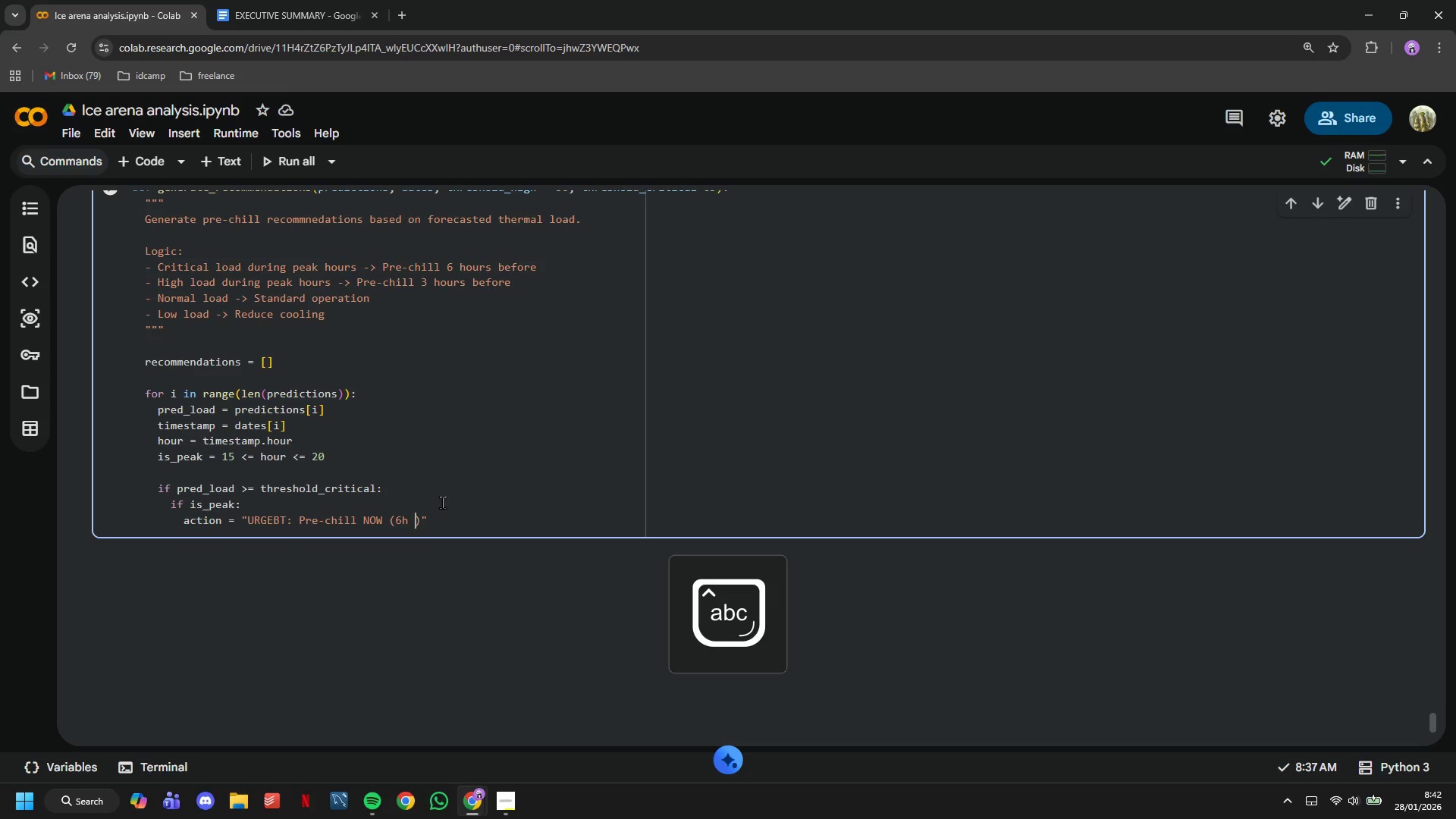 
key(ArrowRight)
 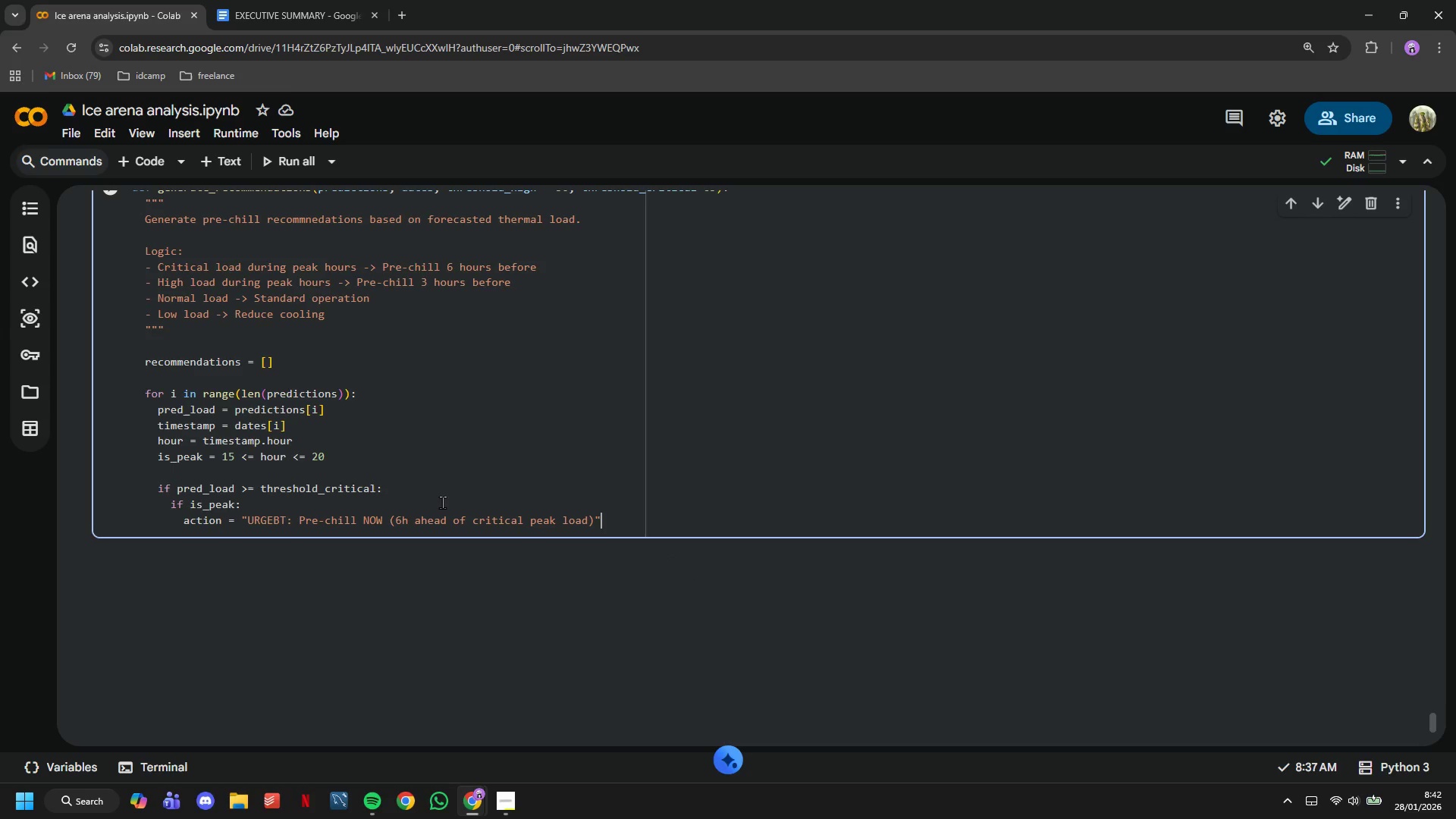 
key(ArrowRight)
 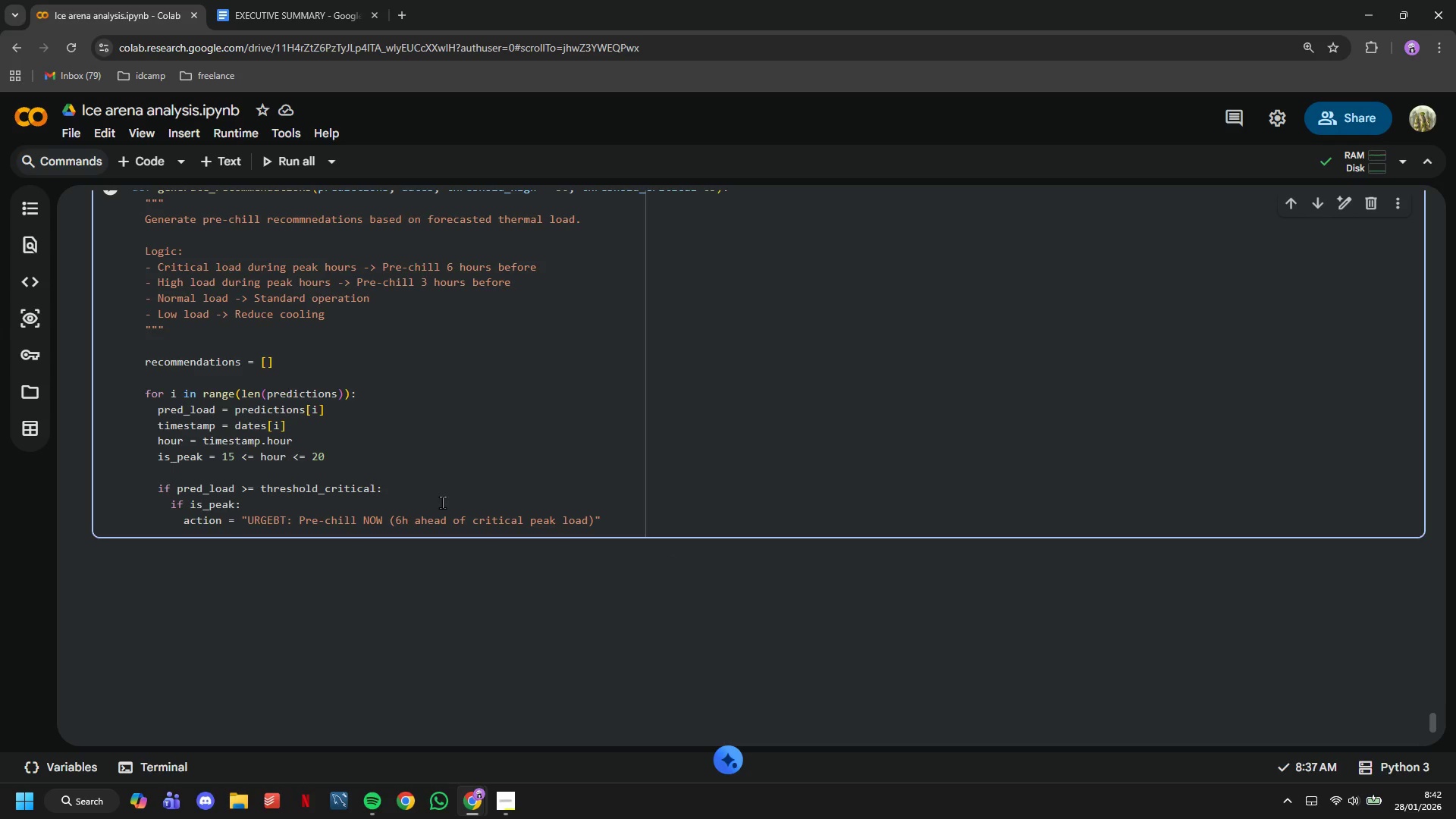 
key(Enter)
 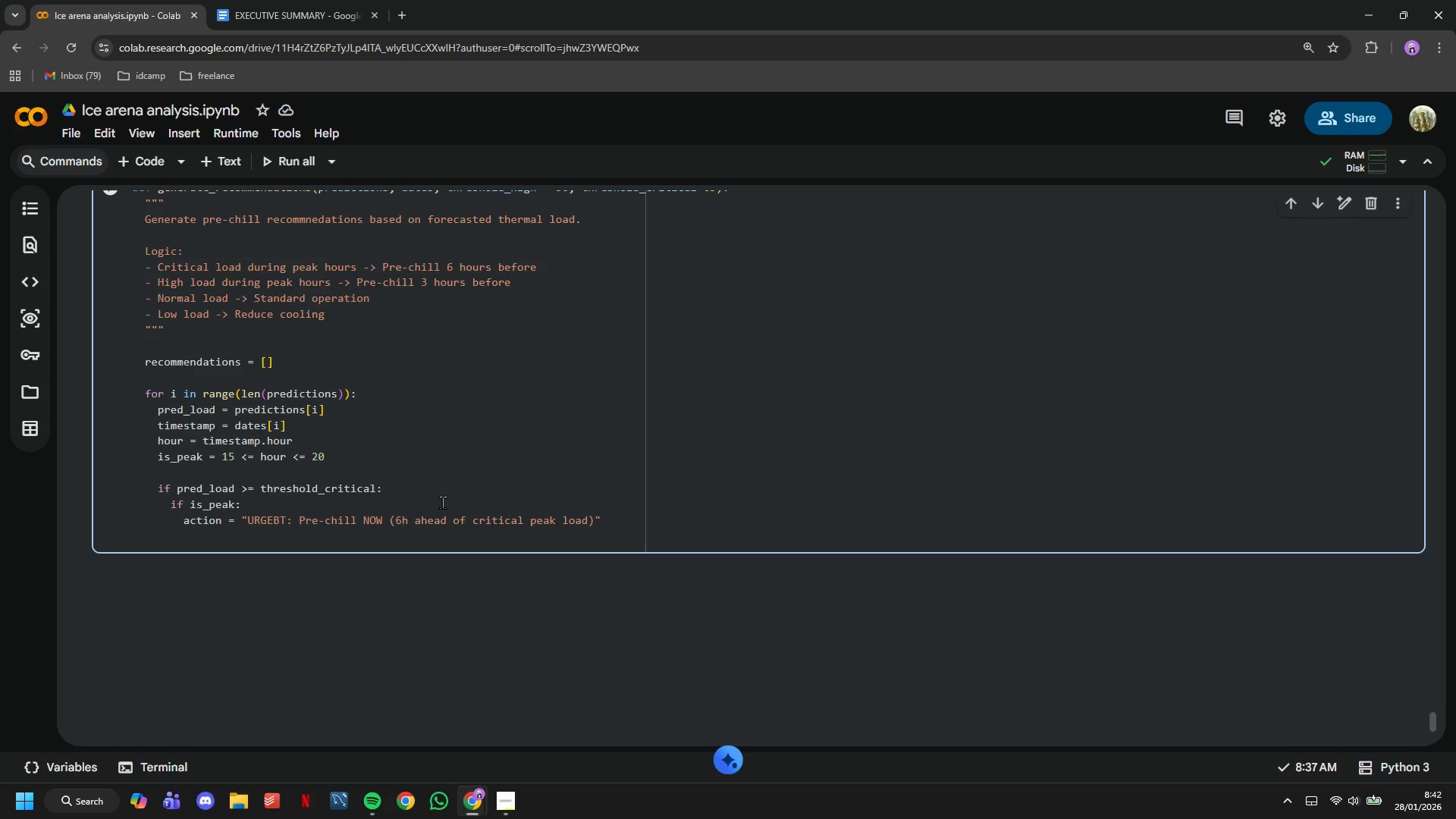 
wait(27.55)
 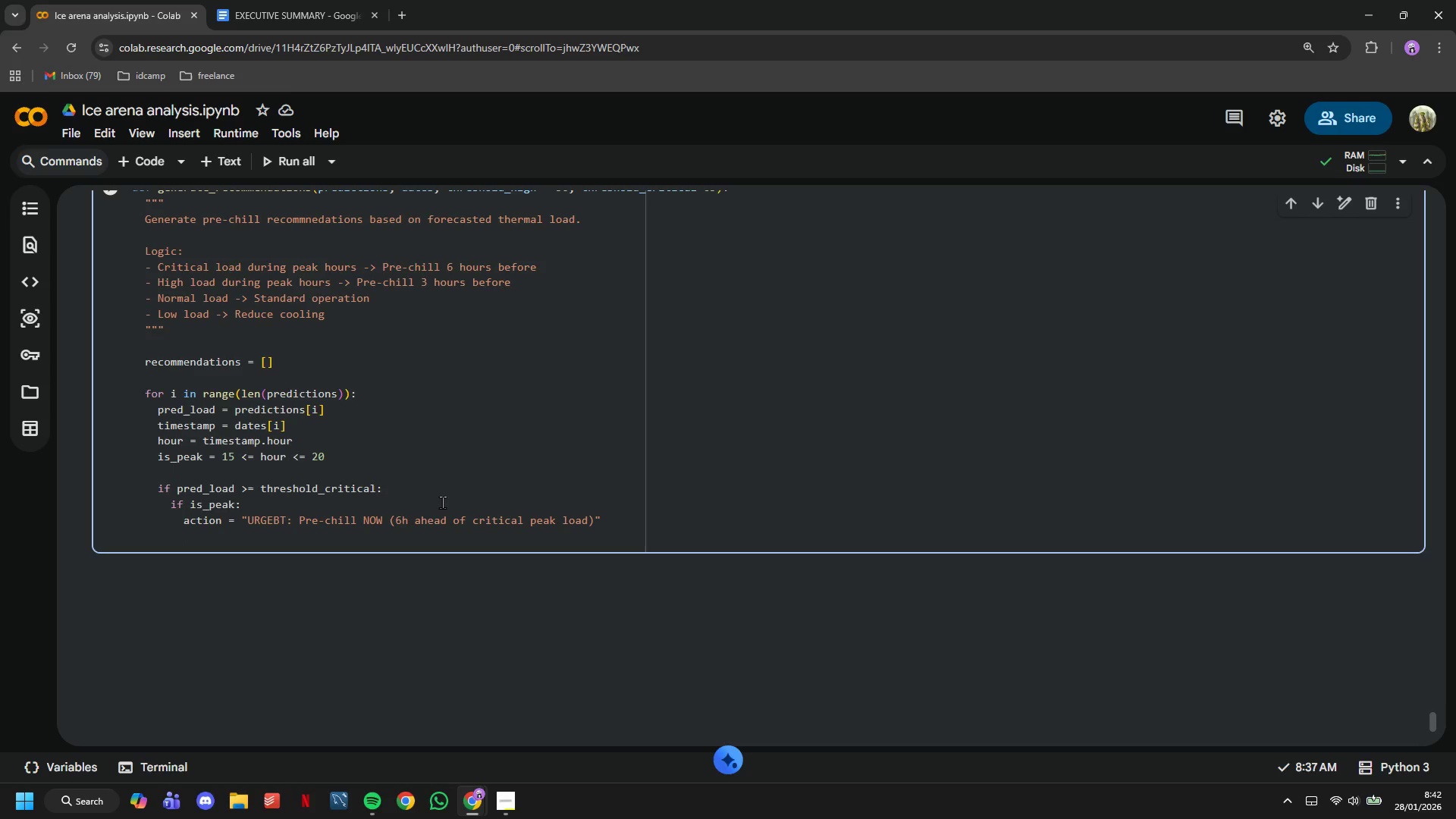 
key(ArrowUp)
 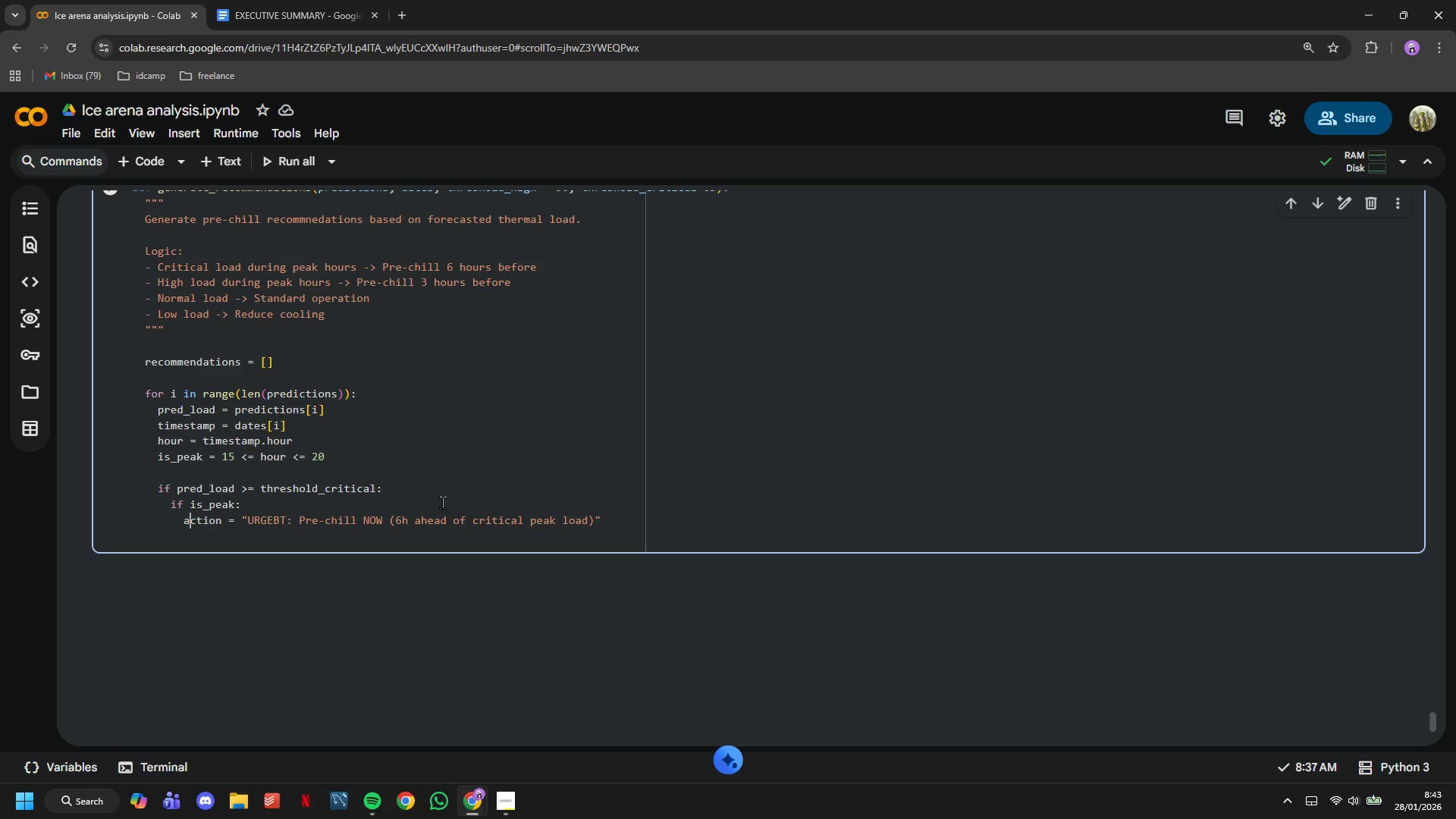 
hold_key(key=ArrowRight, duration=0.88)
 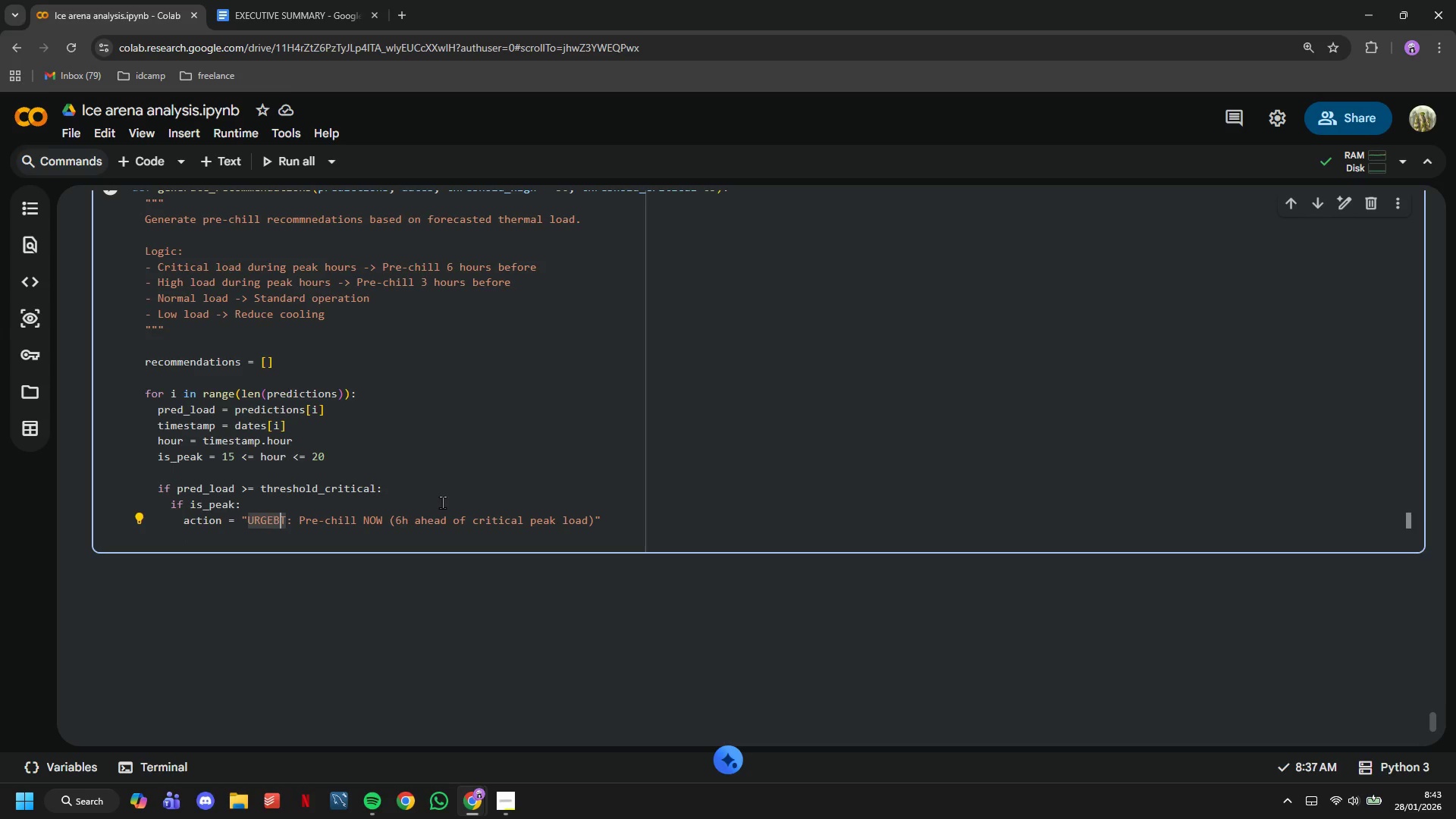 
key(ArrowRight)
 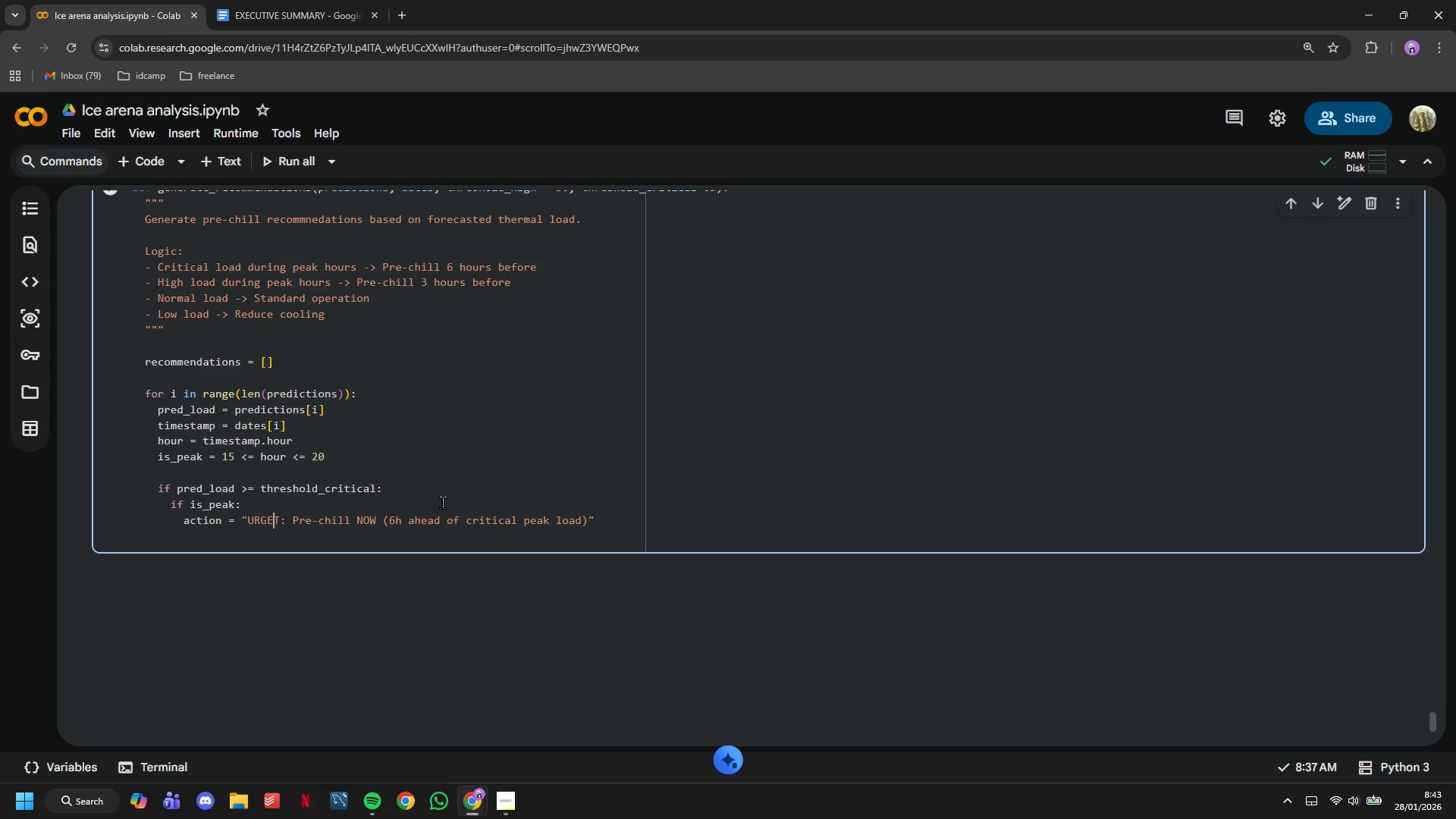 
key(Backspace)
 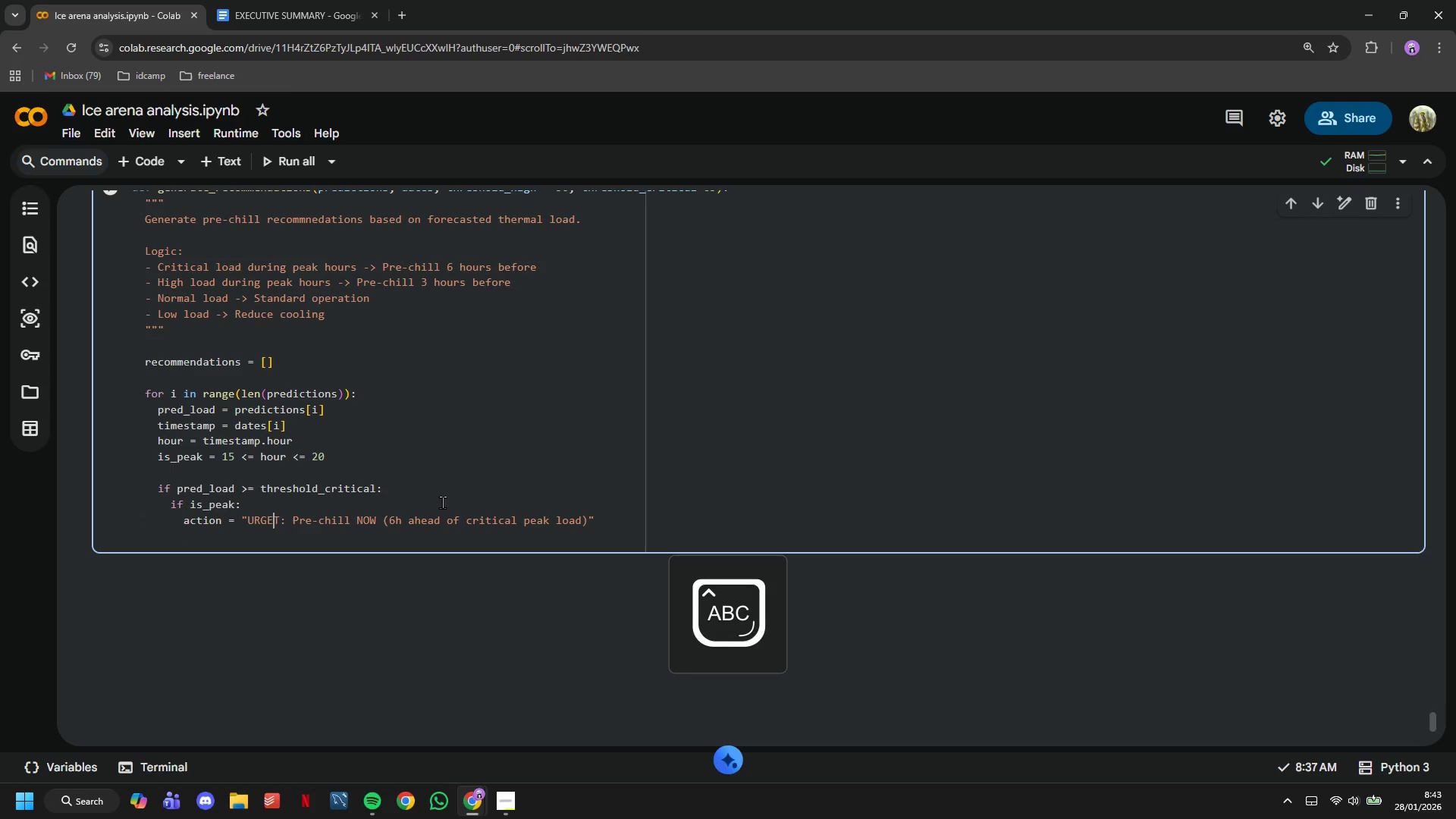 
key(CapsLock)
 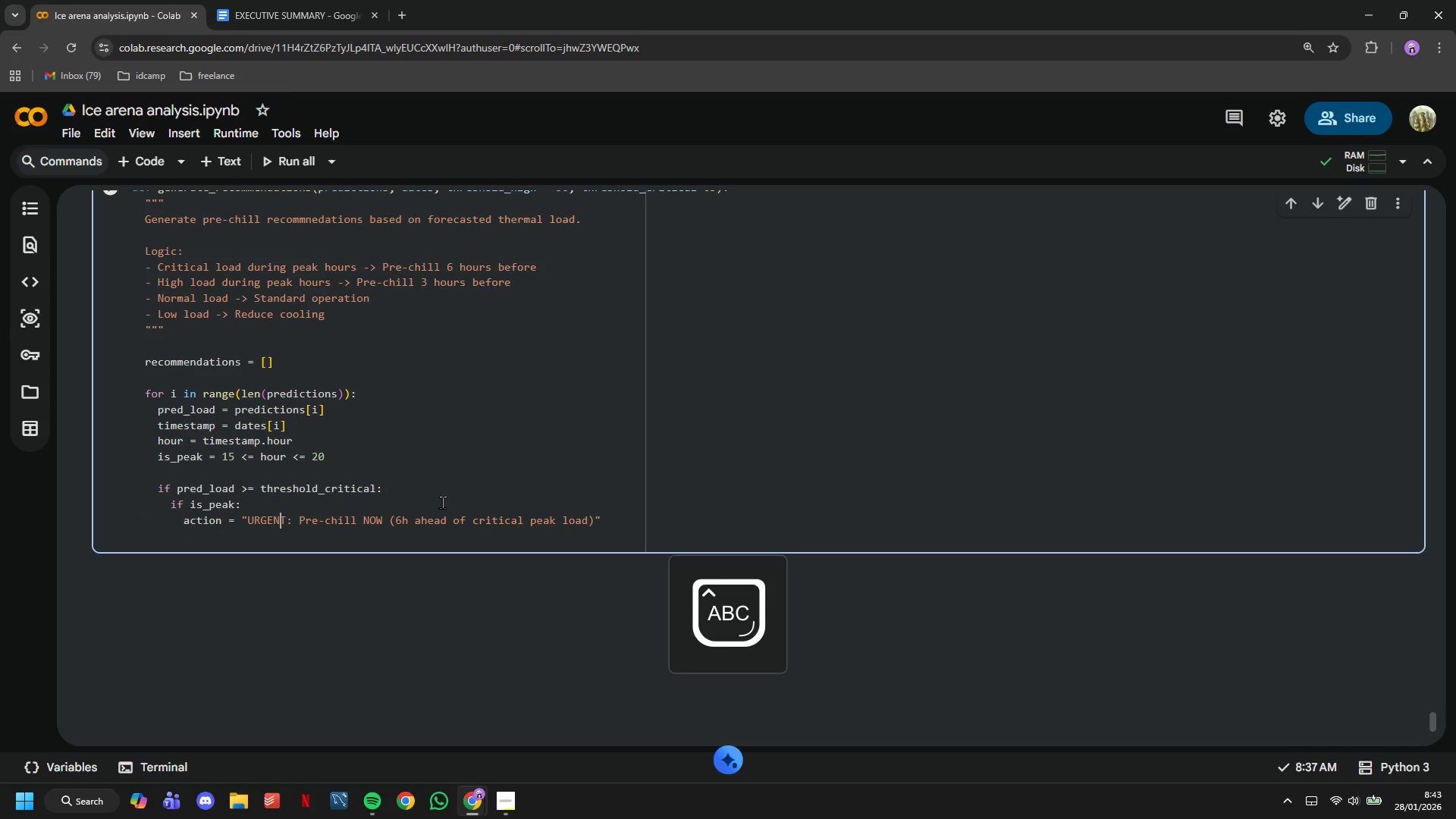 
key(N)
 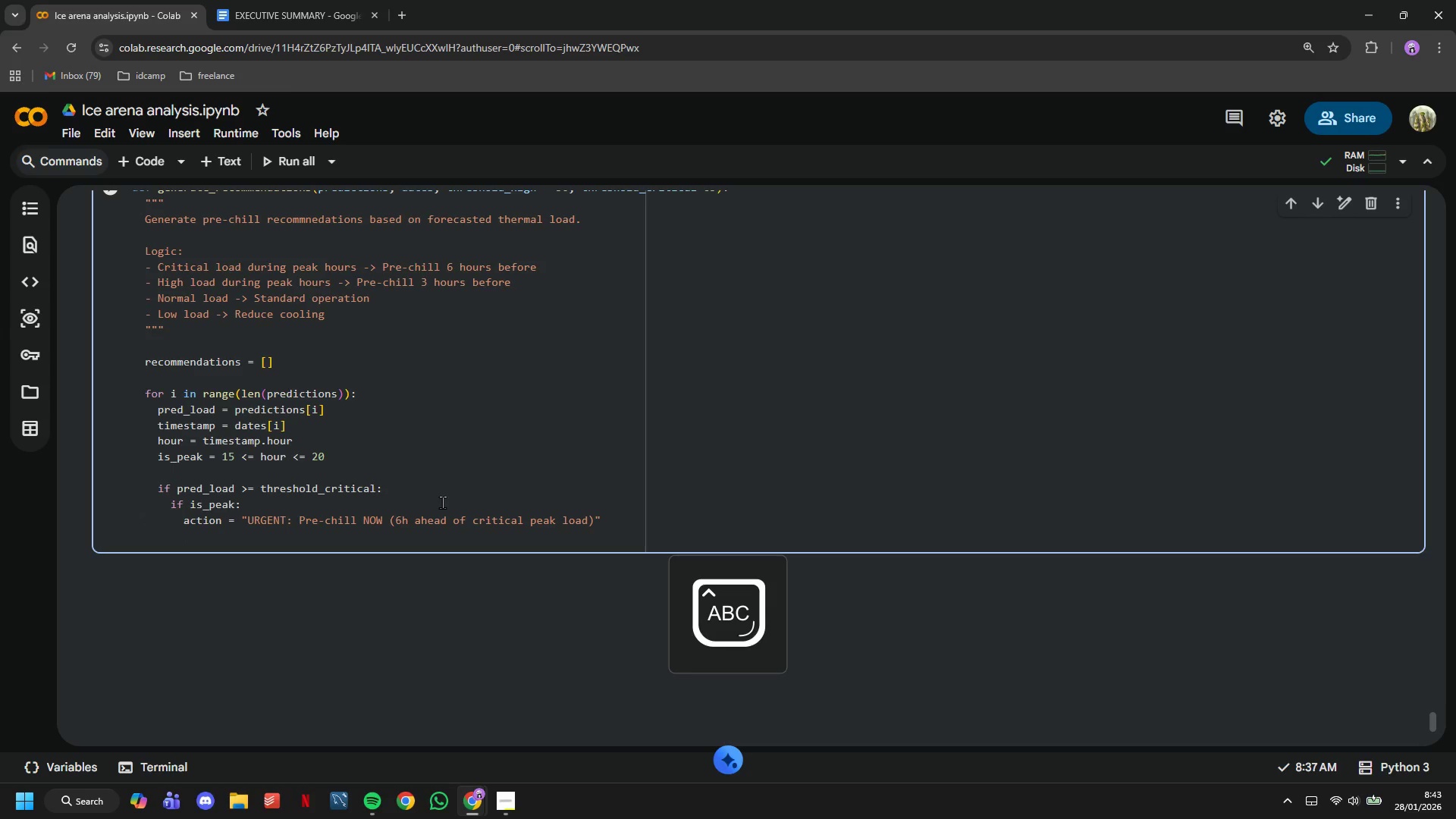 
key(ArrowDown)
 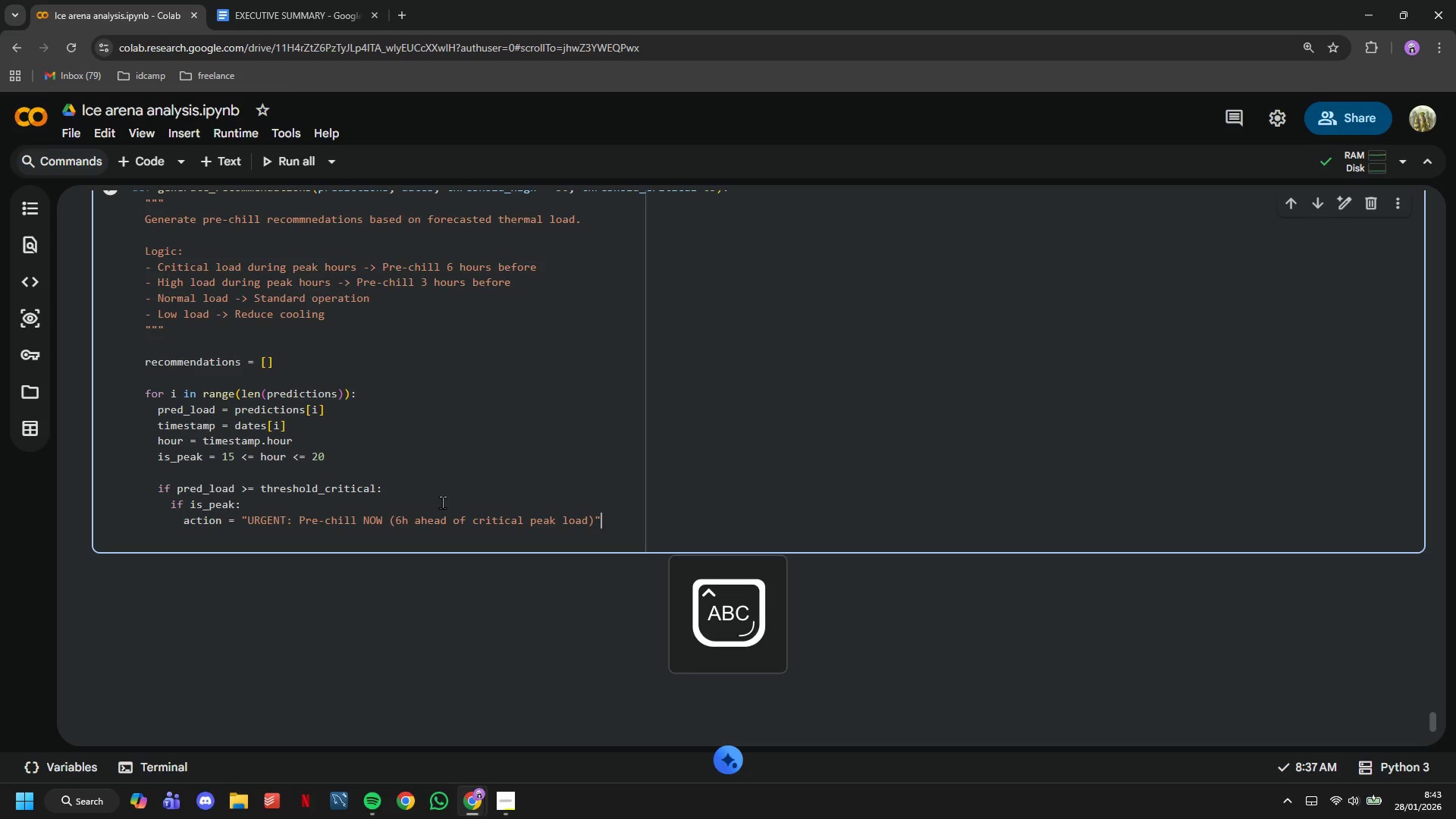 
key(ArrowLeft)
 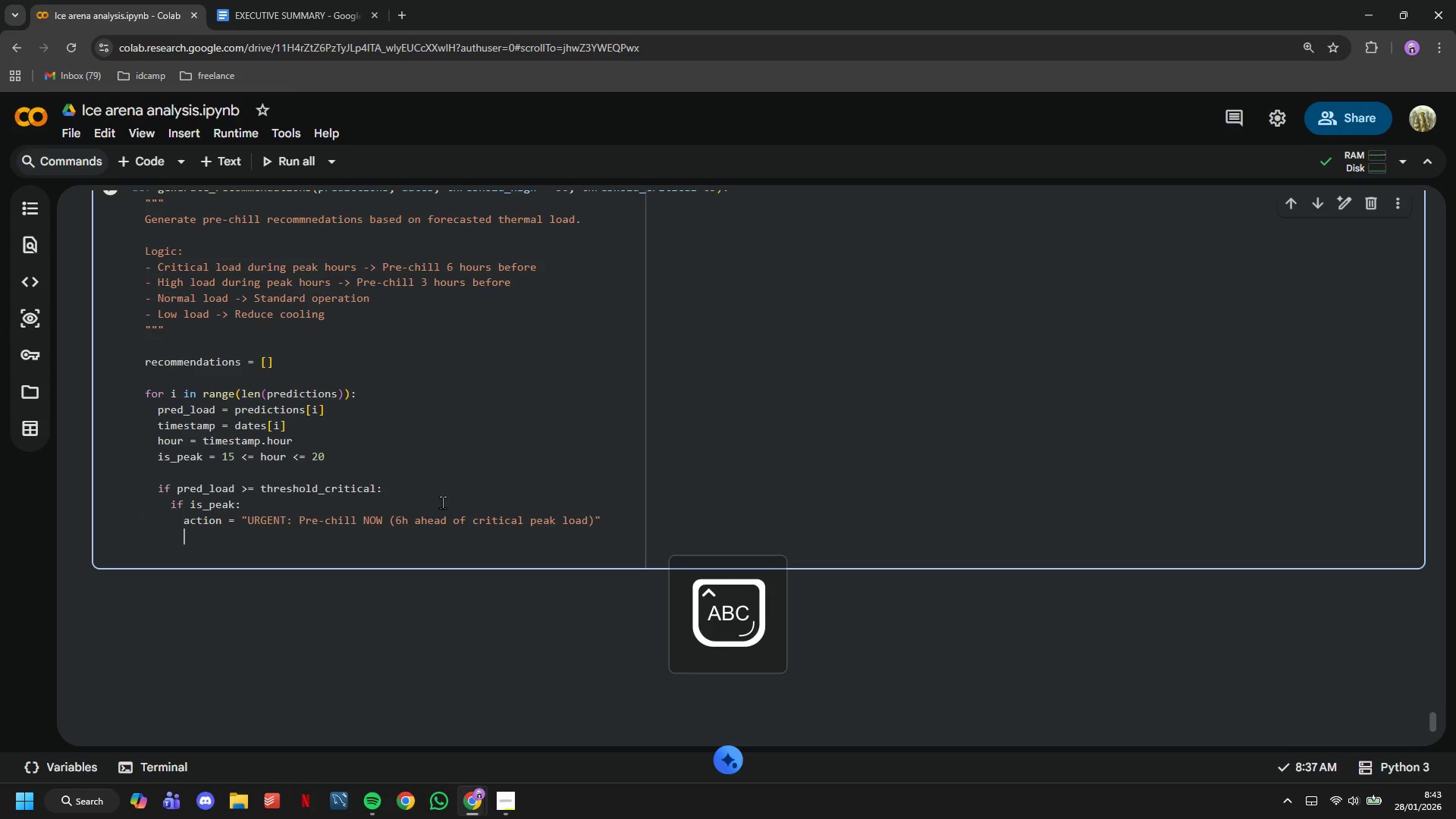 
key(Enter)
 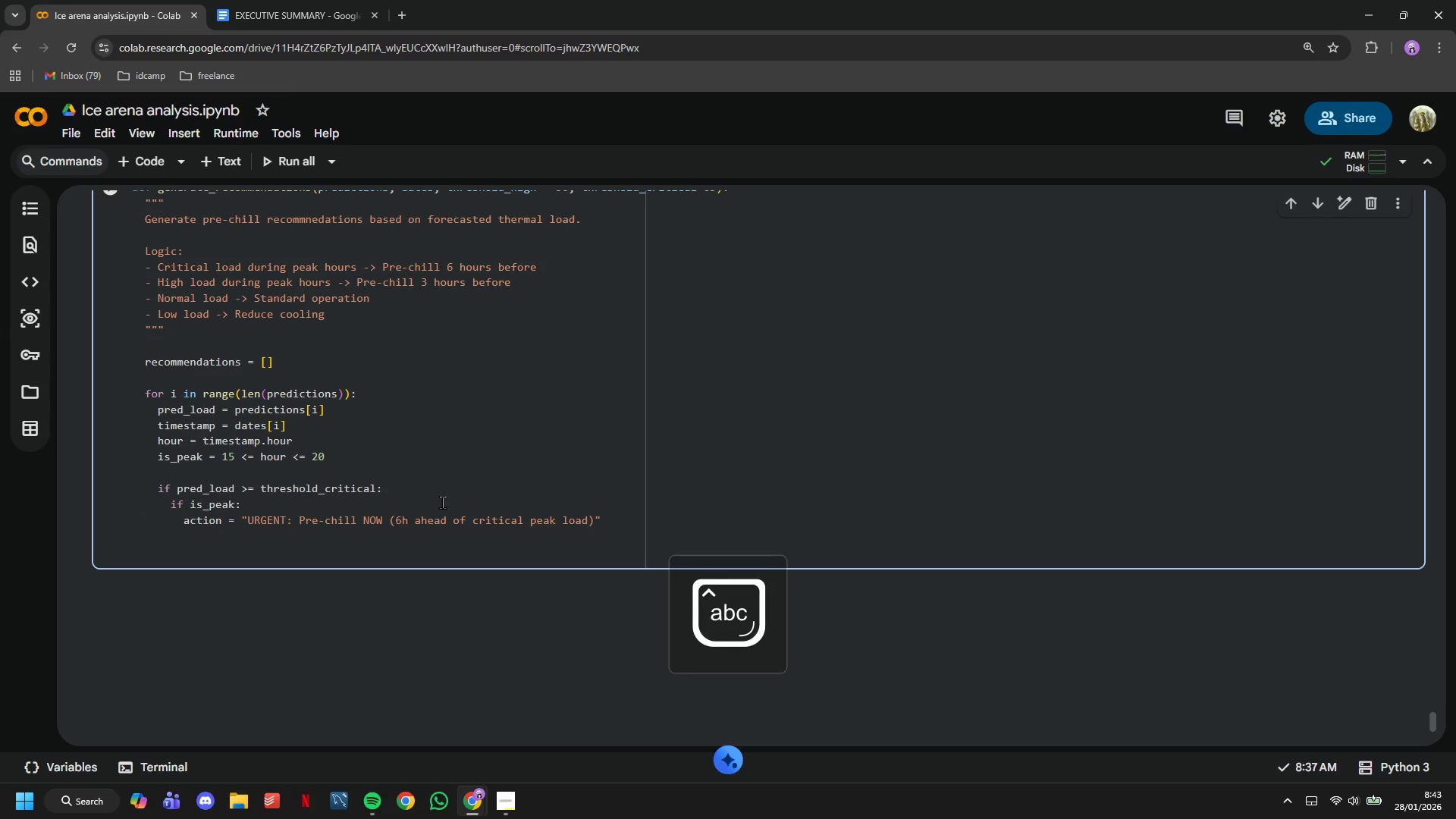 
key(CapsLock)
 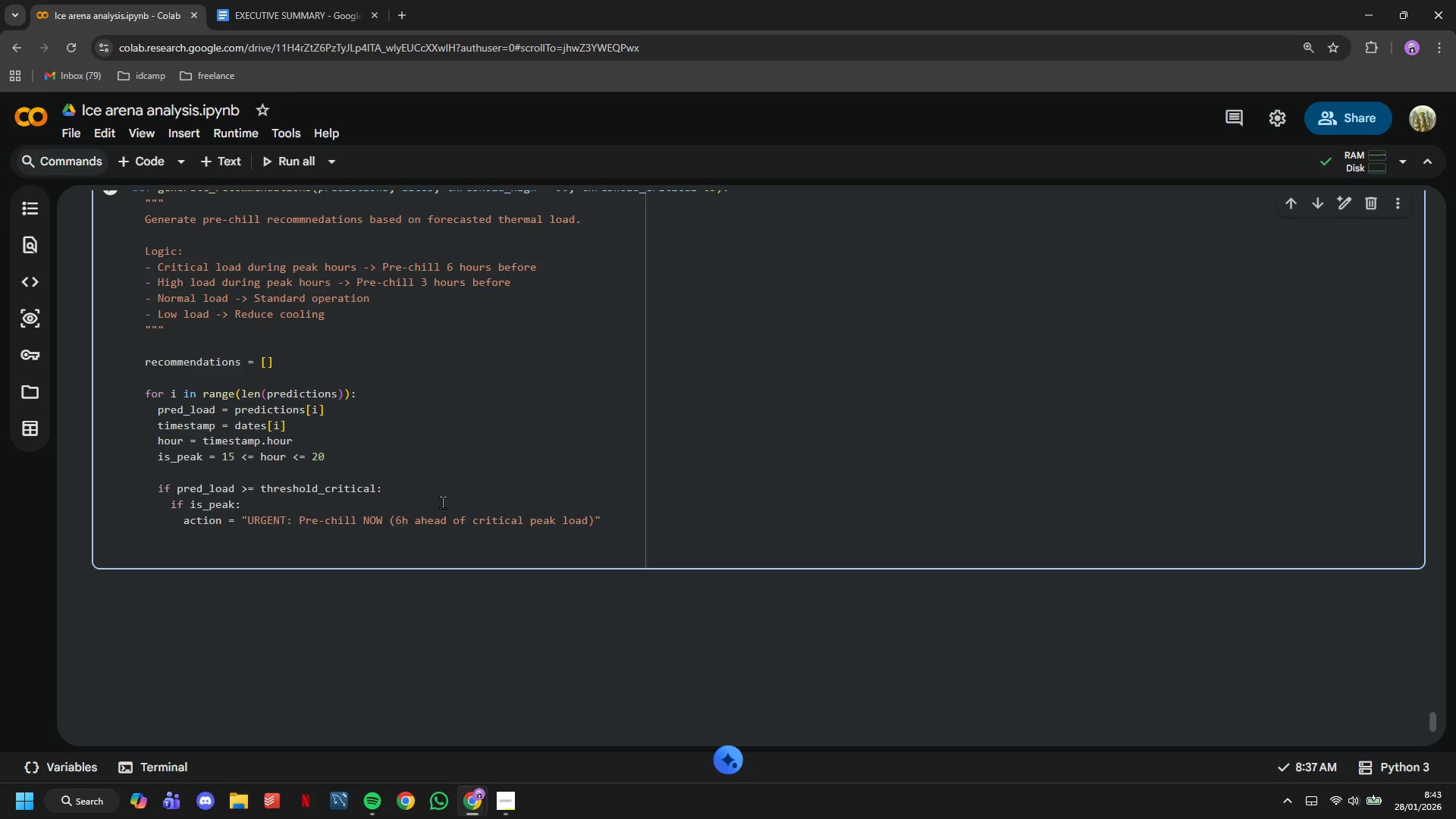 
wait(5.59)
 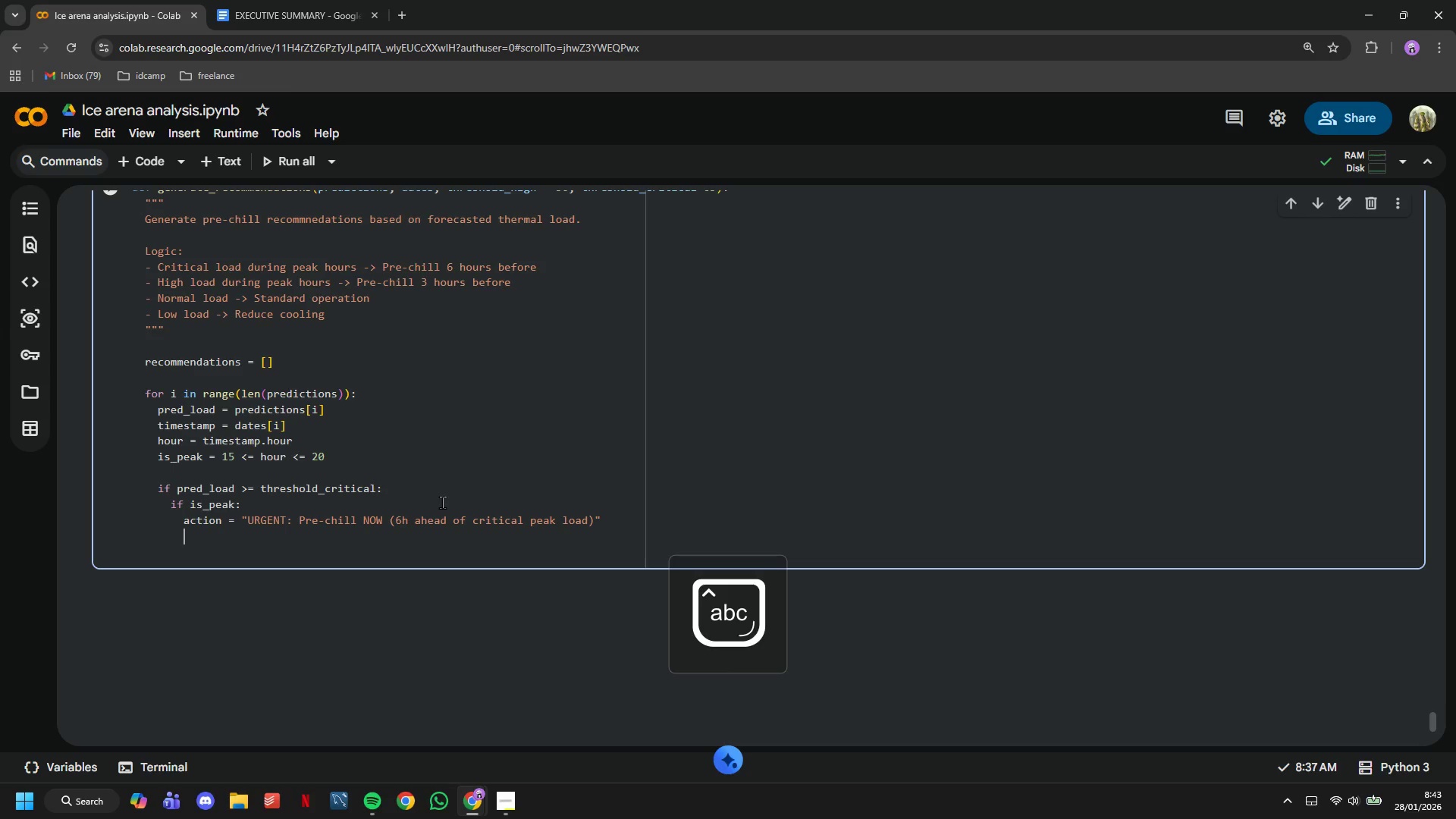 
type(priotity = "Critival)
key(Backspace)
key(Backspace)
type(c)
key(Backspace)
key(Backspace)
type(cak)
key(Backspace)
type(l)
 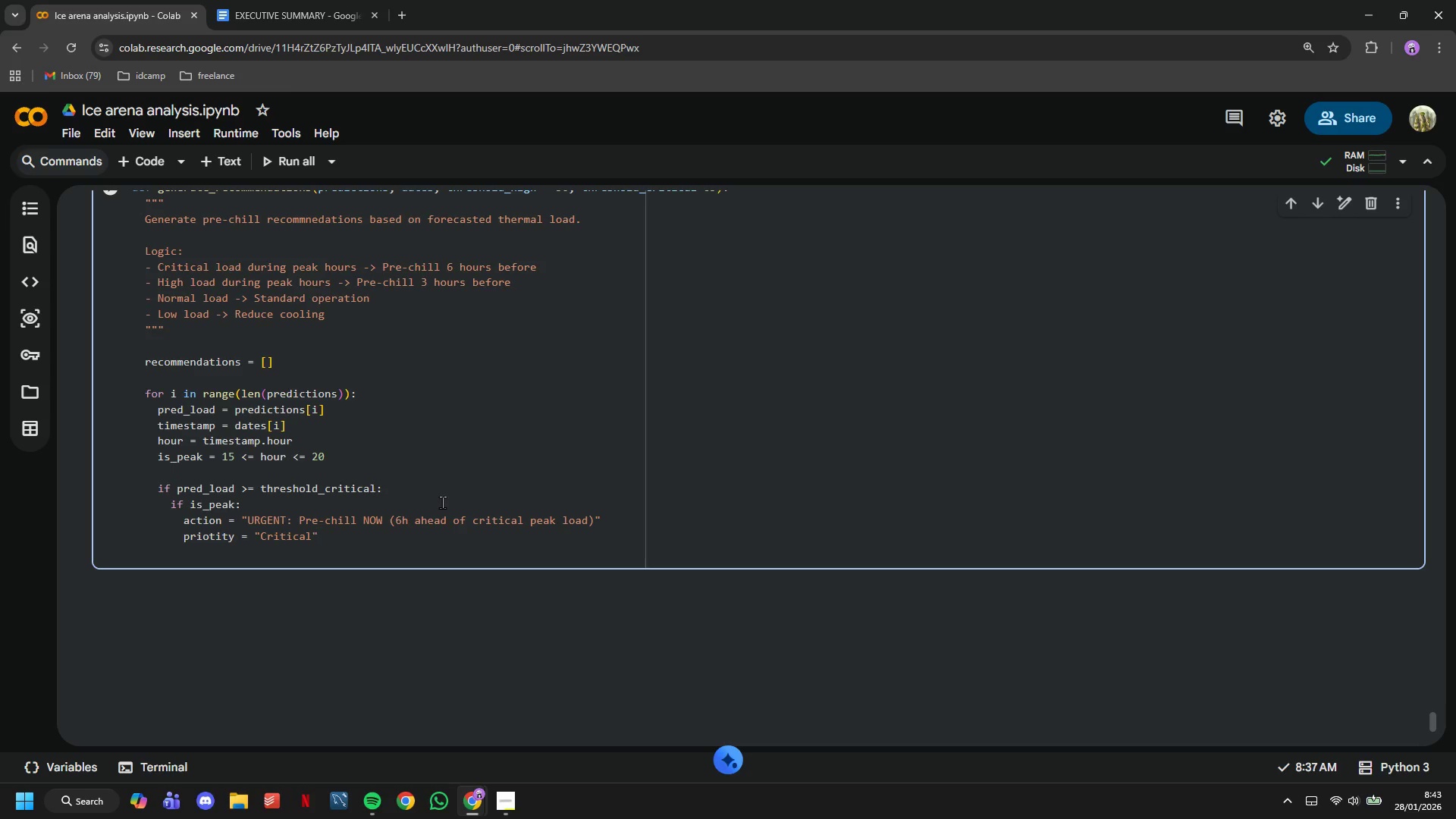 
 